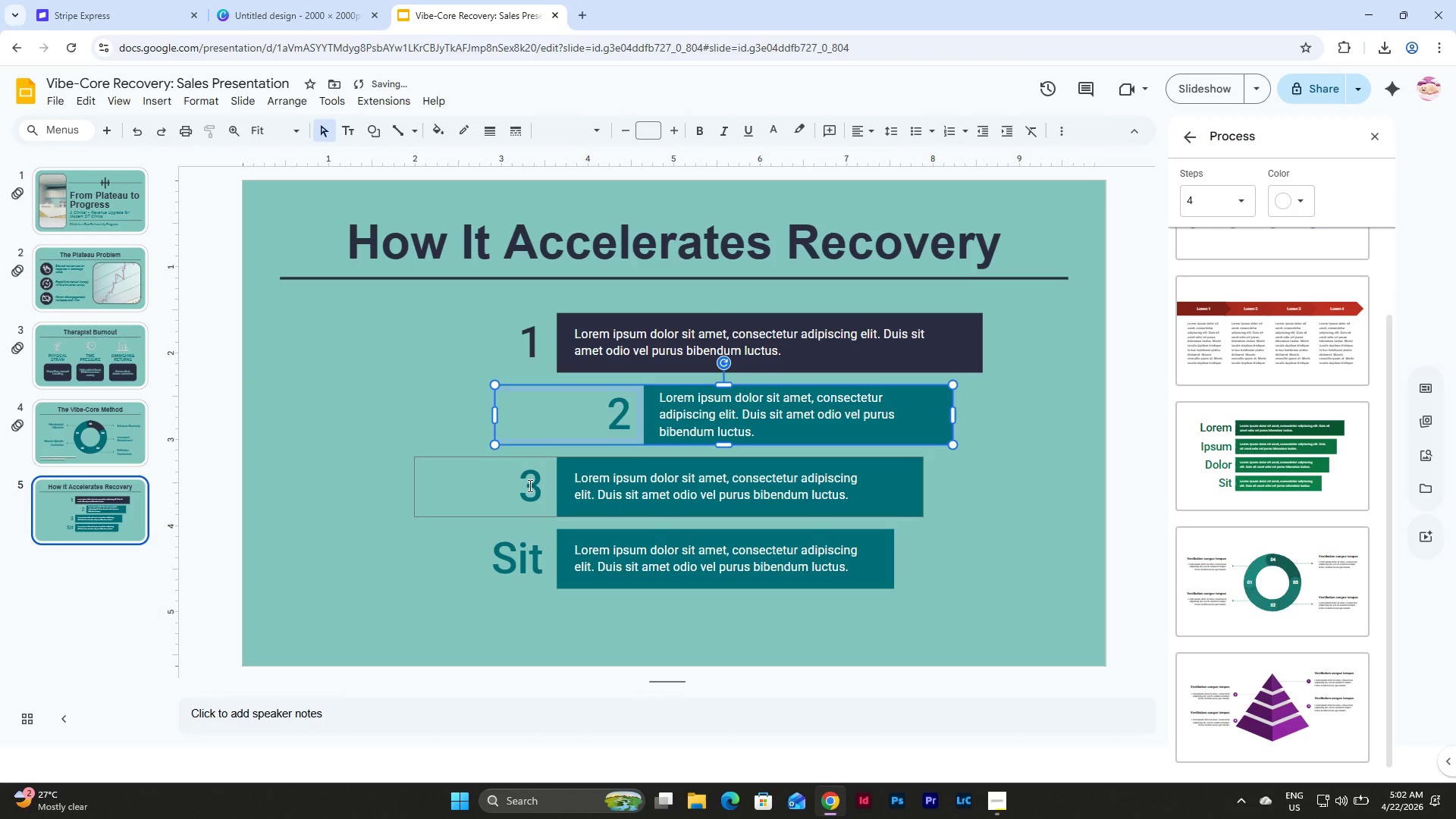 
key(Control+Z)
 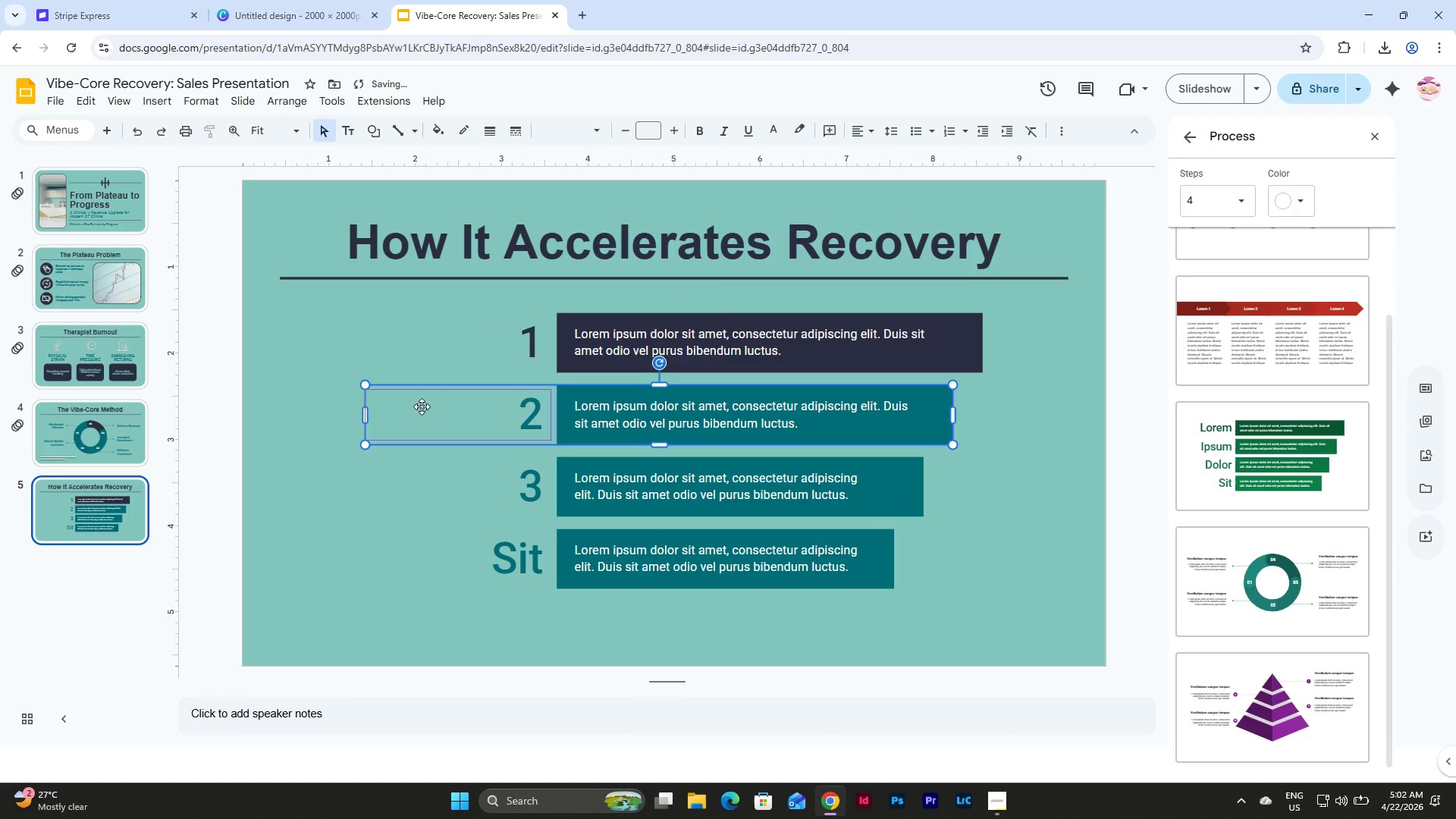 
left_click([421, 406])
 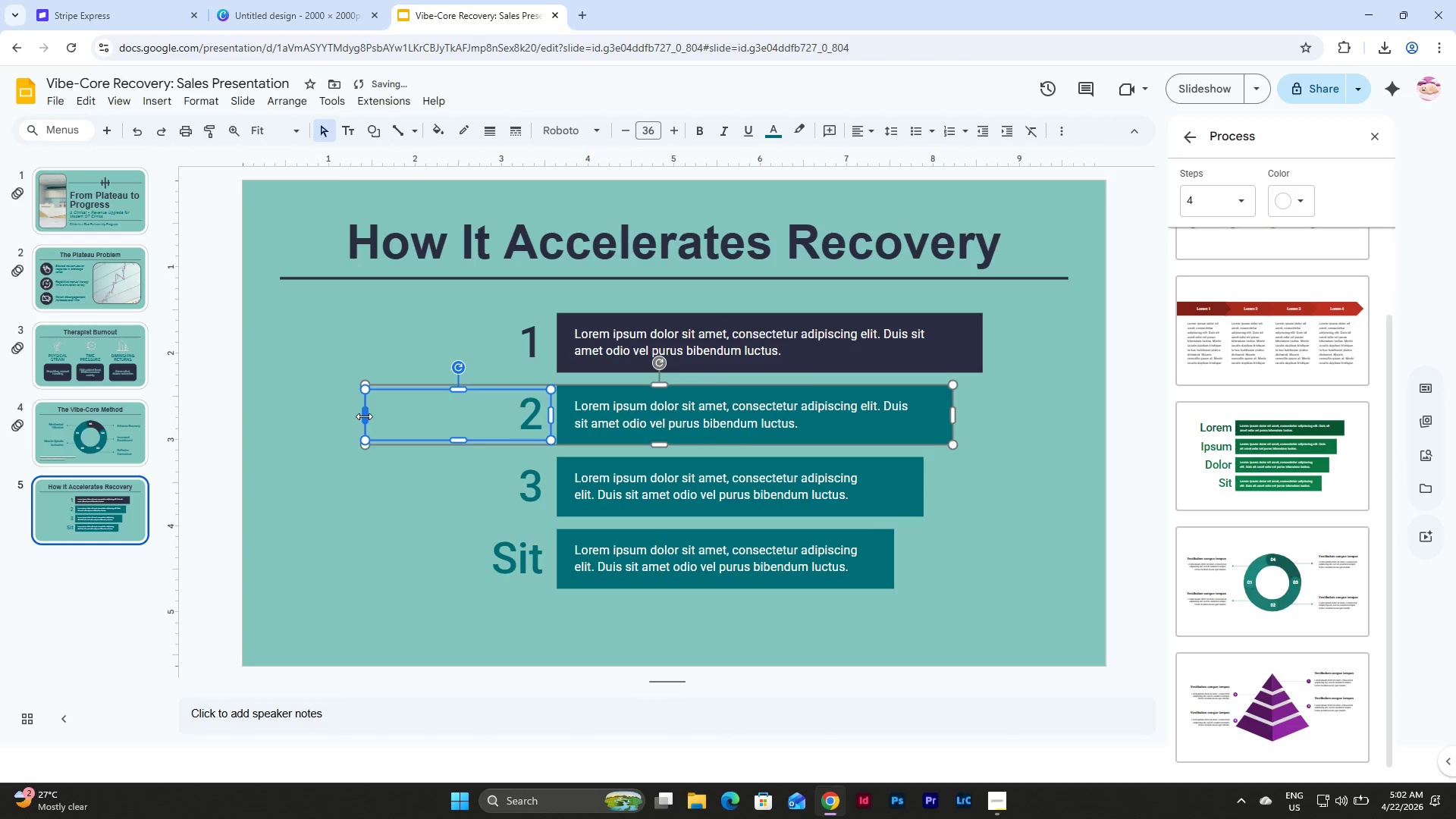 
left_click_drag(start_coordinate=[365, 416], to_coordinate=[496, 428])
 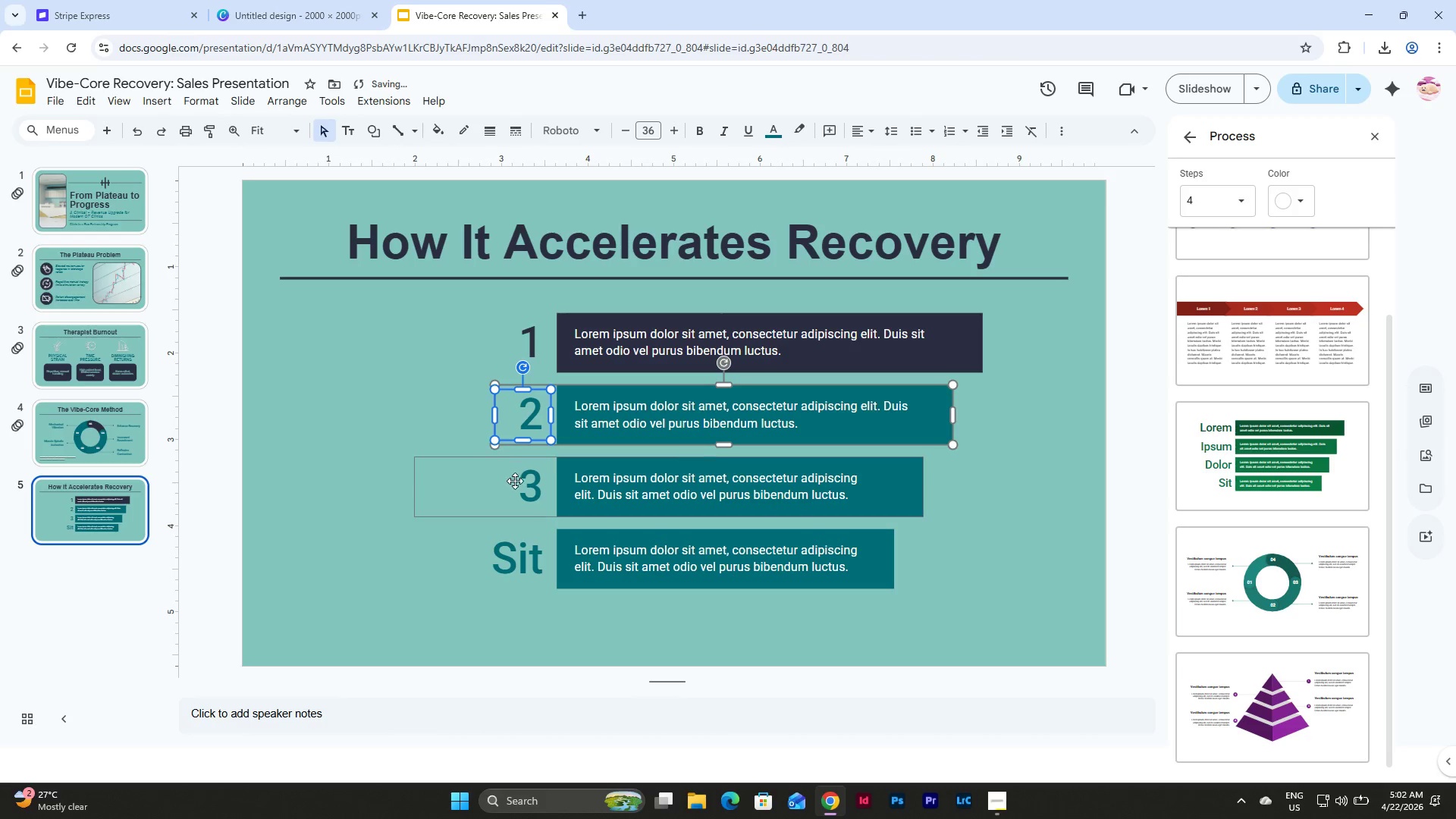 
left_click([515, 481])
 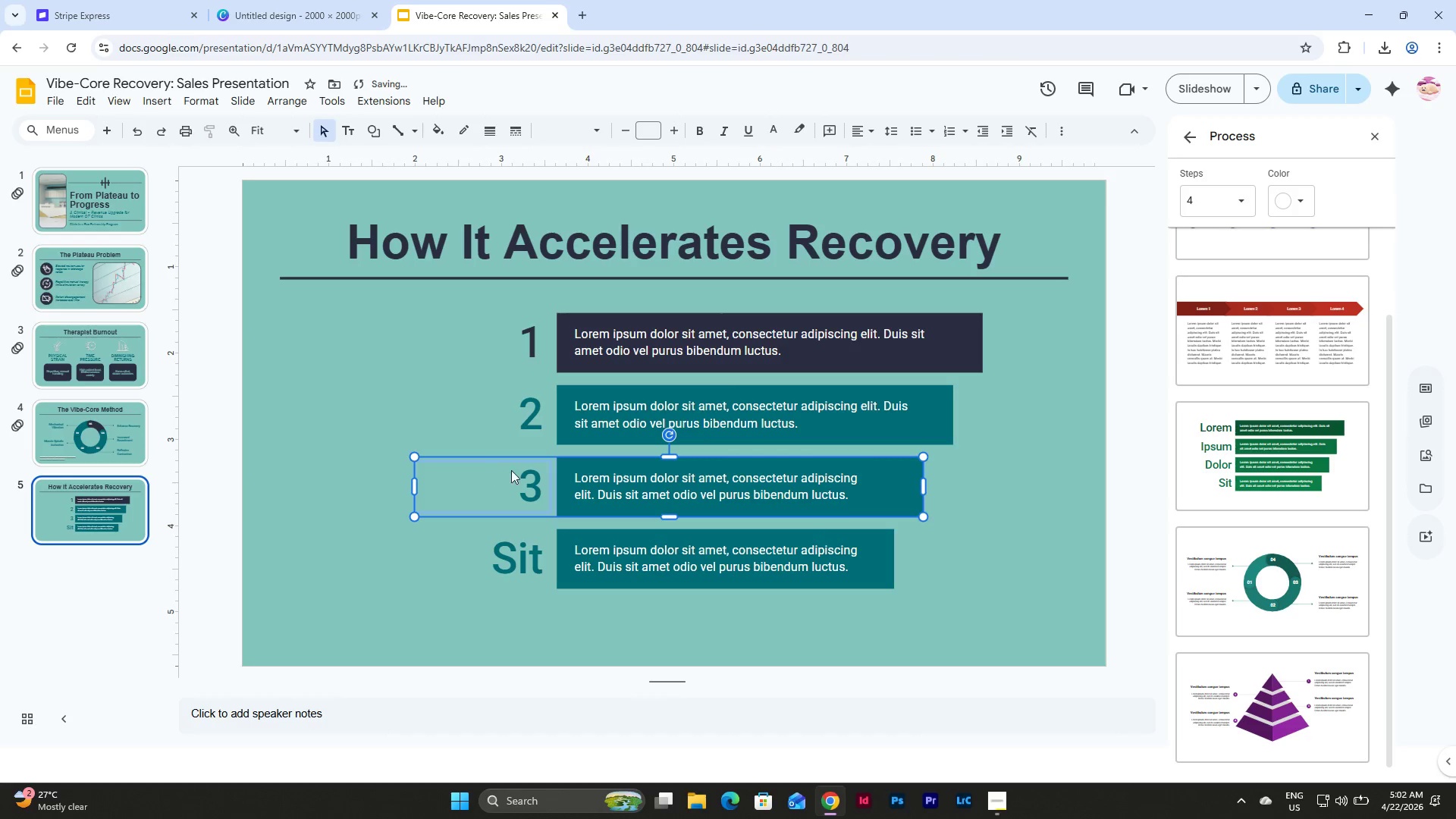 
left_click([531, 470])
 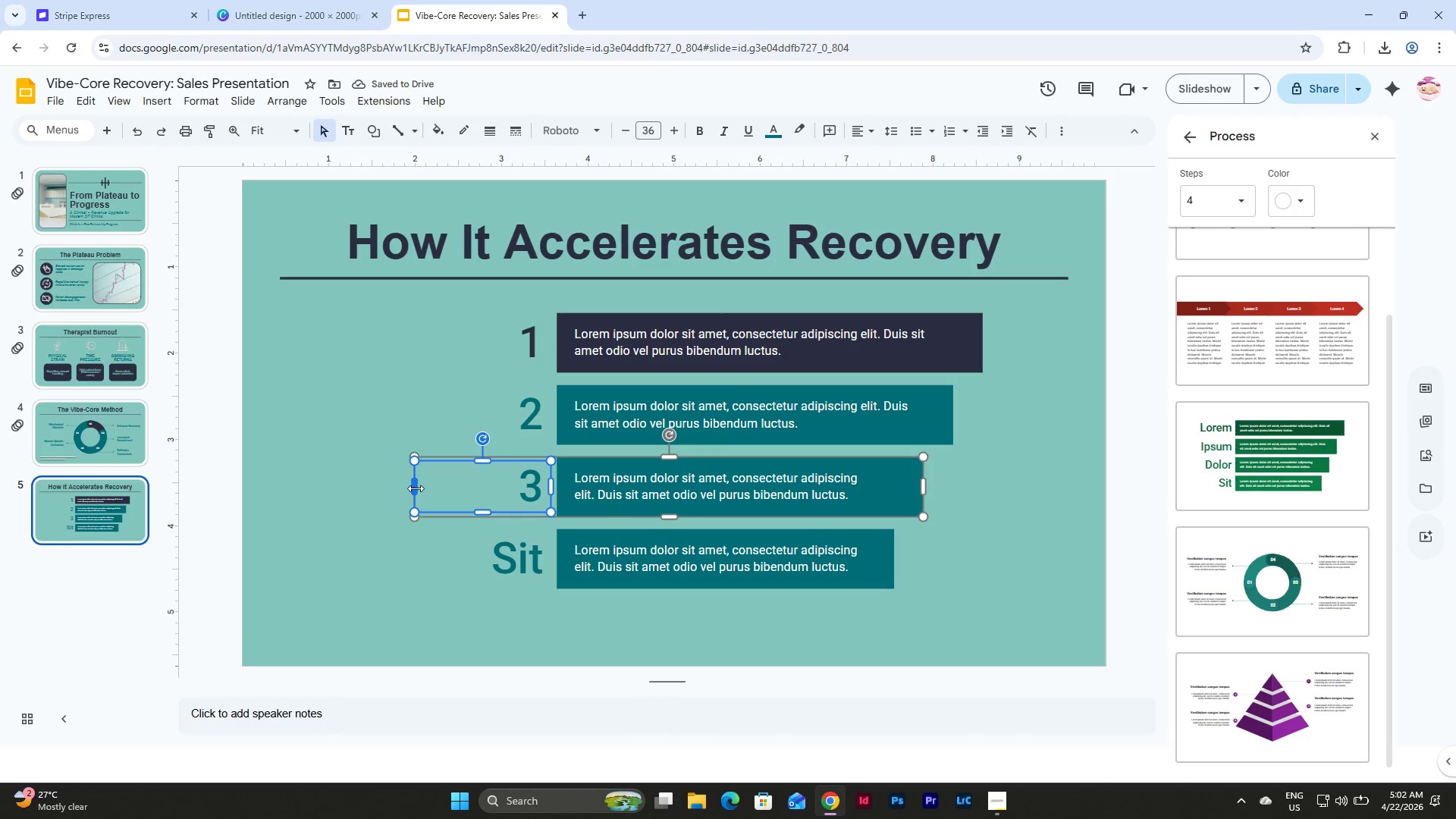 
left_click_drag(start_coordinate=[416, 488], to_coordinate=[493, 488])
 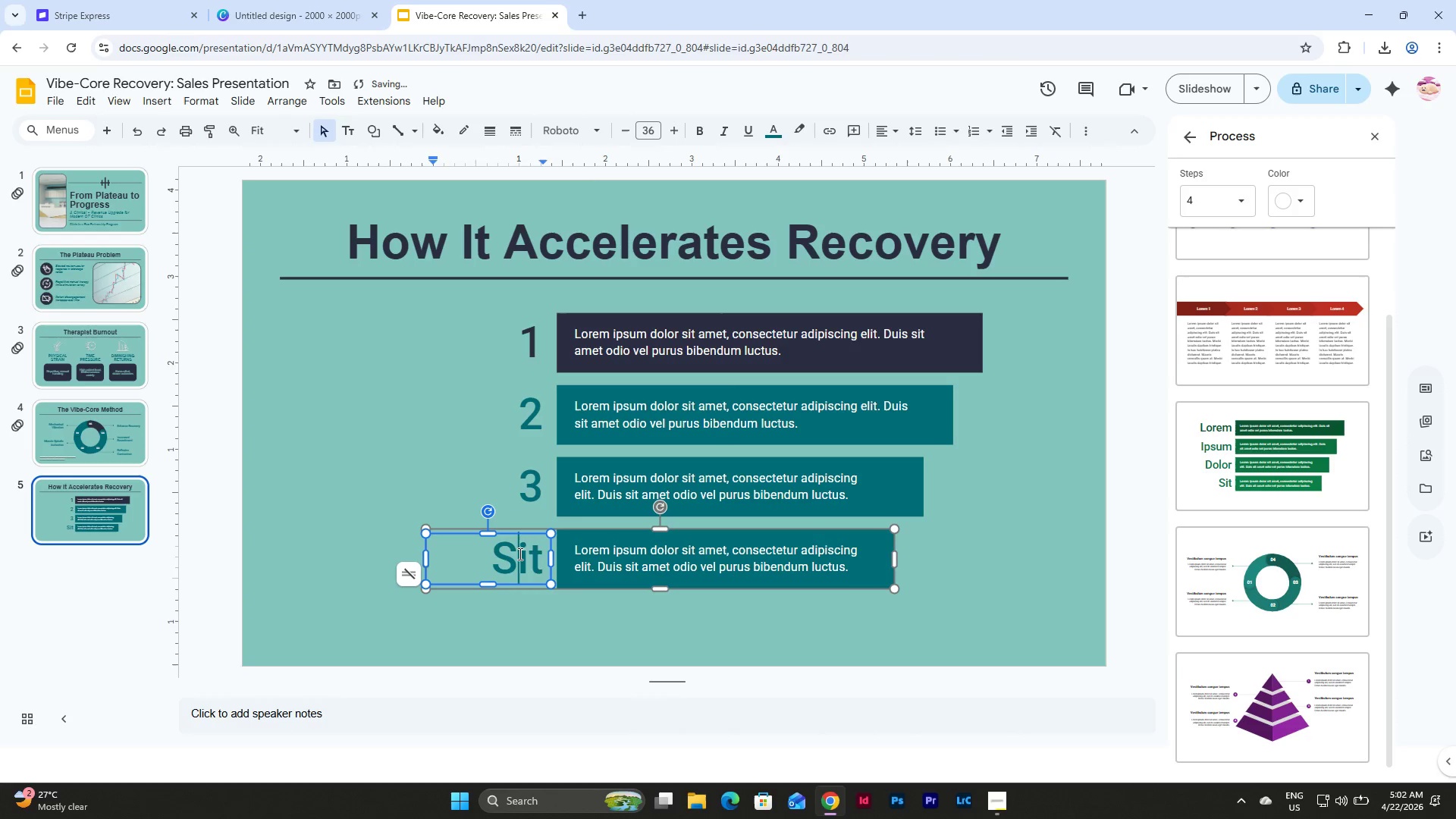 
double_click([544, 552])
 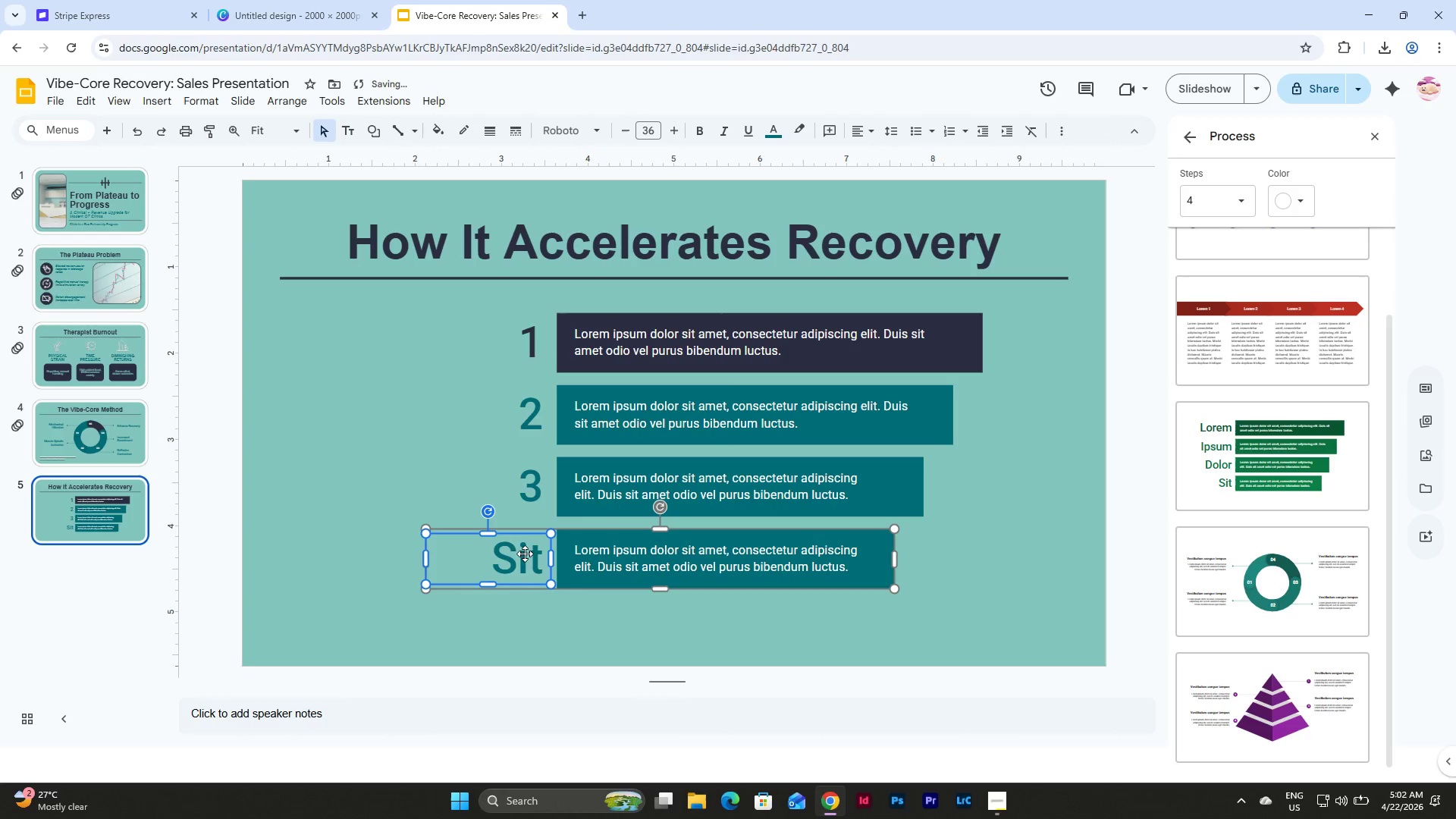 
triple_click([522, 554])
 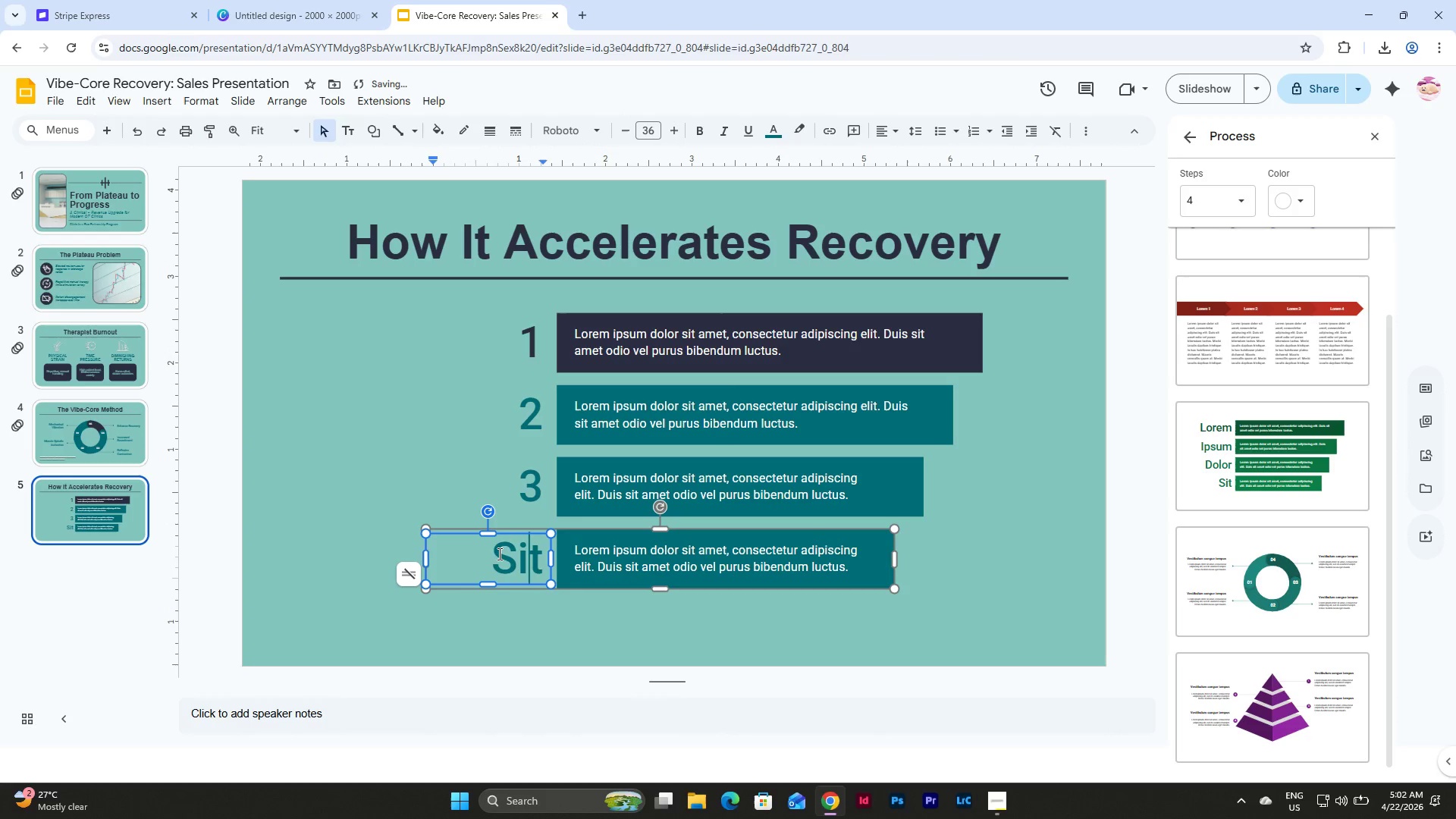 
left_click_drag(start_coordinate=[498, 554], to_coordinate=[536, 556])
 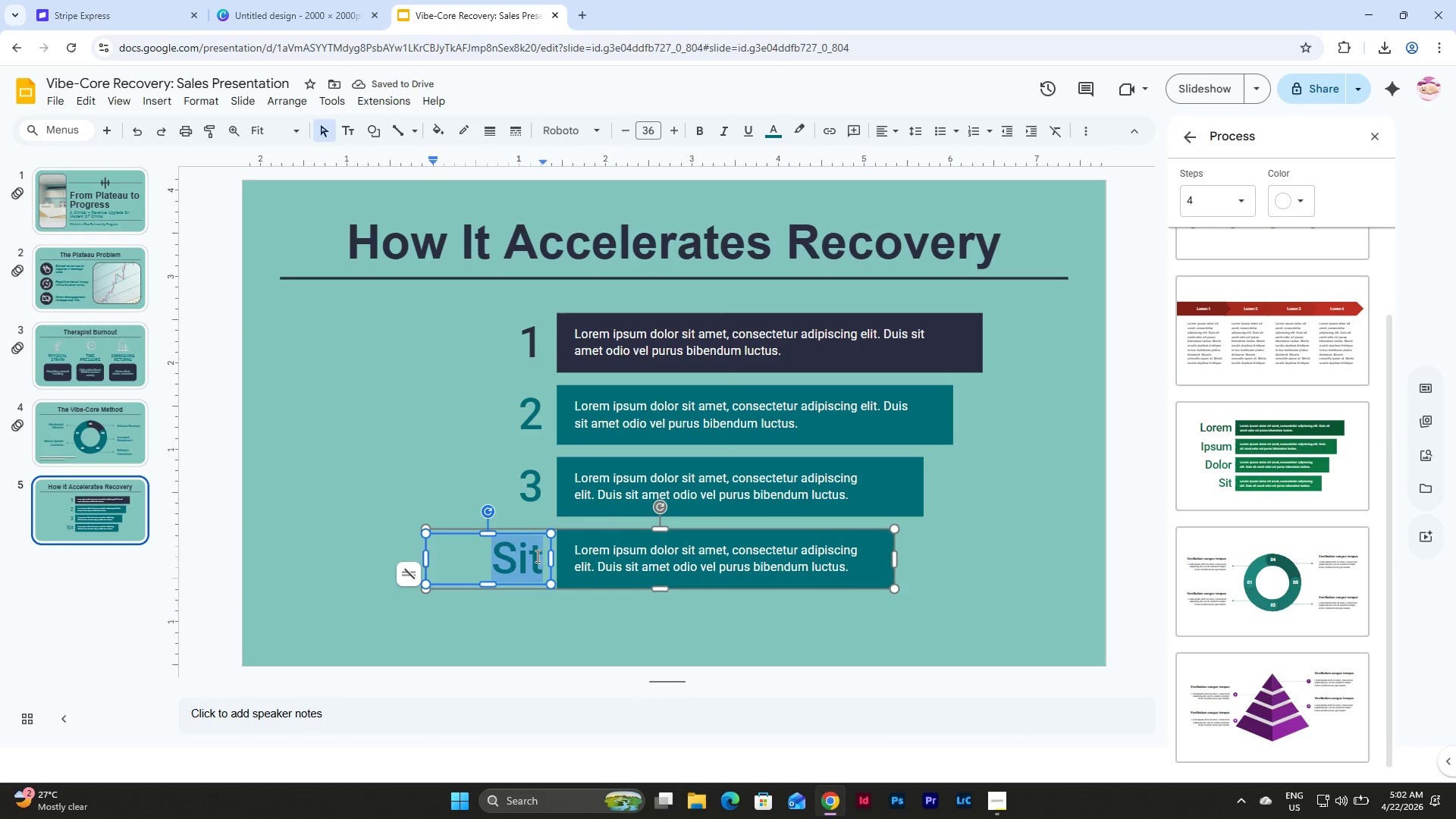 
key(4)
 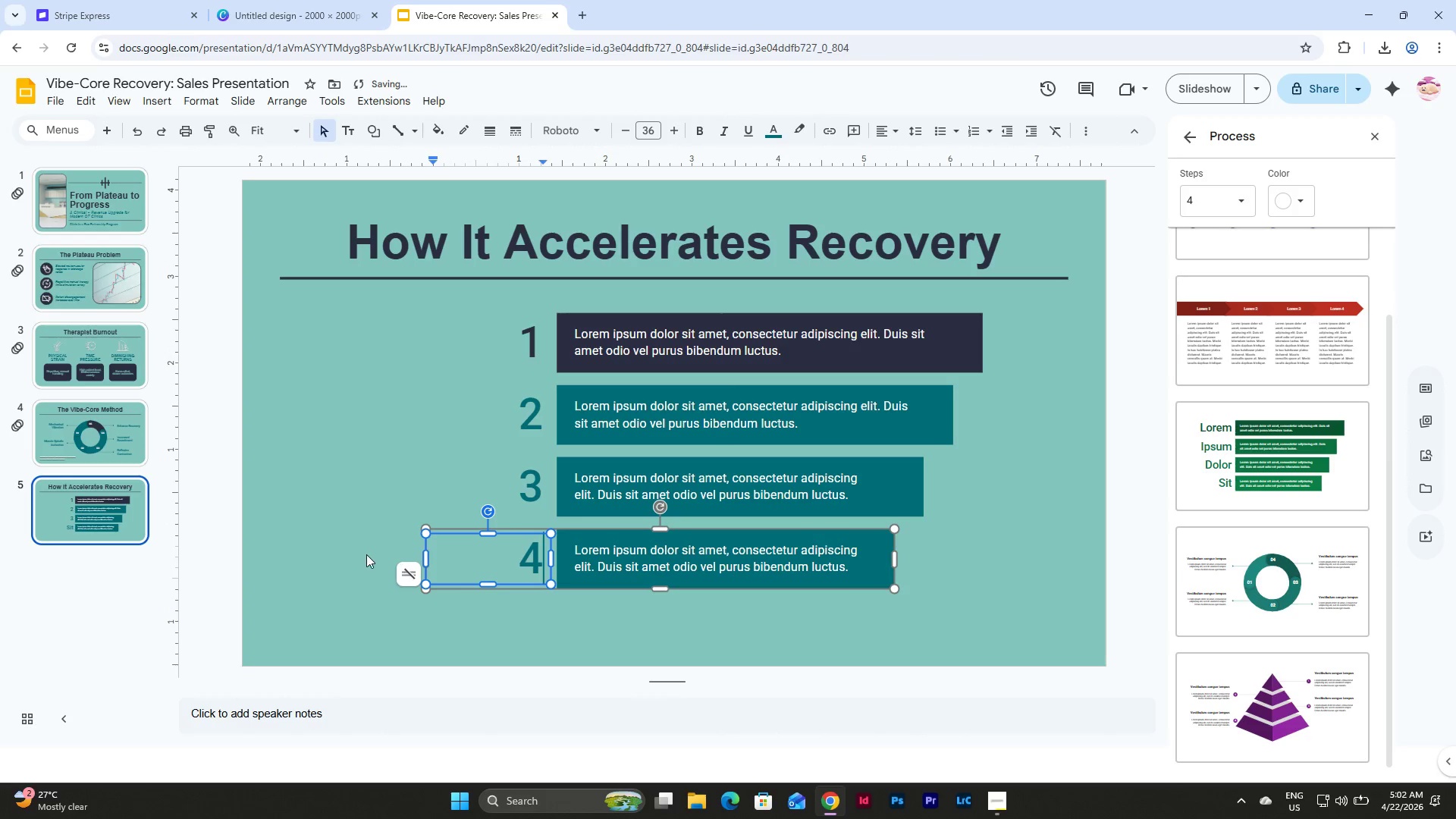 
left_click([366, 554])
 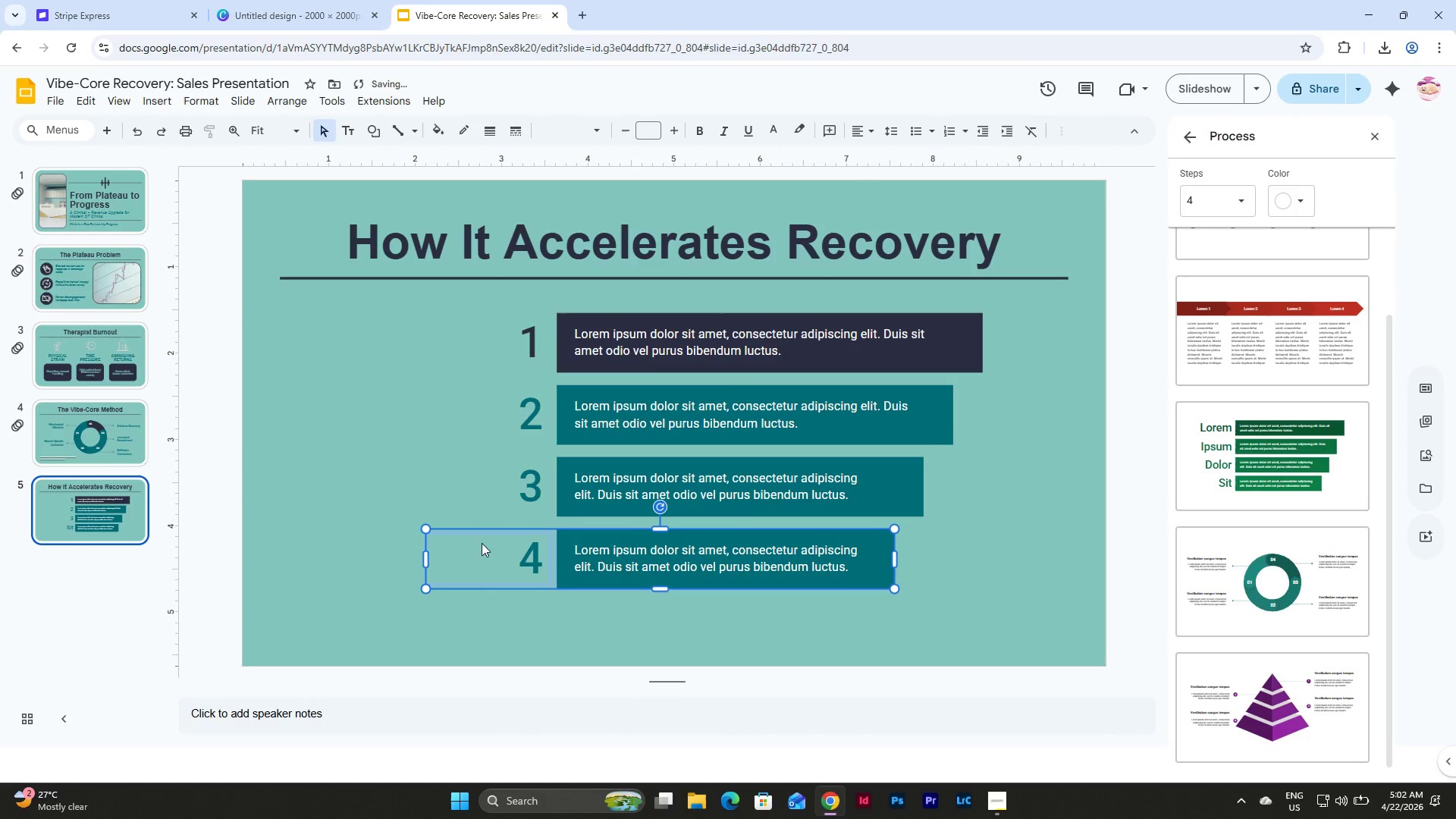 
triple_click([519, 551])
 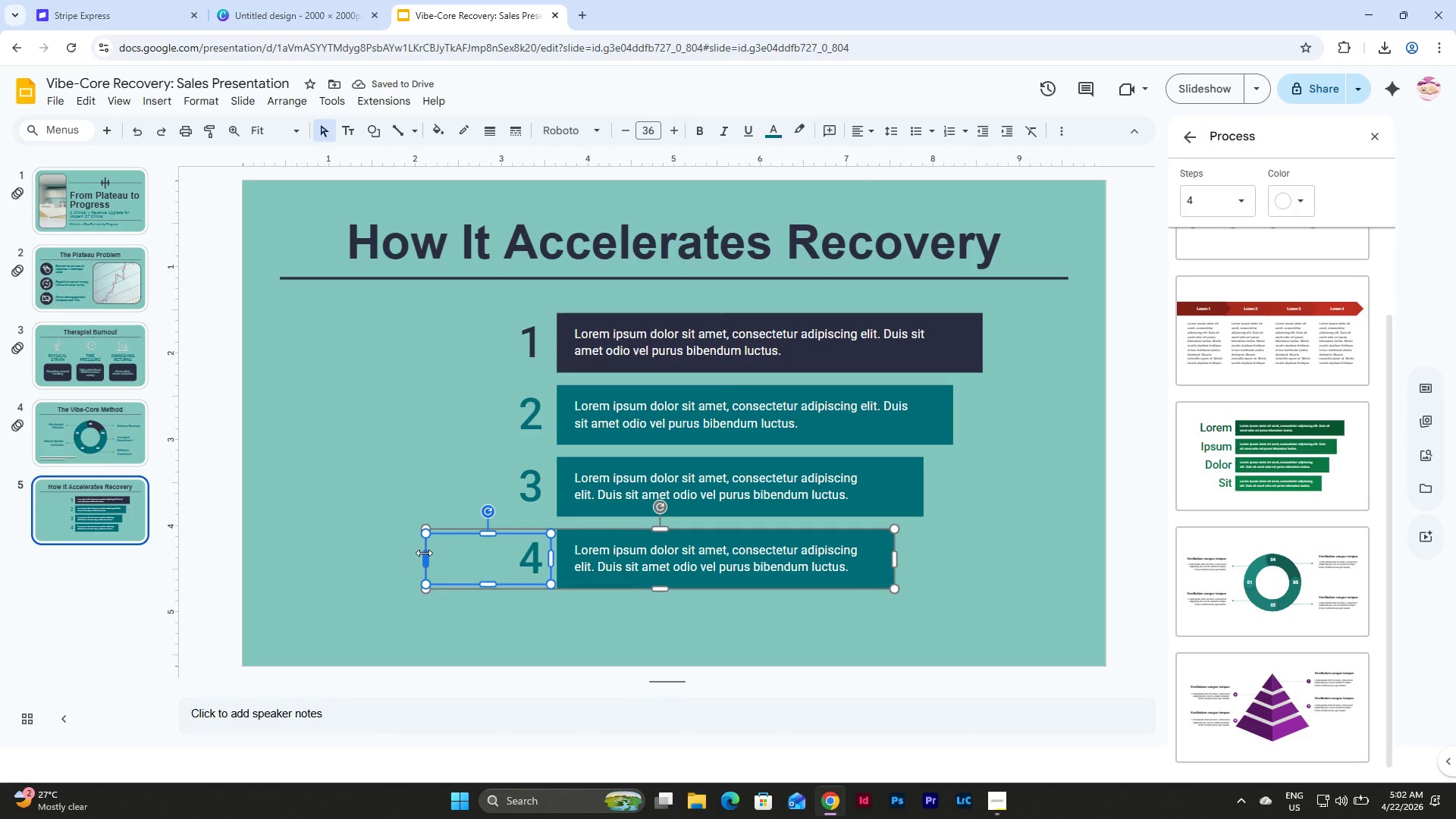 
left_click_drag(start_coordinate=[424, 554], to_coordinate=[493, 555])
 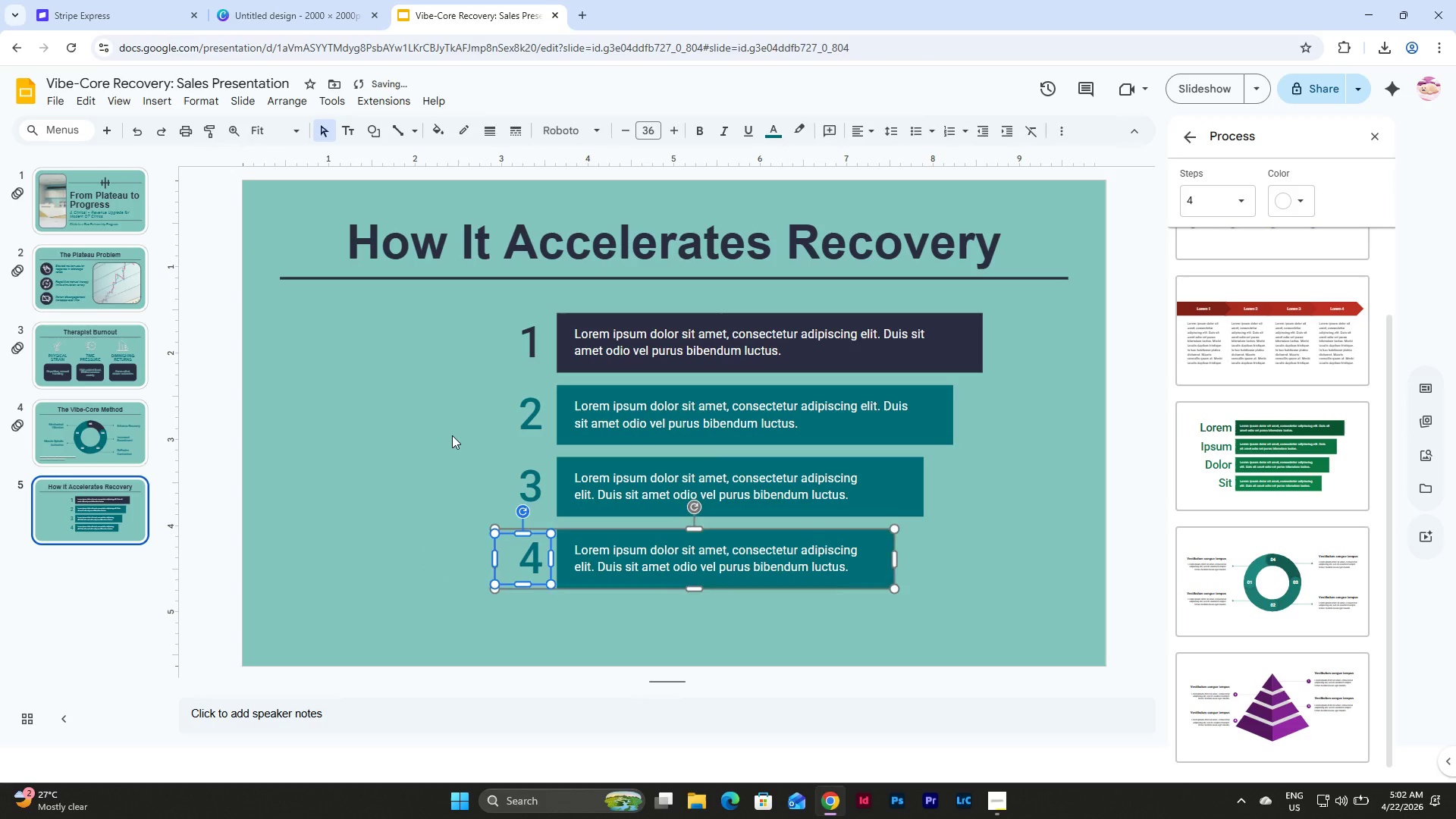 
left_click([452, 435])
 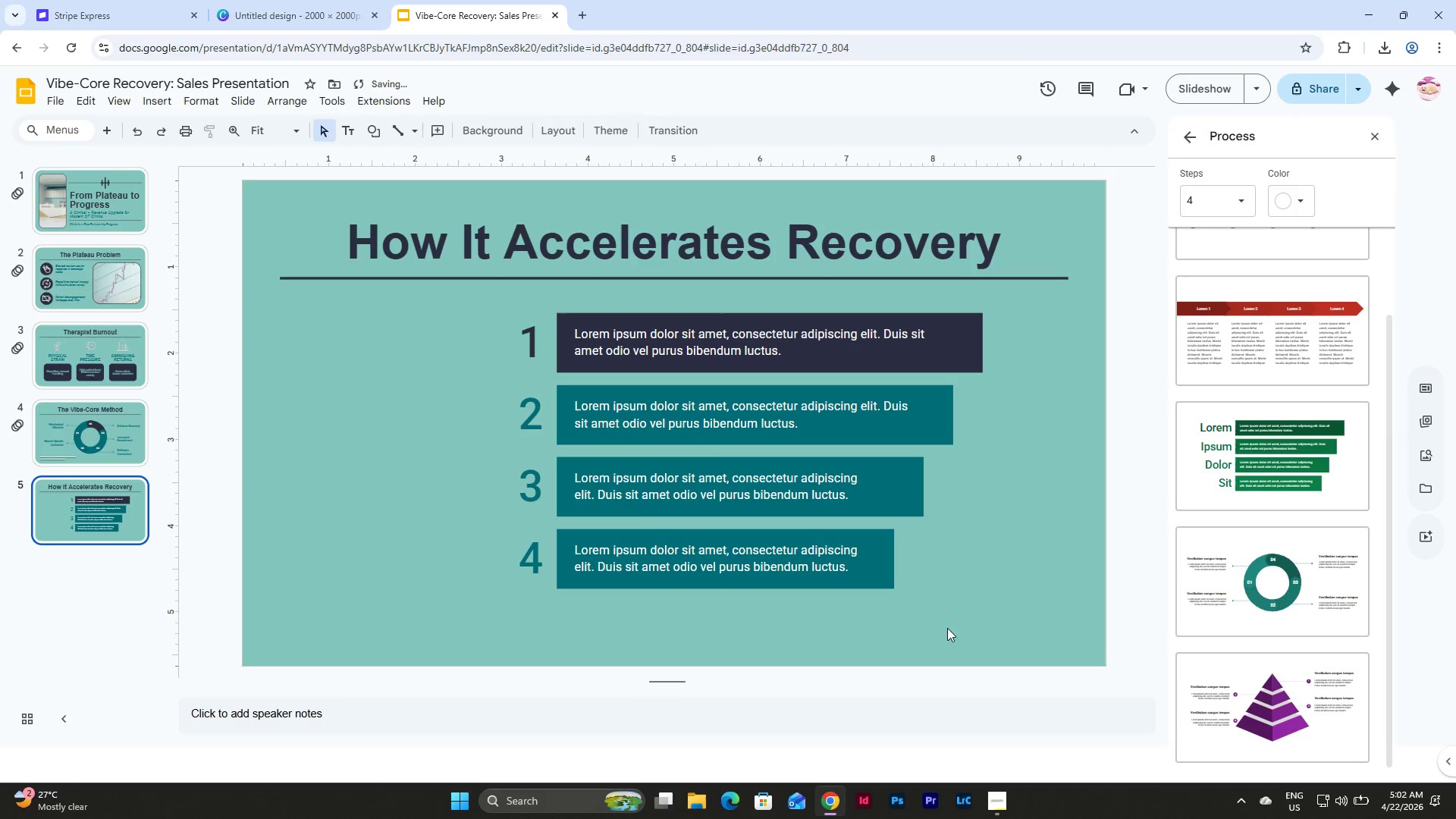 
left_click_drag(start_coordinate=[963, 628], to_coordinate=[492, 312])
 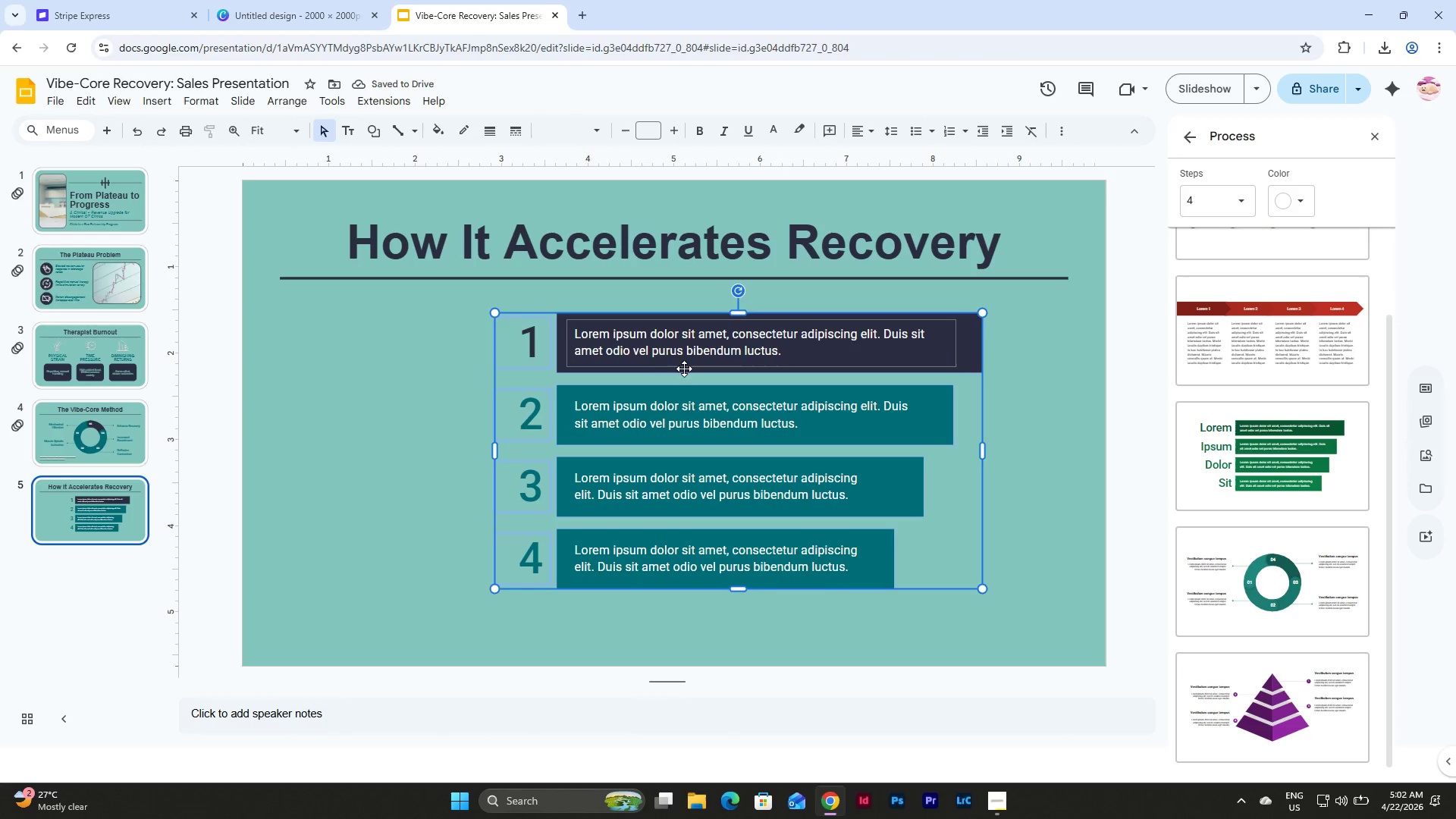 
left_click_drag(start_coordinate=[686, 371], to_coordinate=[619, 368])
 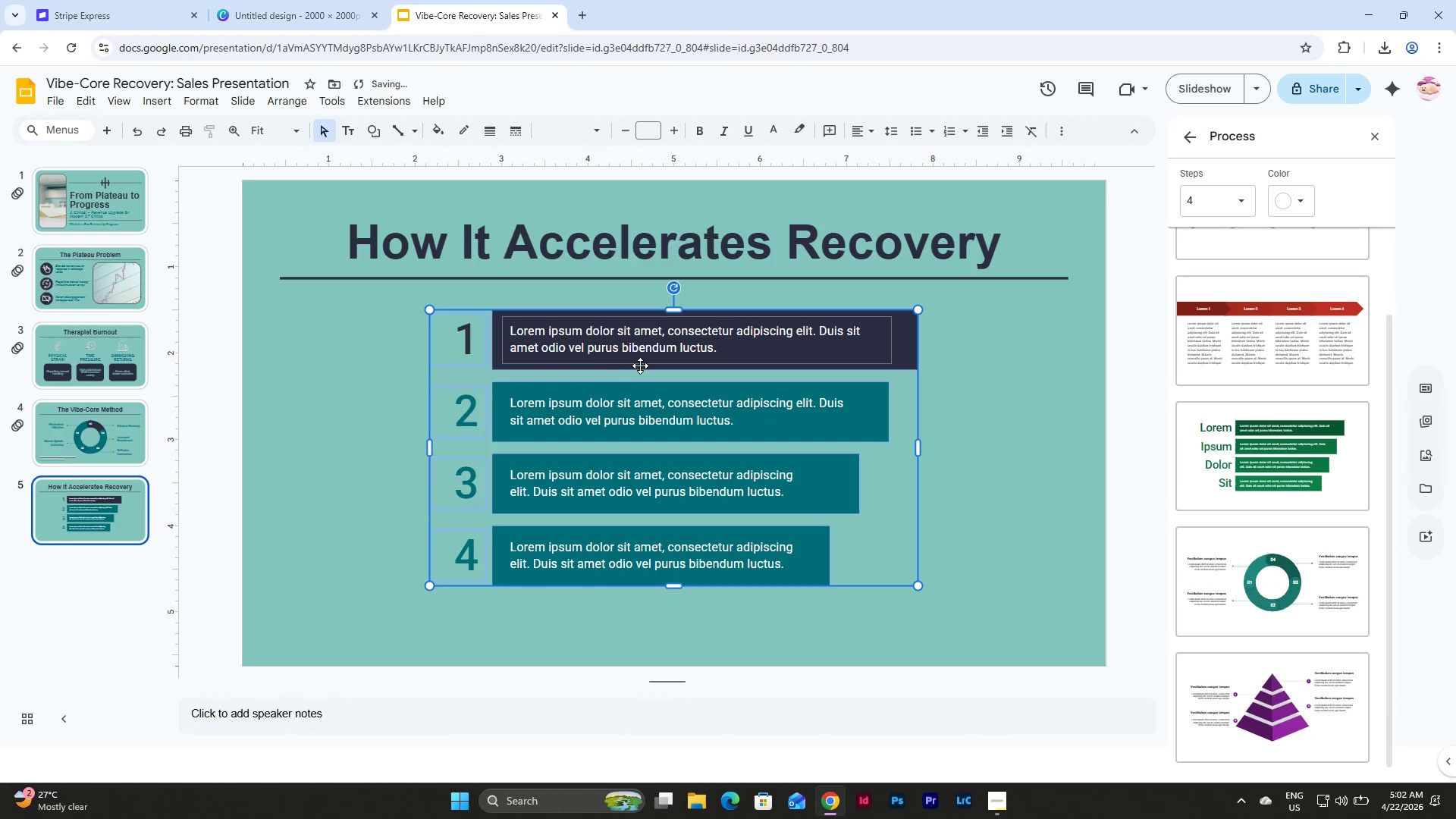 
left_click_drag(start_coordinate=[640, 366], to_coordinate=[640, 375])
 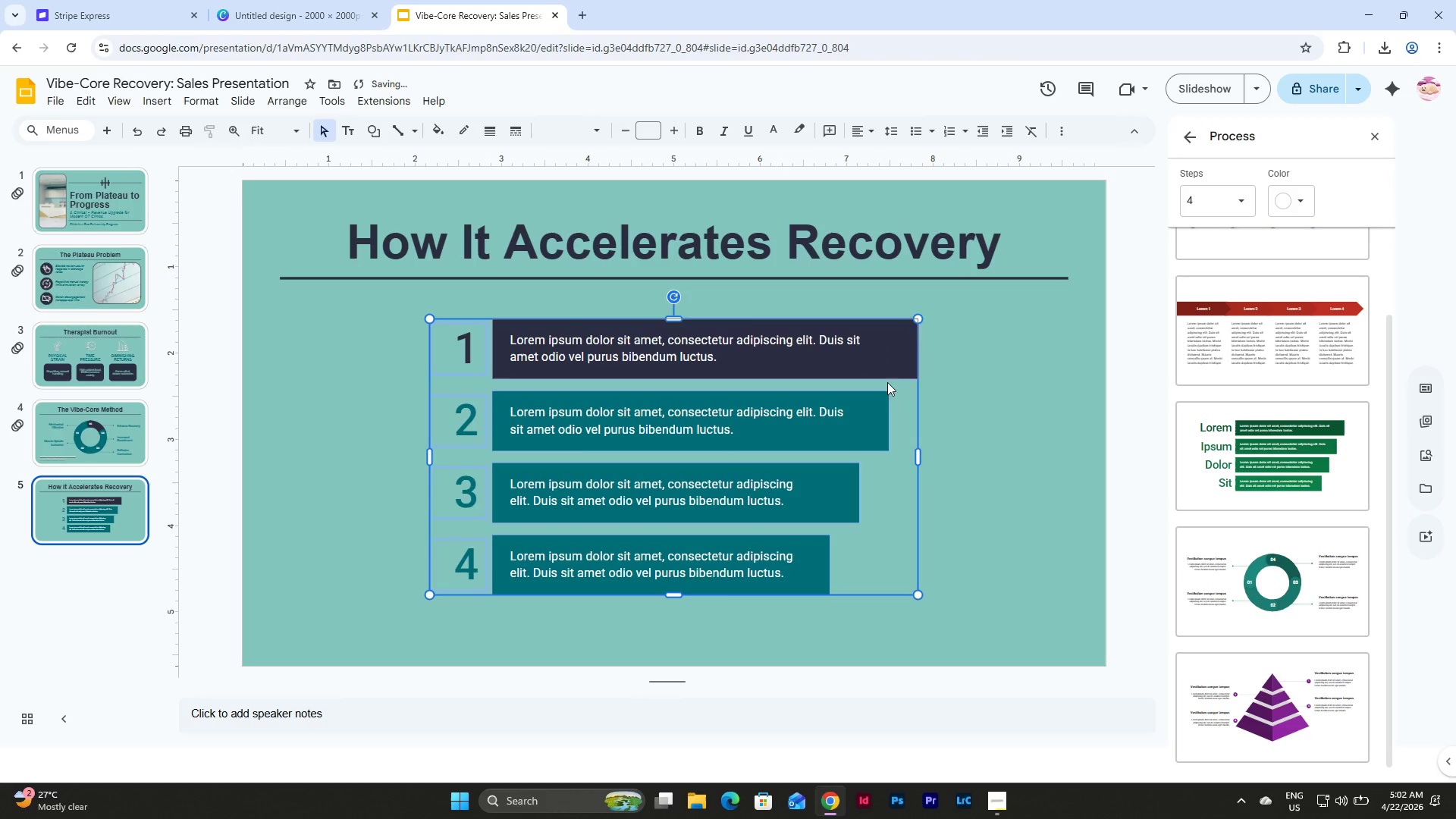 
left_click([929, 381])
 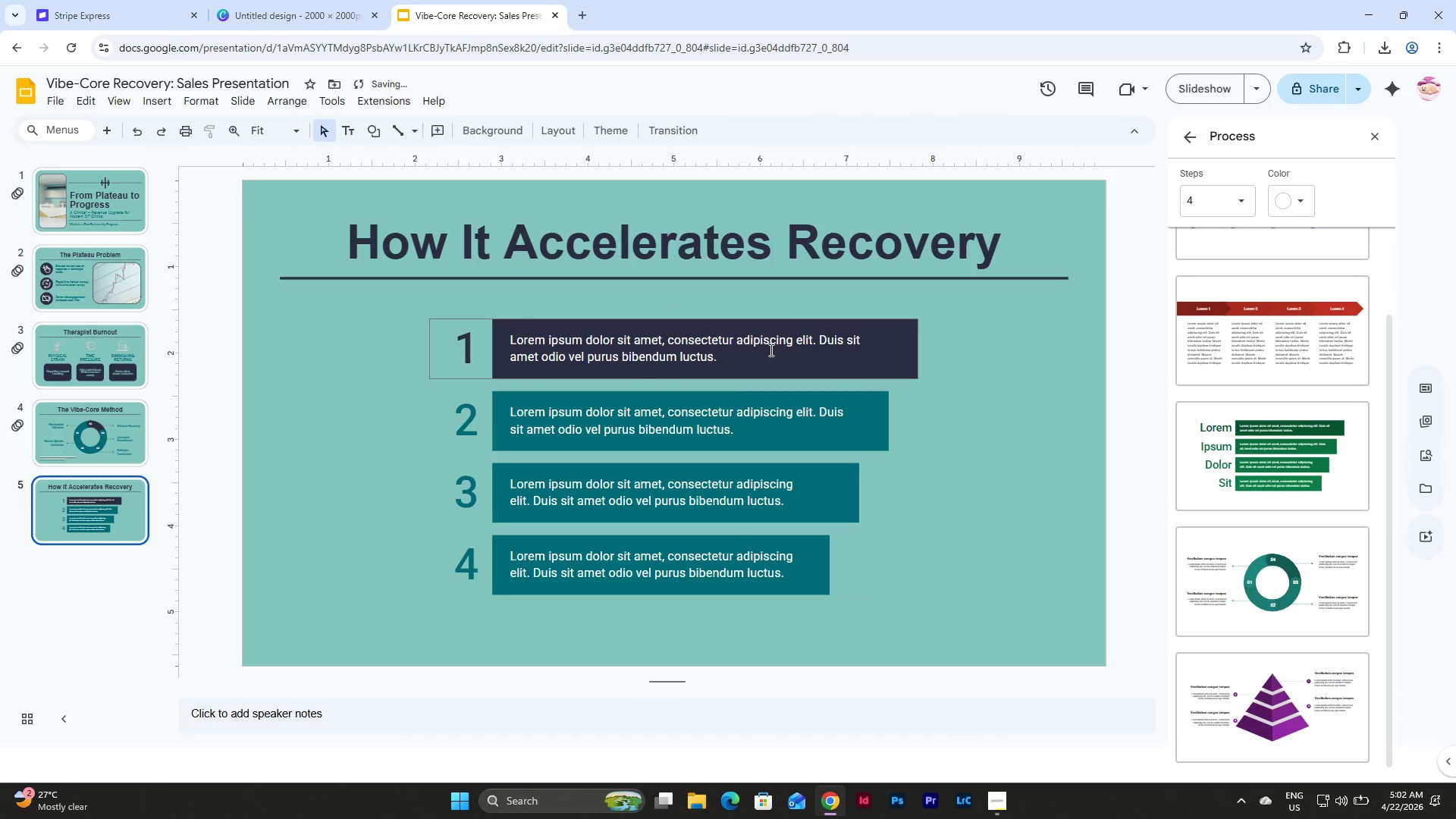 
left_click([748, 350])
 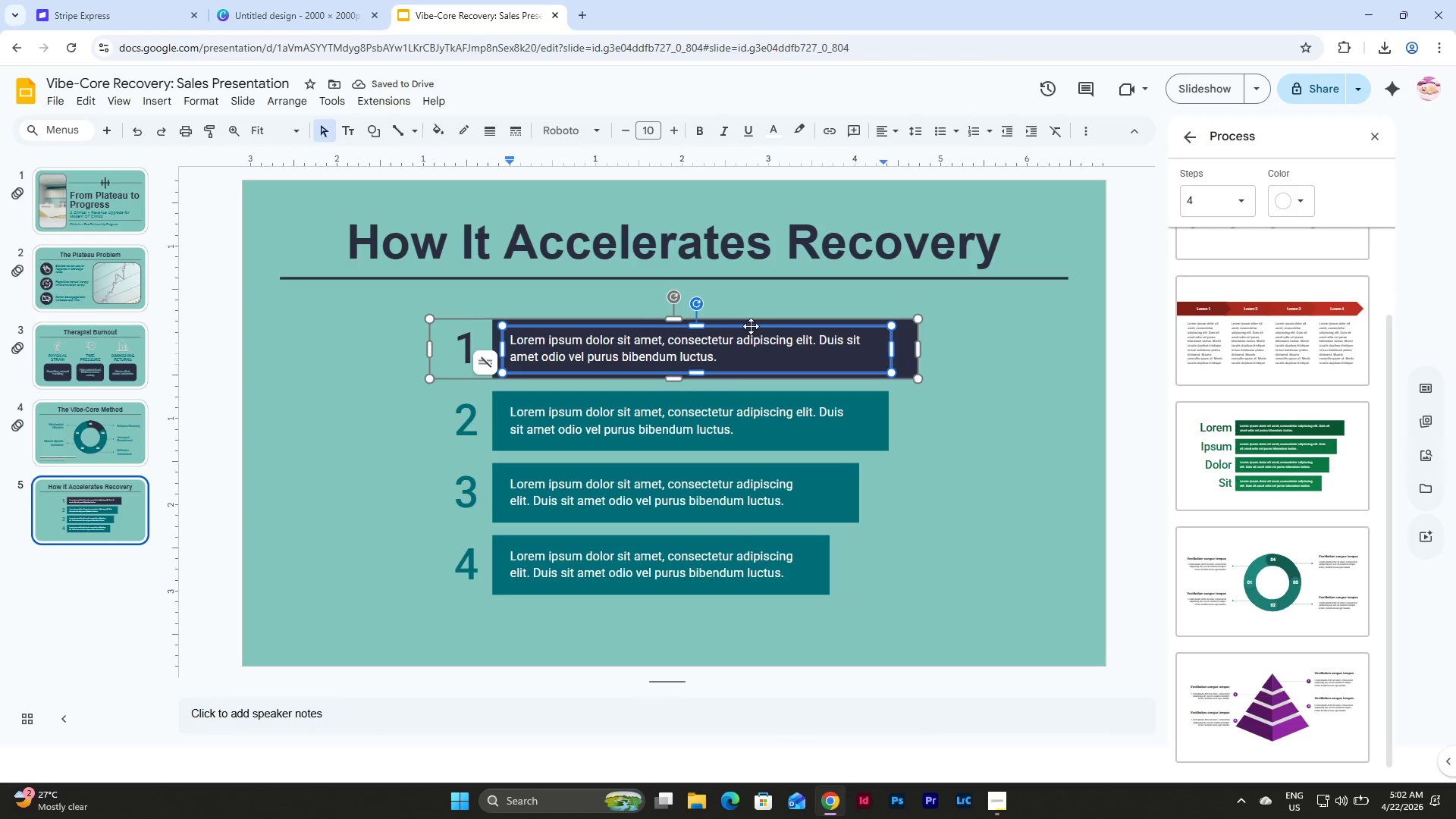 
left_click([751, 326])
 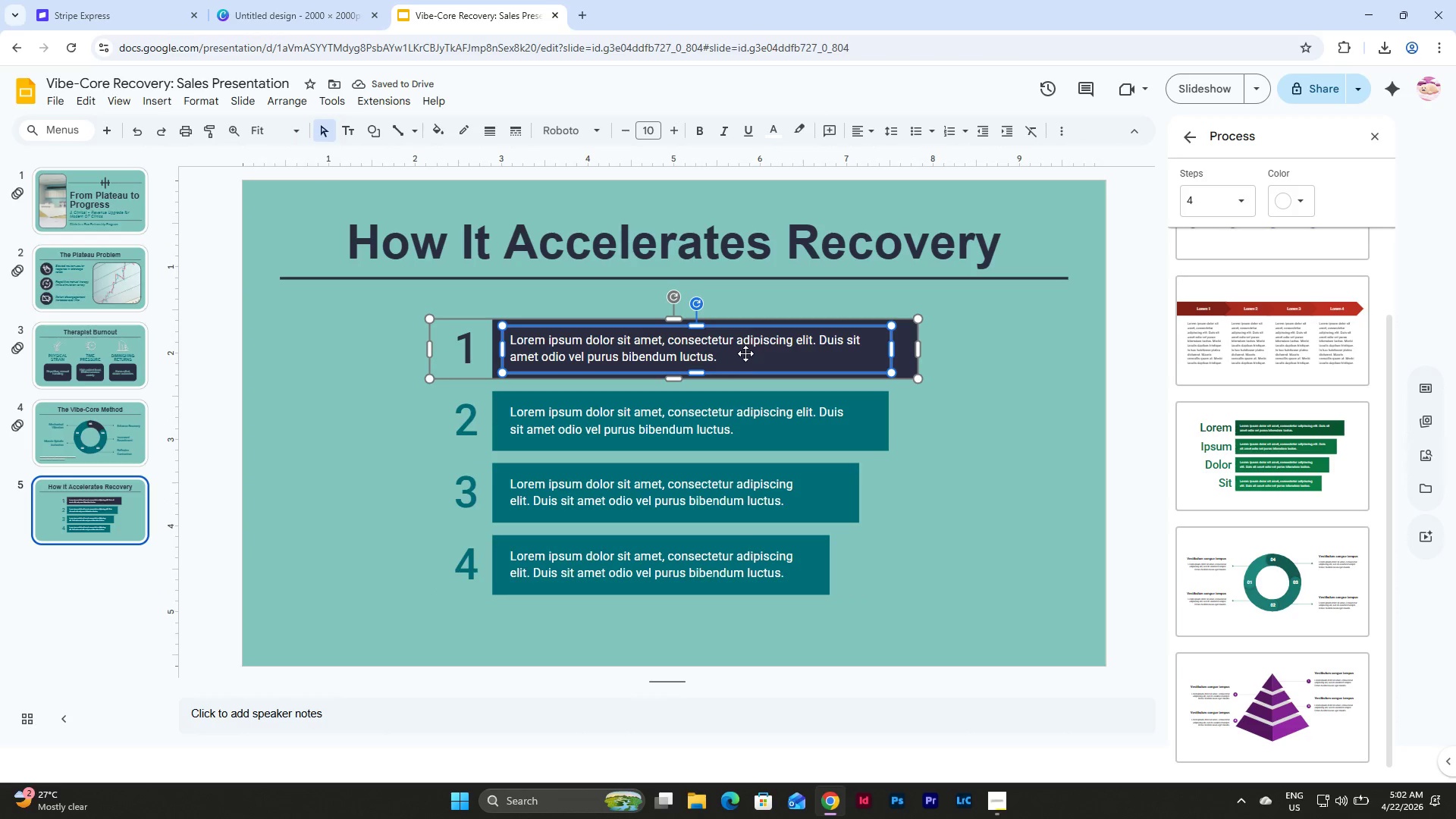 
left_click([745, 353])
 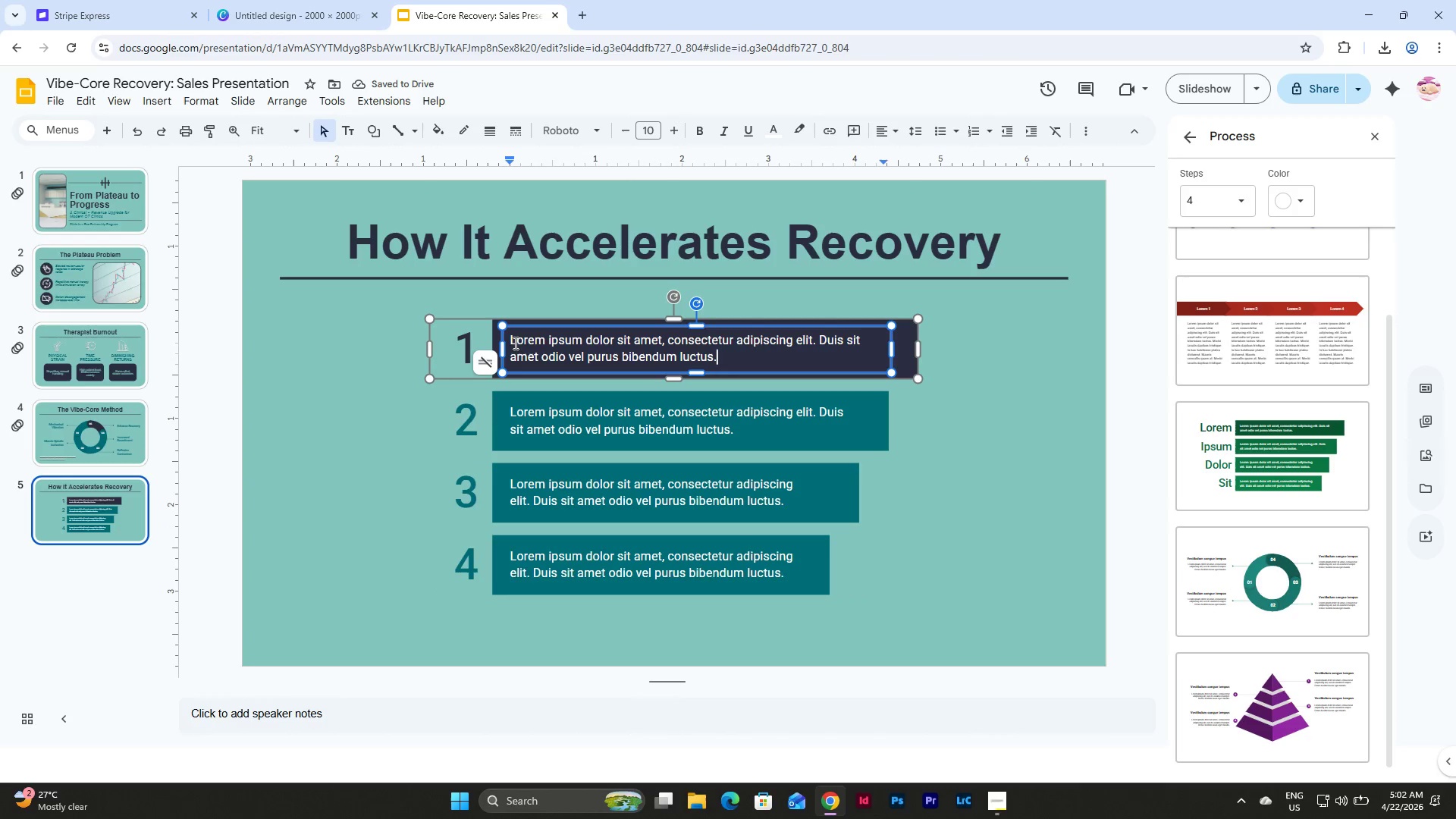 
left_click_drag(start_coordinate=[511, 344], to_coordinate=[737, 367])
 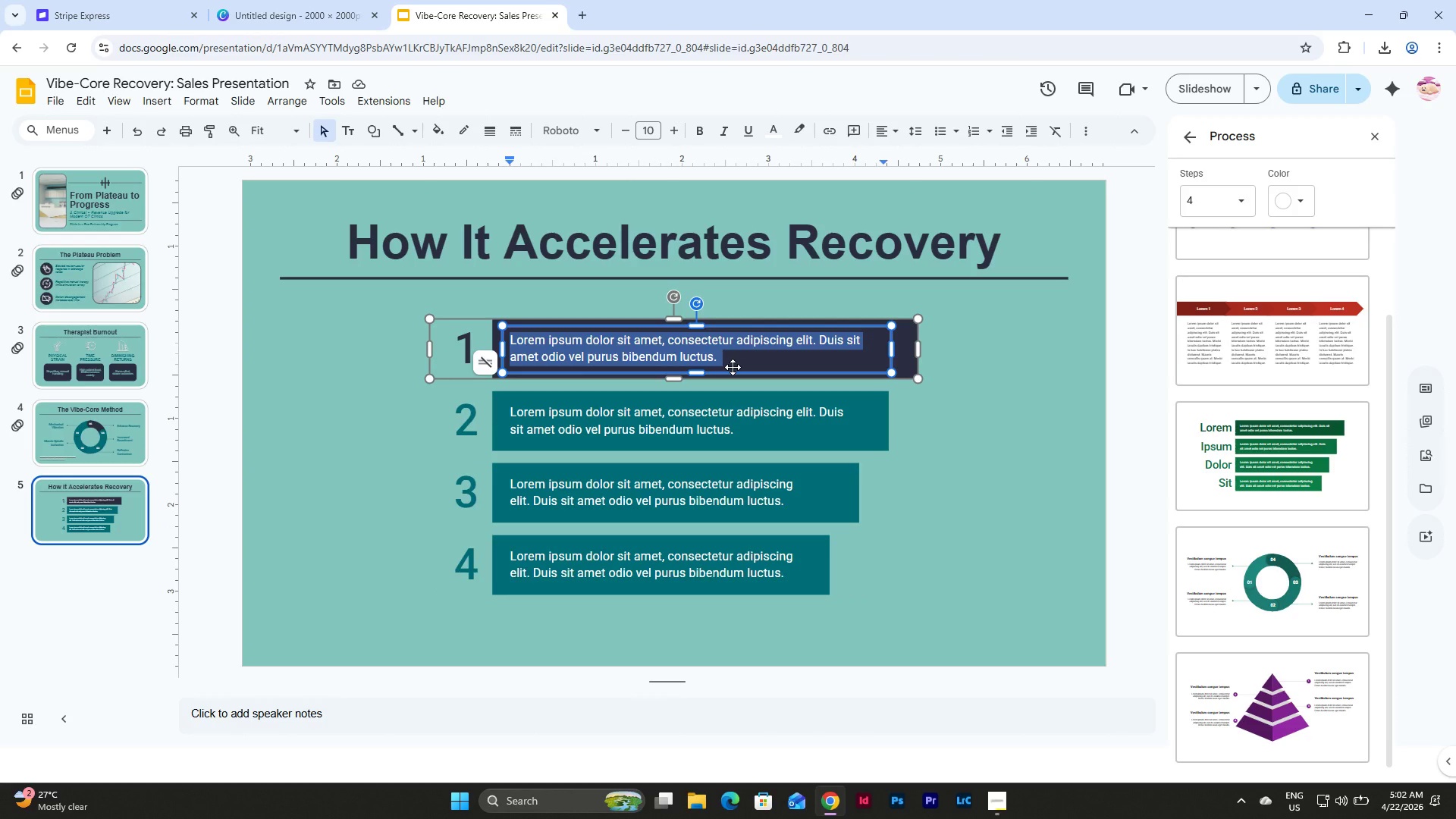 
type(Tra)
key(Backspace)
key(Backspace)
type(argeted vibration frwquency)
key(Backspace)
key(Backspace)
key(Backspace)
key(Backspace)
key(Backspace)
key(Backspace)
key(Backspace)
type(equency applied)
 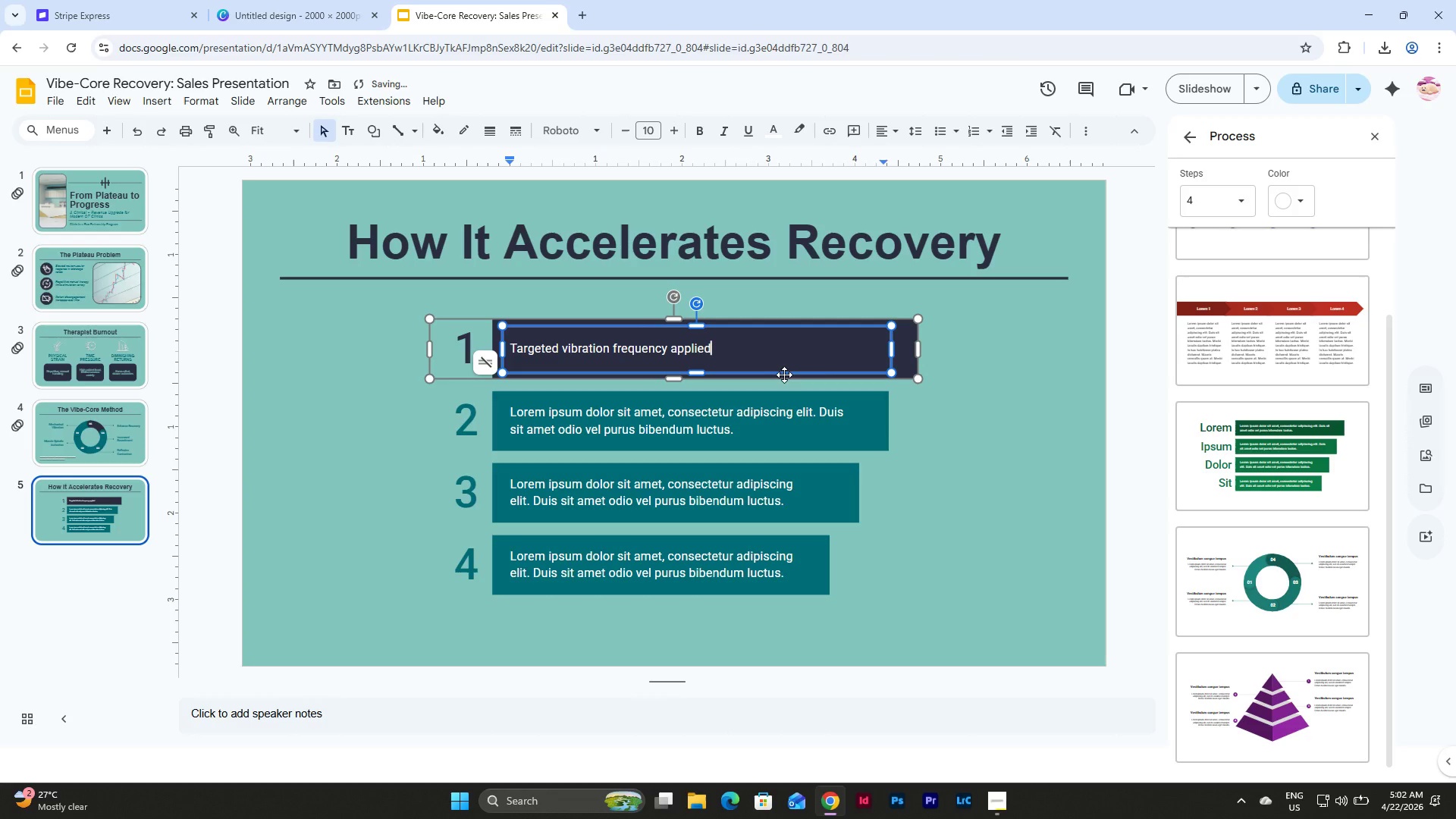 
left_click([1040, 361])
 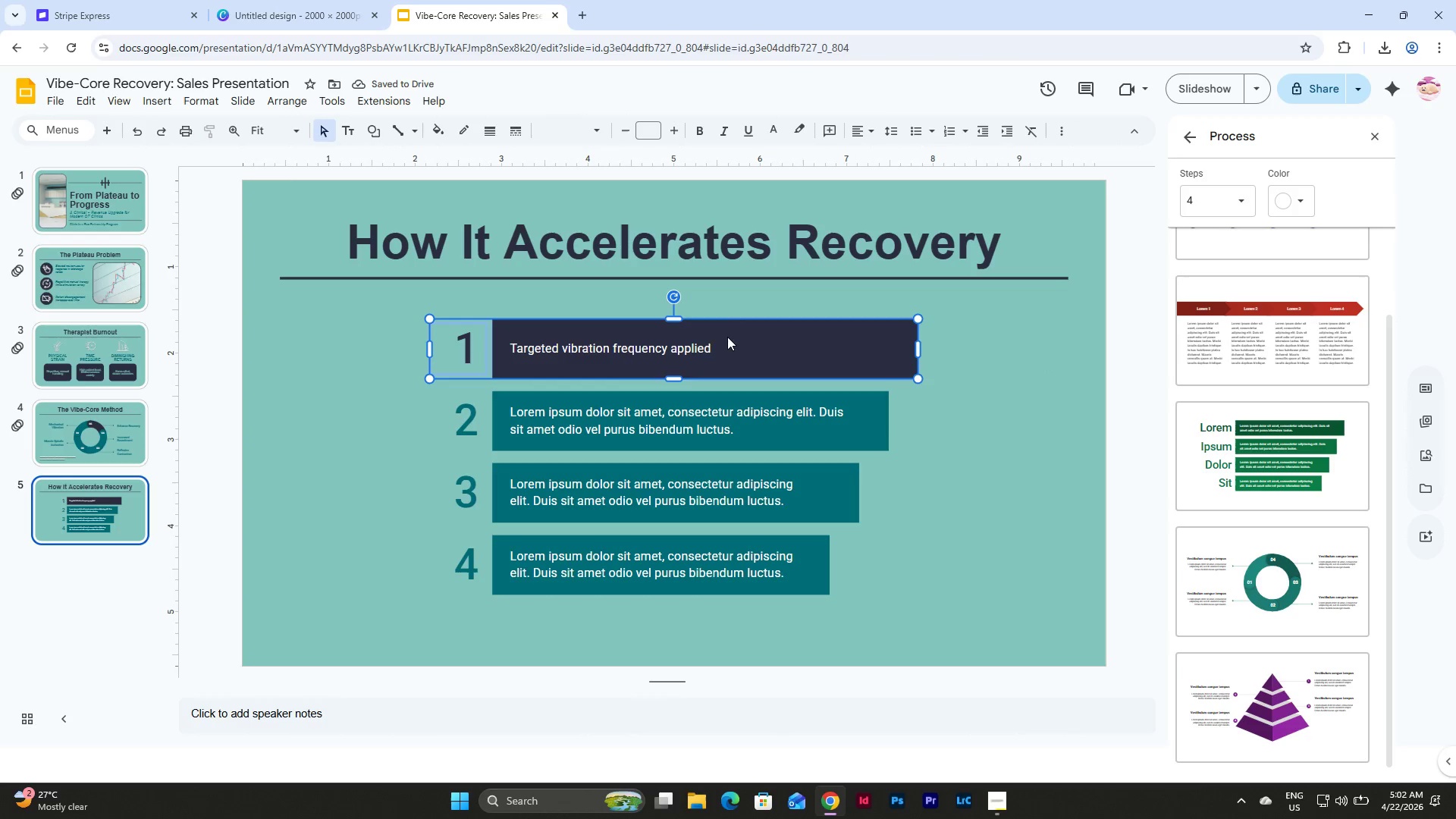 
triple_click([690, 346])
 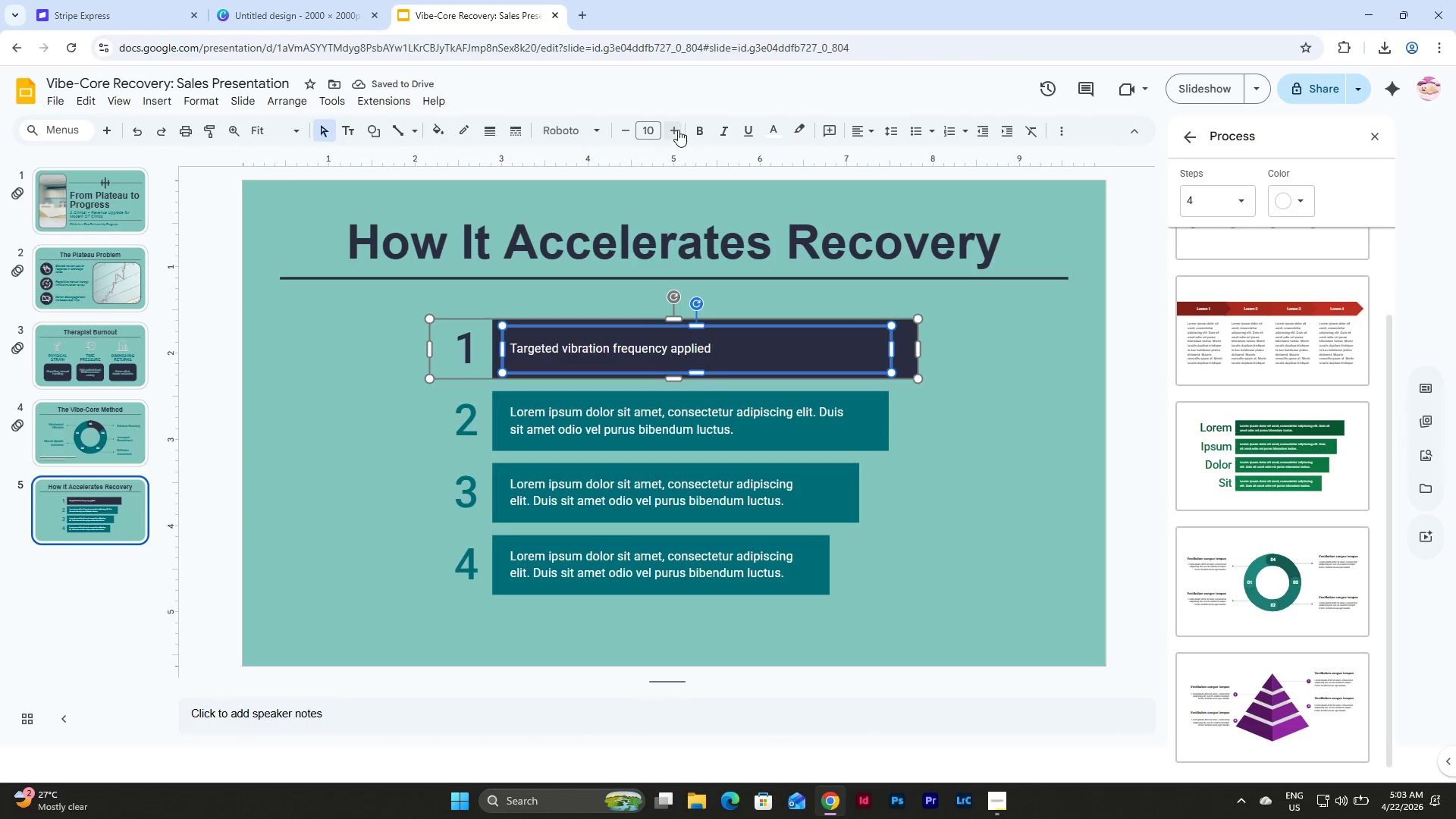 
double_click([675, 126])
 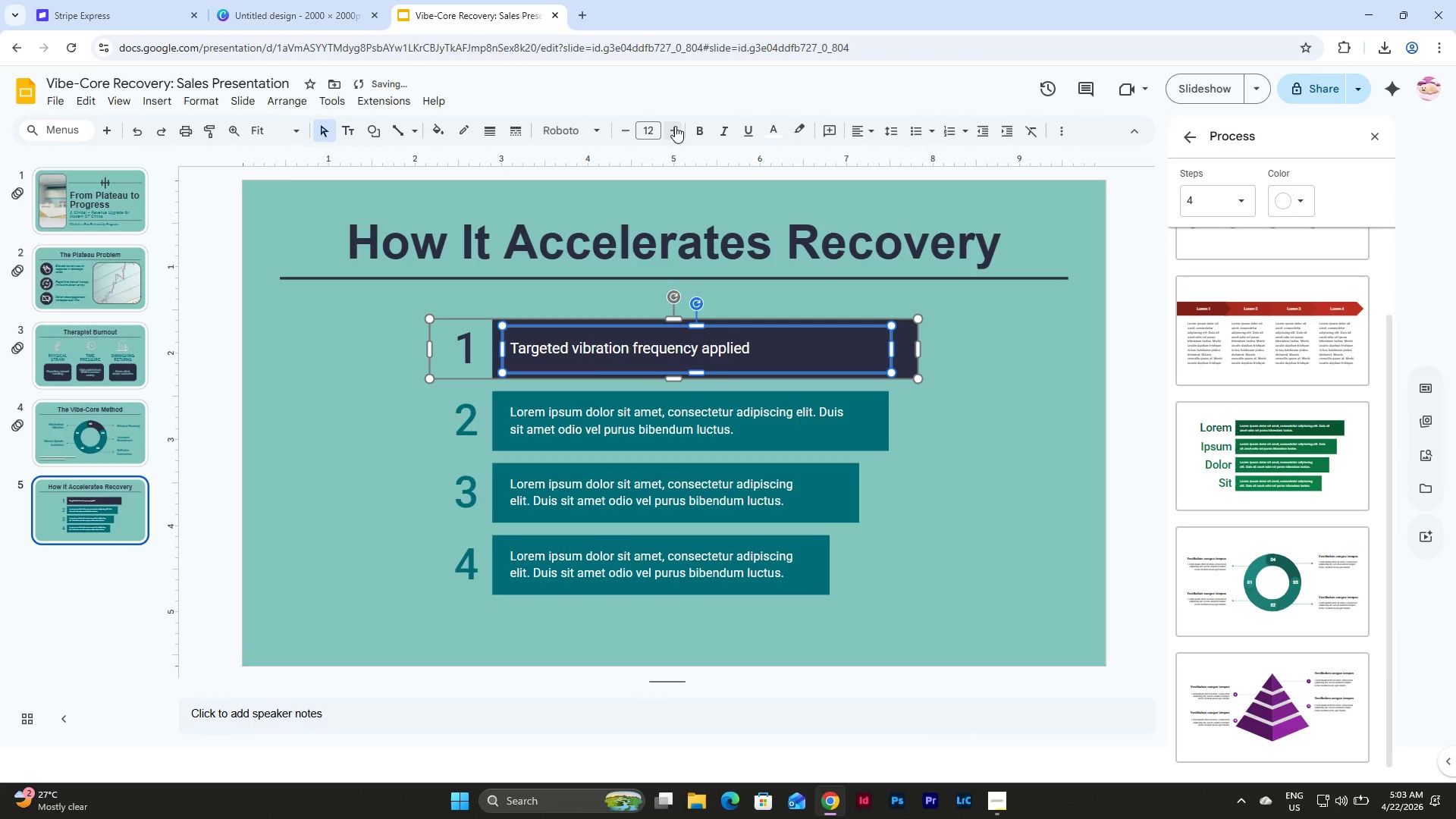 
triple_click([675, 126])
 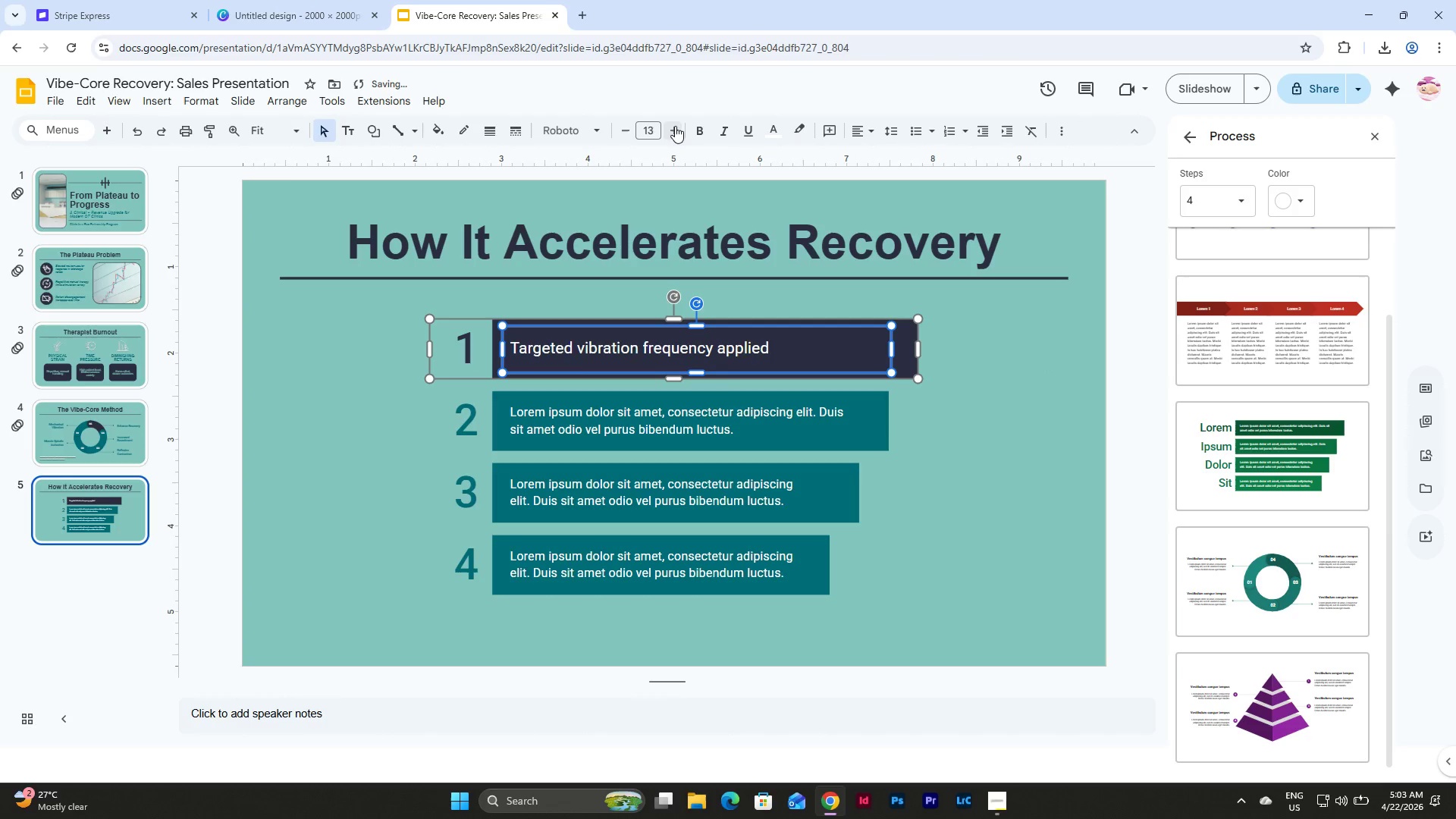 
triple_click([675, 126])
 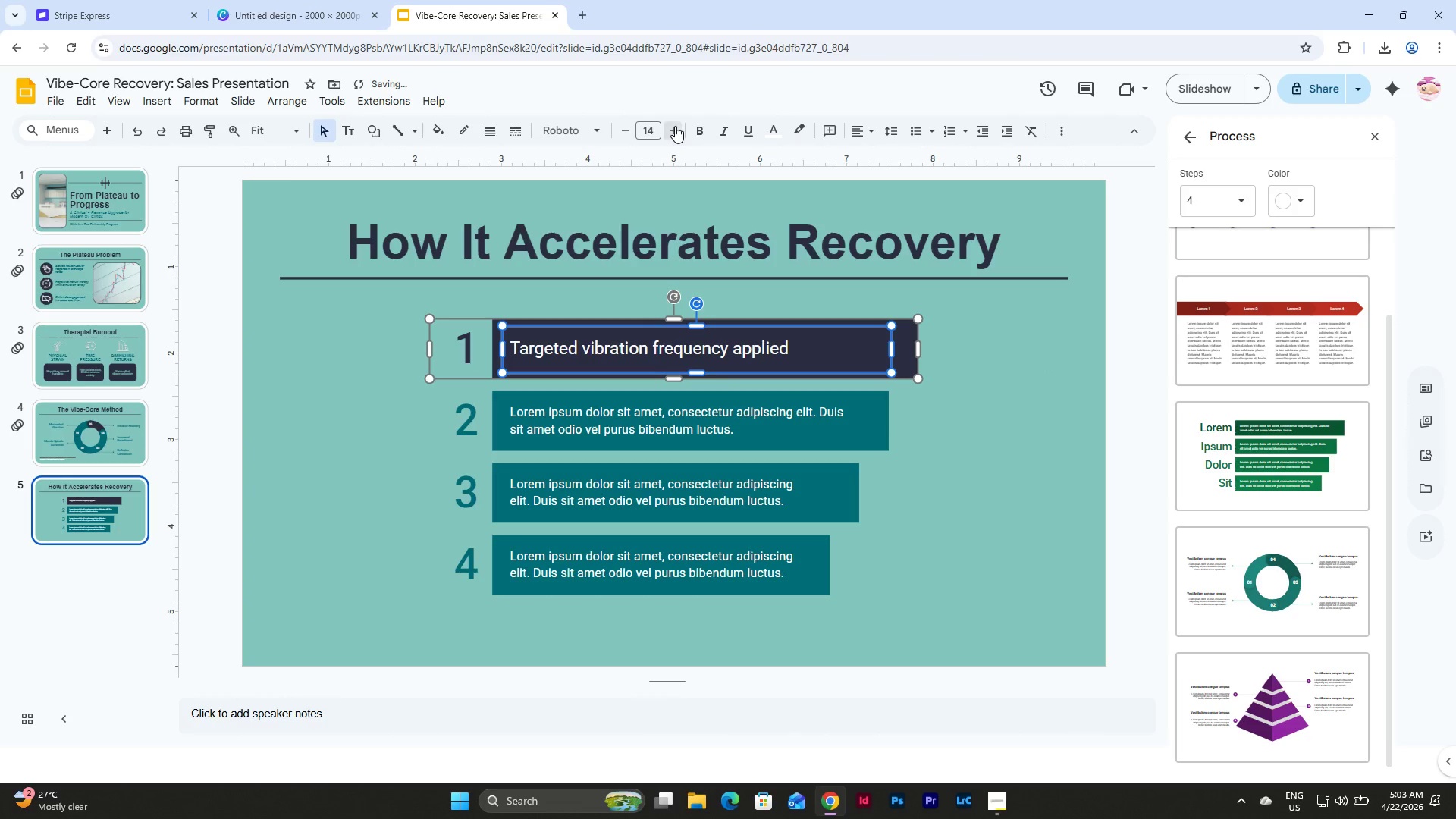 
triple_click([675, 126])
 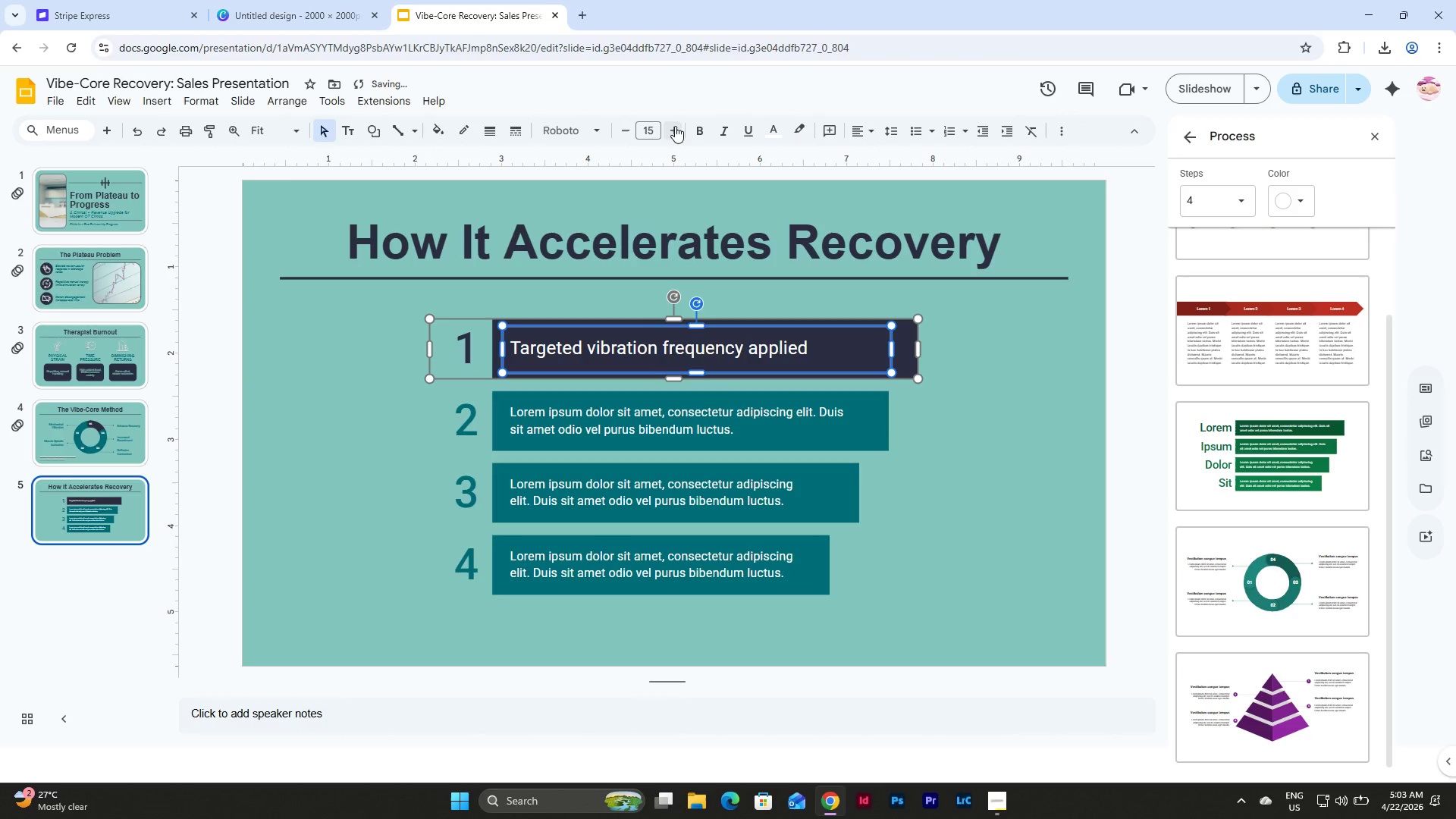 
left_click([675, 126])
 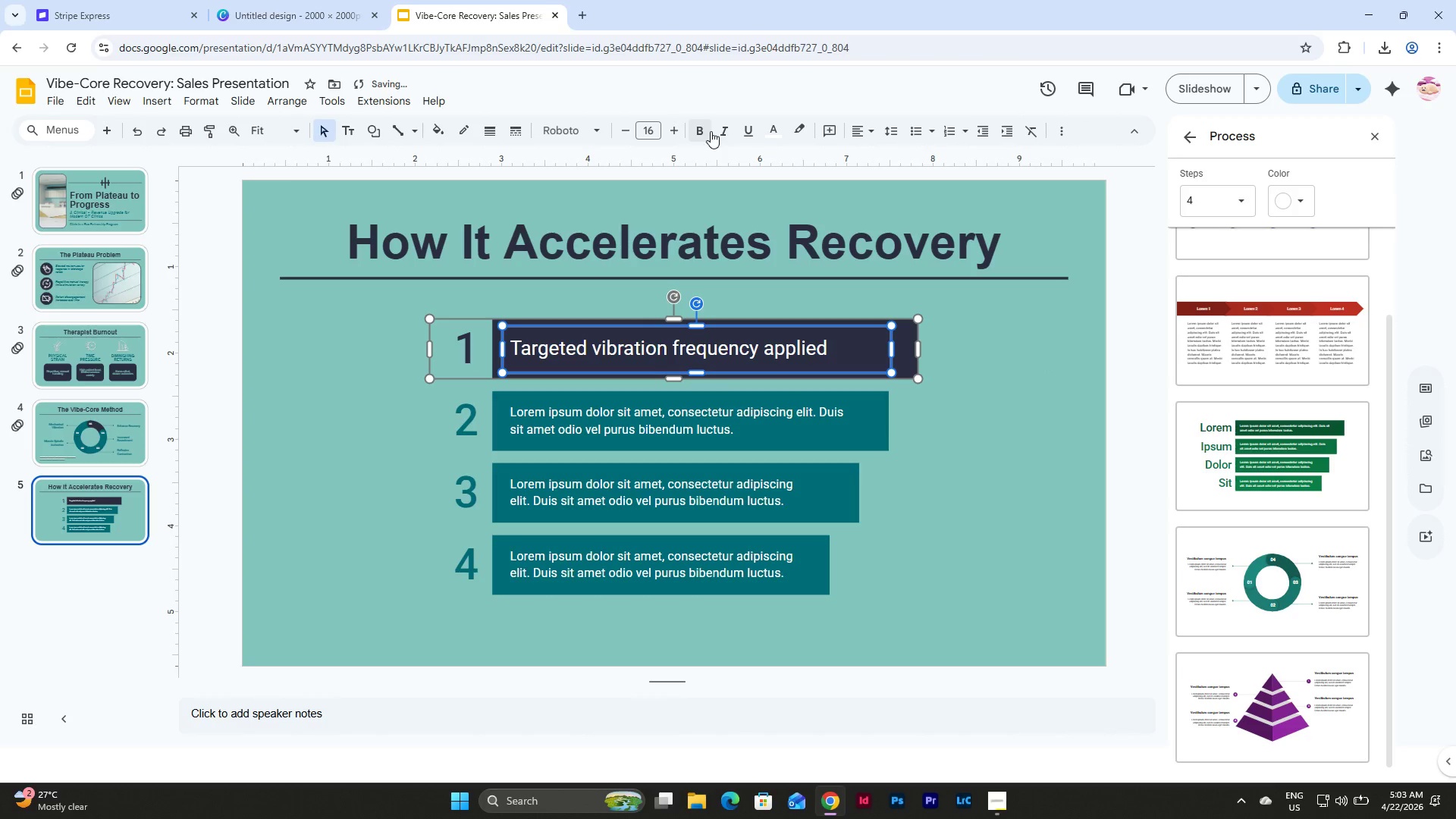 
left_click([727, 131])
 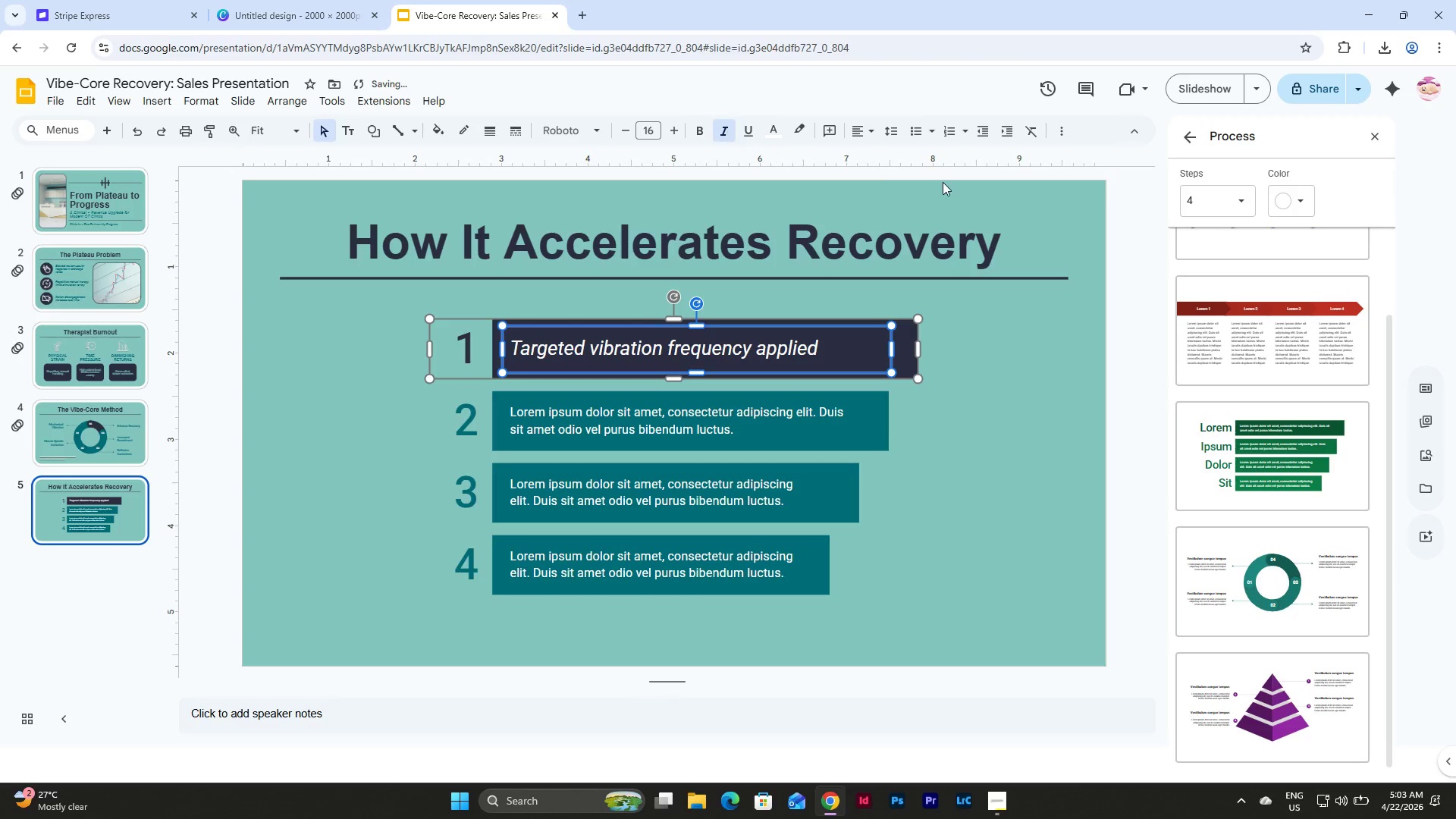 
left_click([778, 133])
 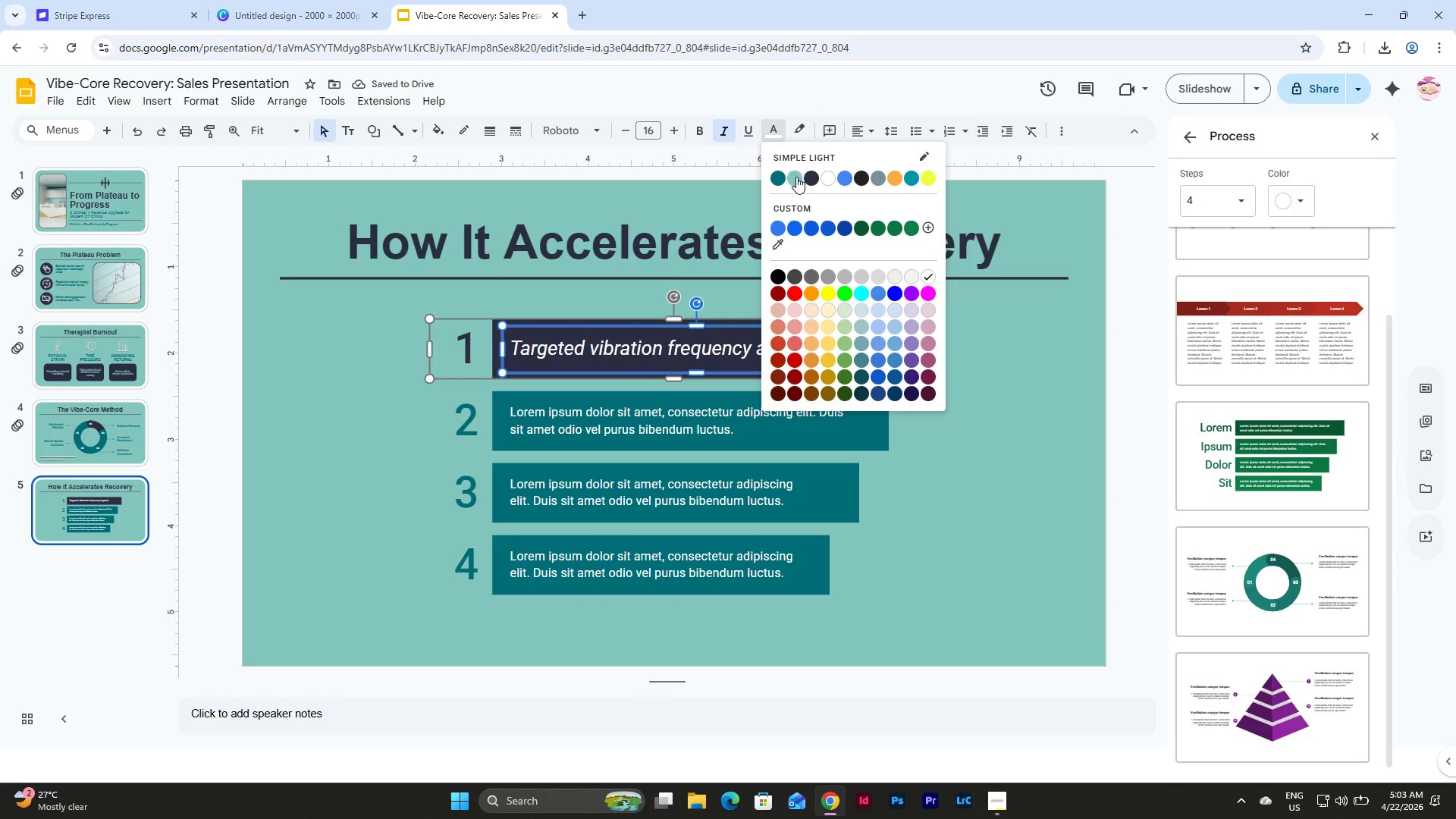 
left_click([796, 177])
 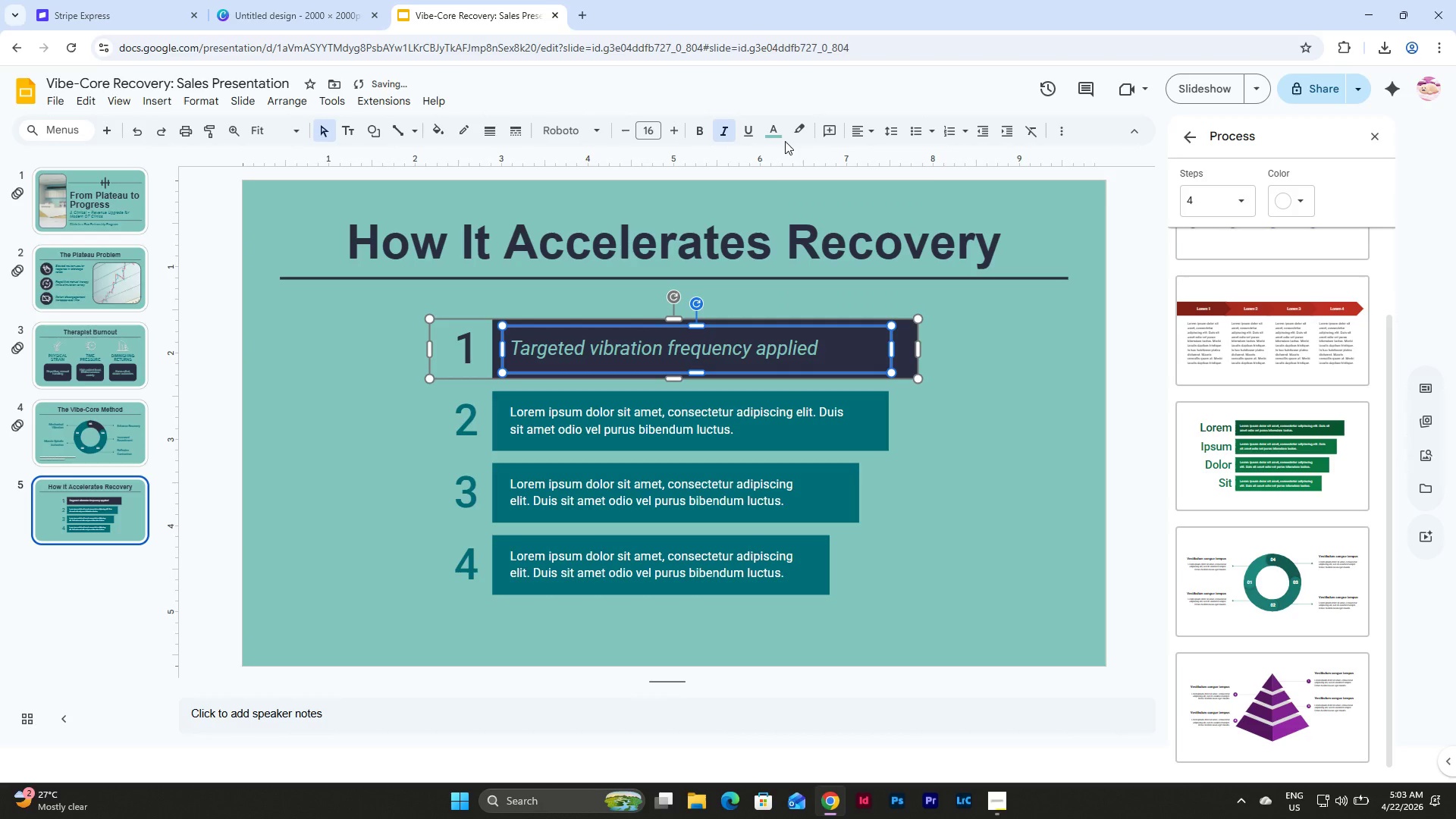 
left_click([779, 133])
 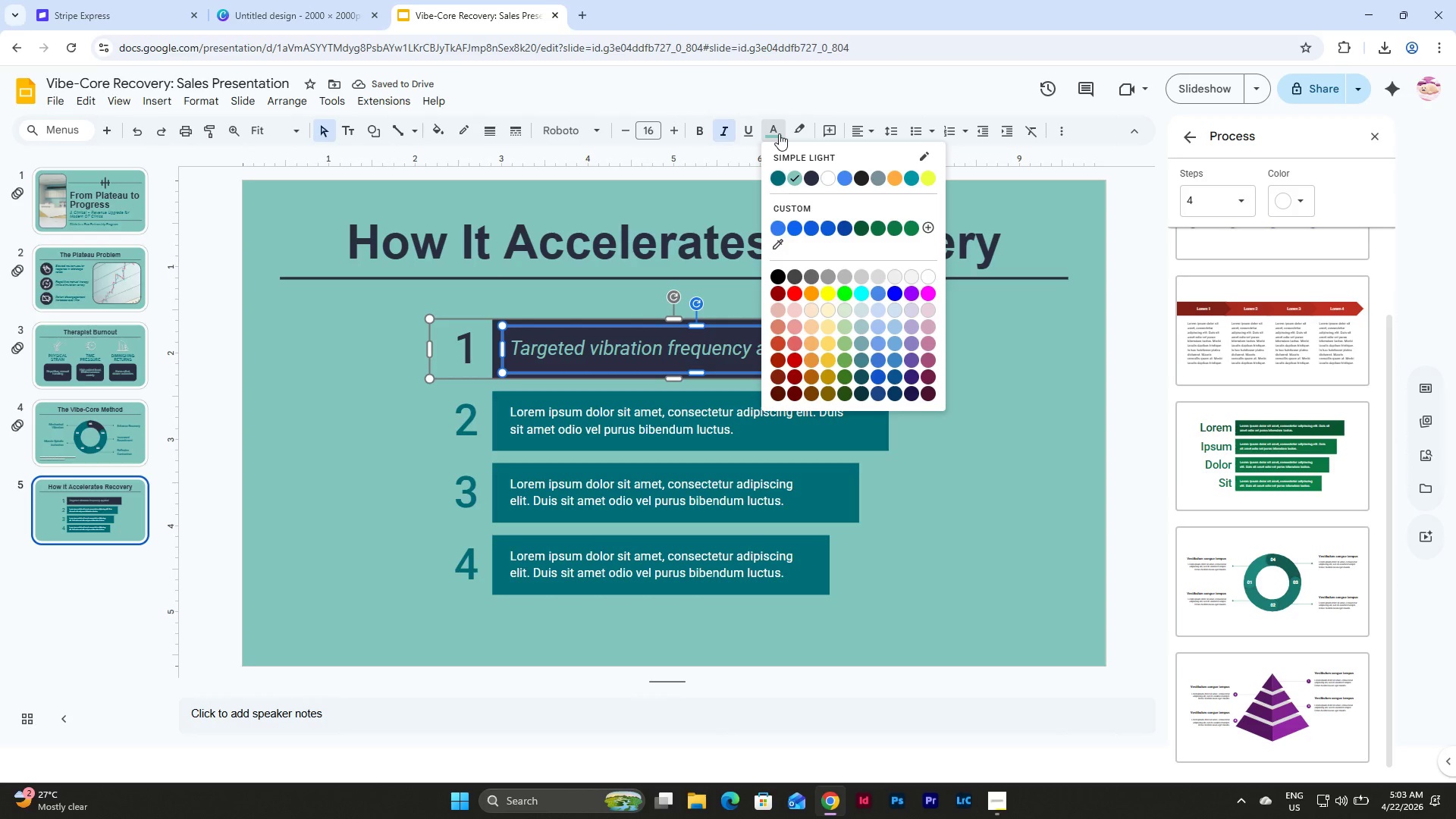 
left_click([779, 133])
 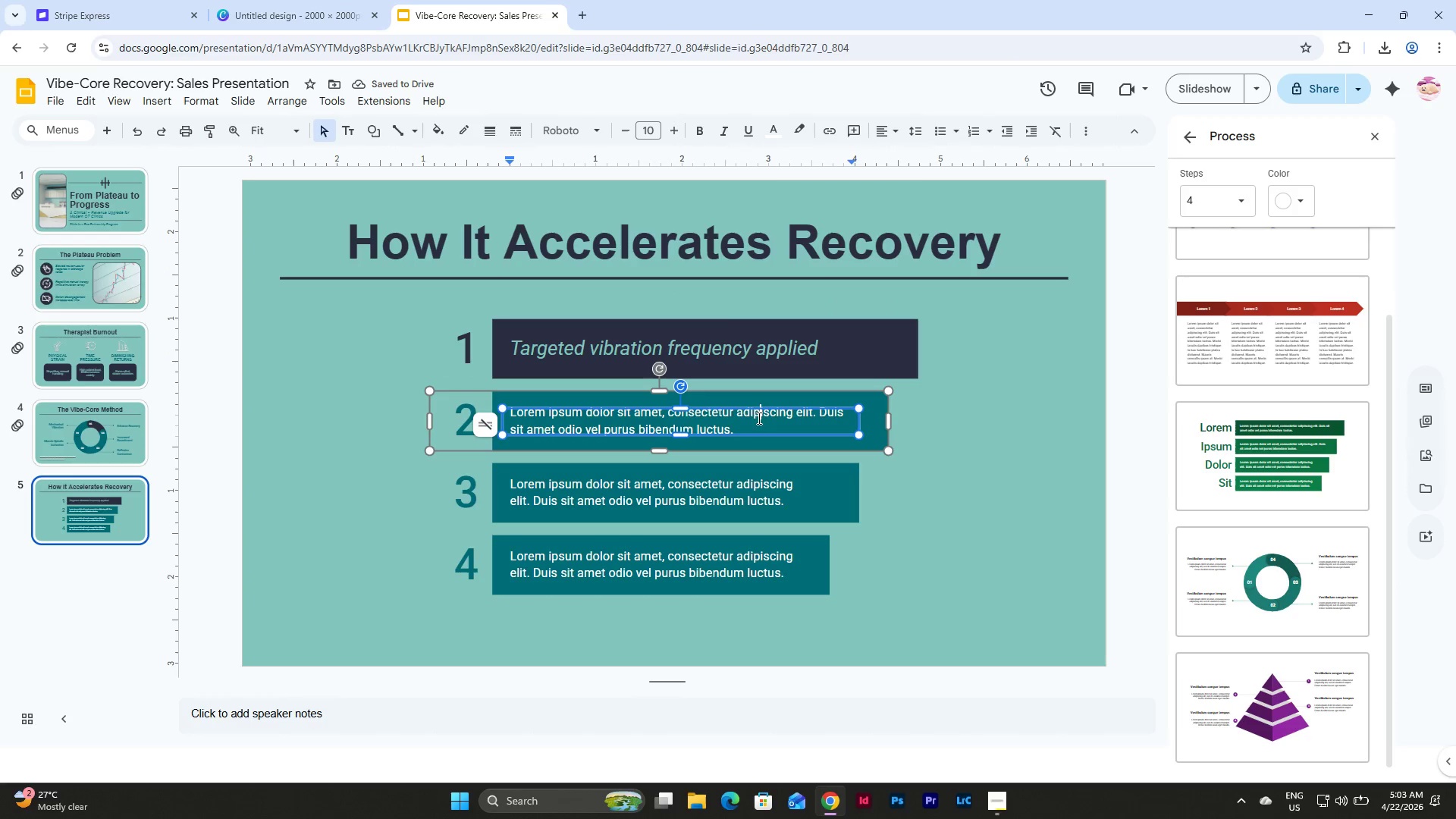 
double_click([666, 416])
 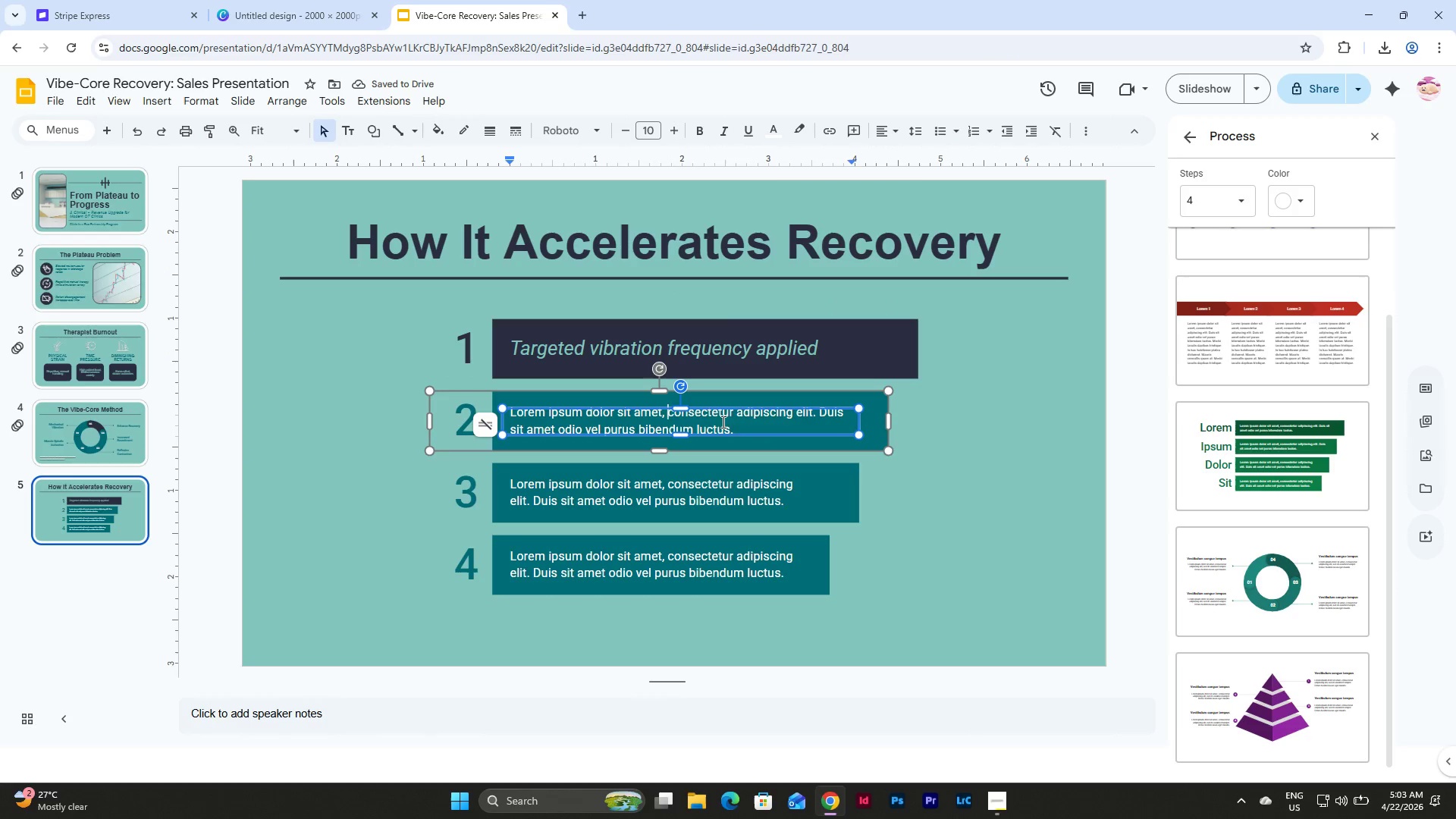 
left_click([735, 424])
 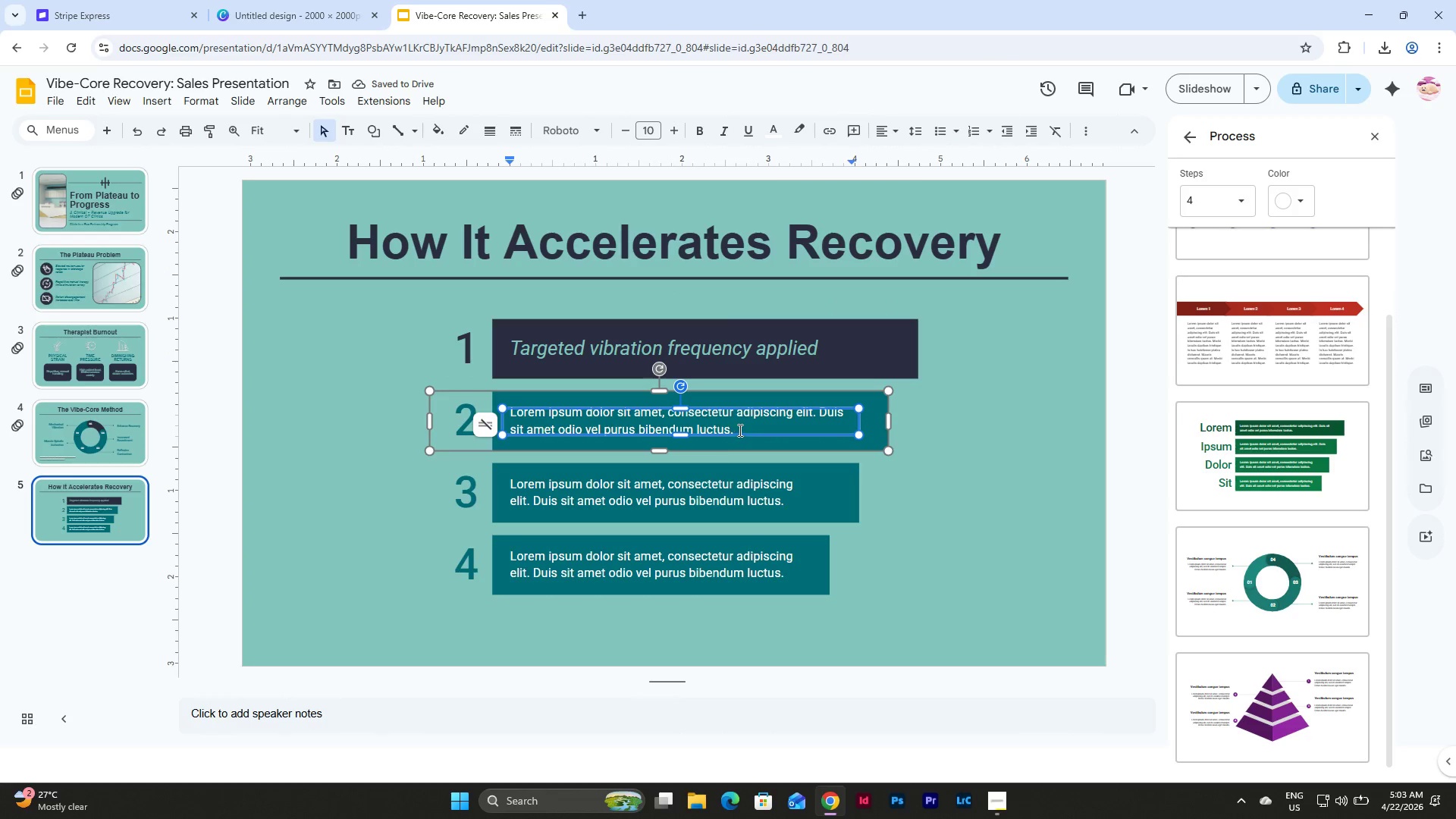 
left_click_drag(start_coordinate=[739, 430], to_coordinate=[506, 414])
 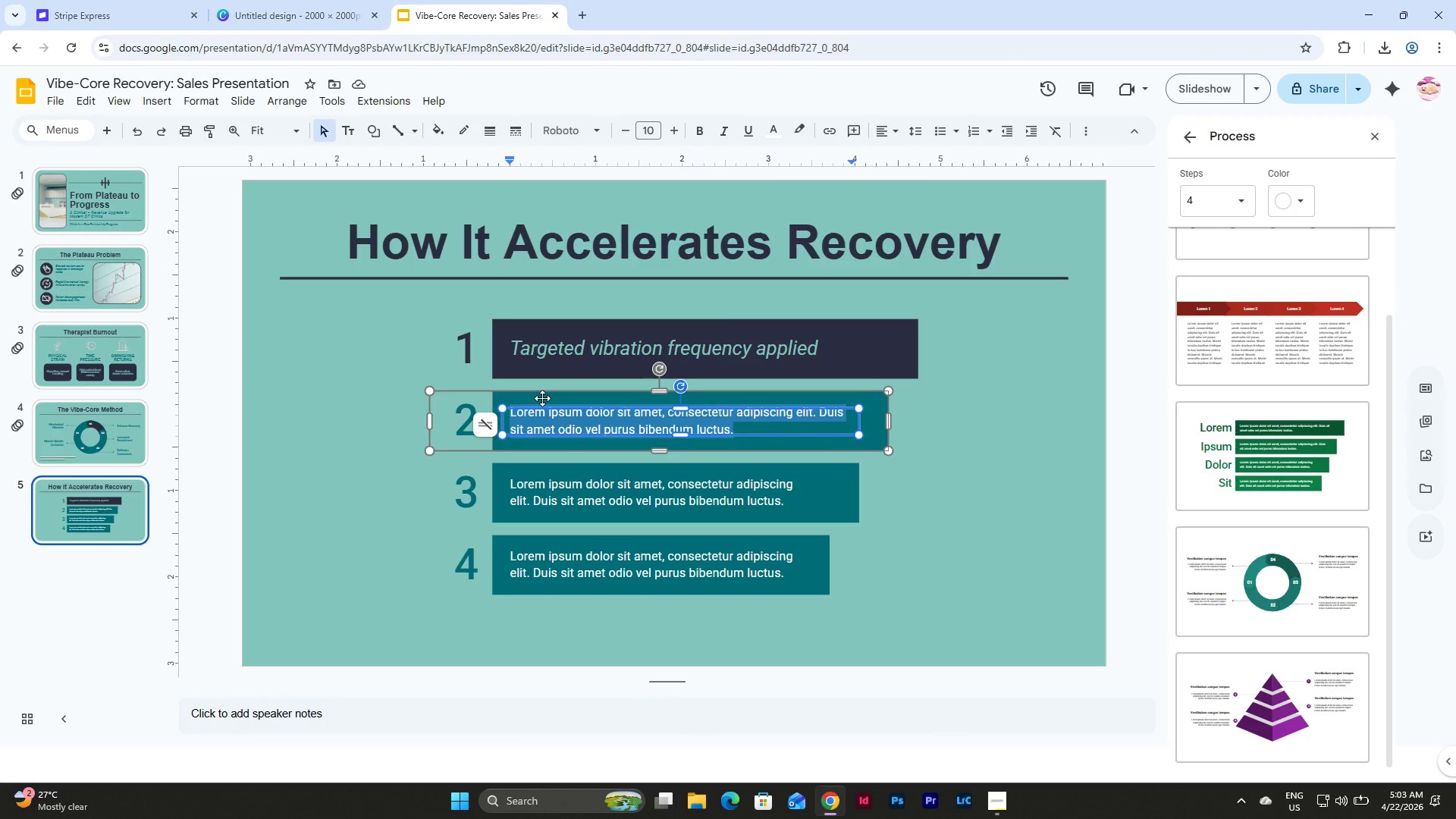 
type(Rapid )
 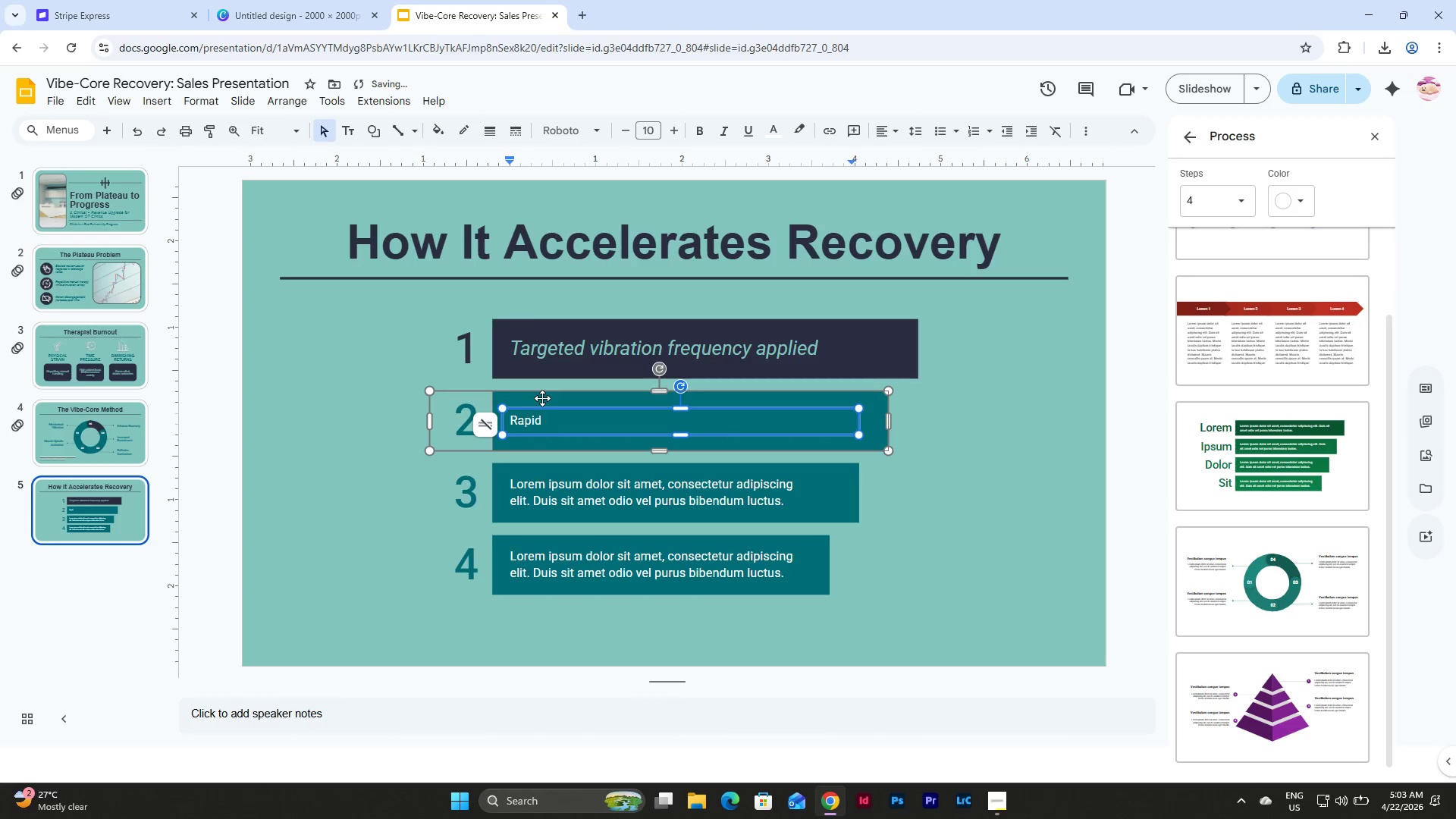 
type(muscle fiber engagement)
 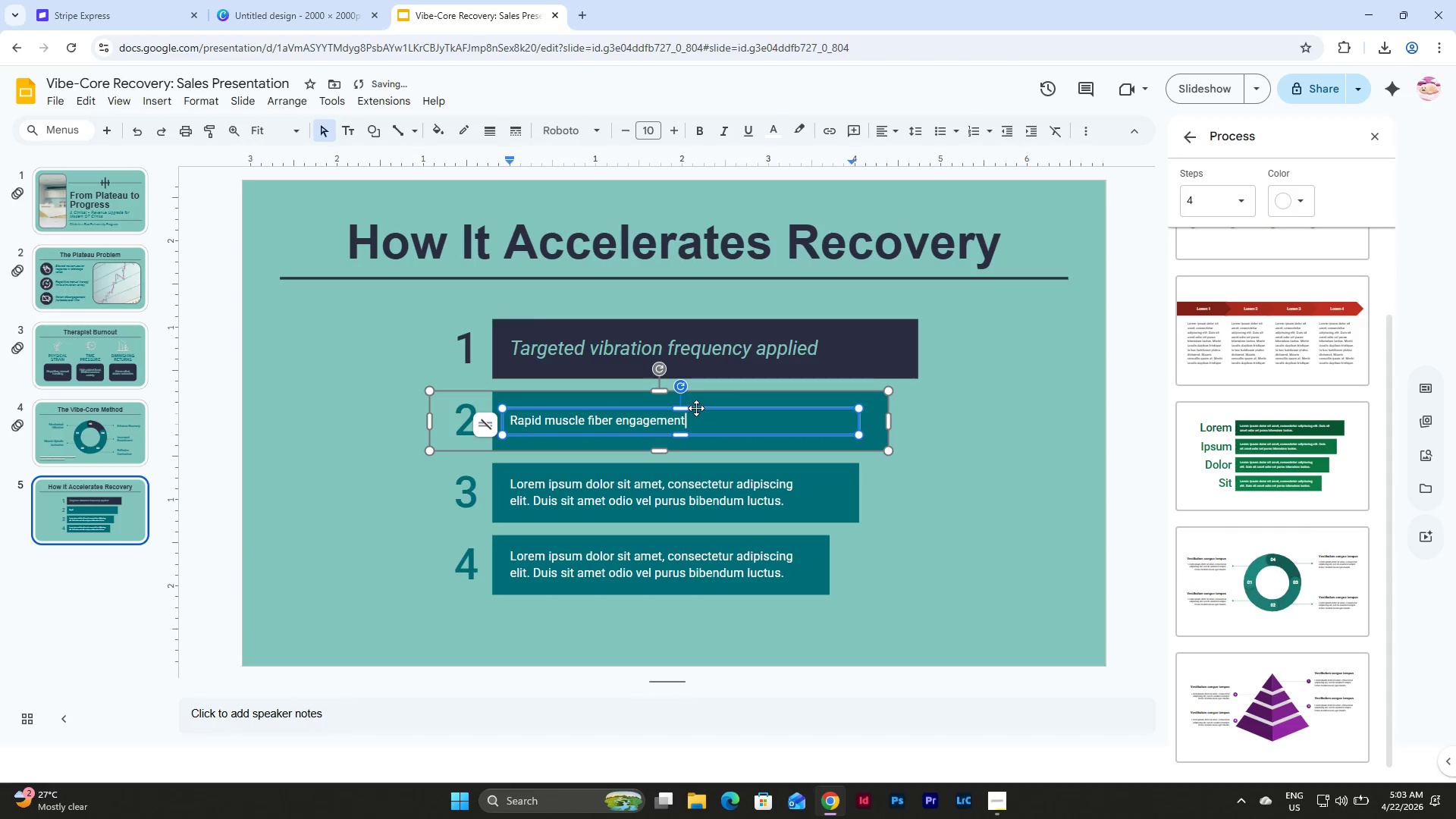 
left_click([704, 408])
 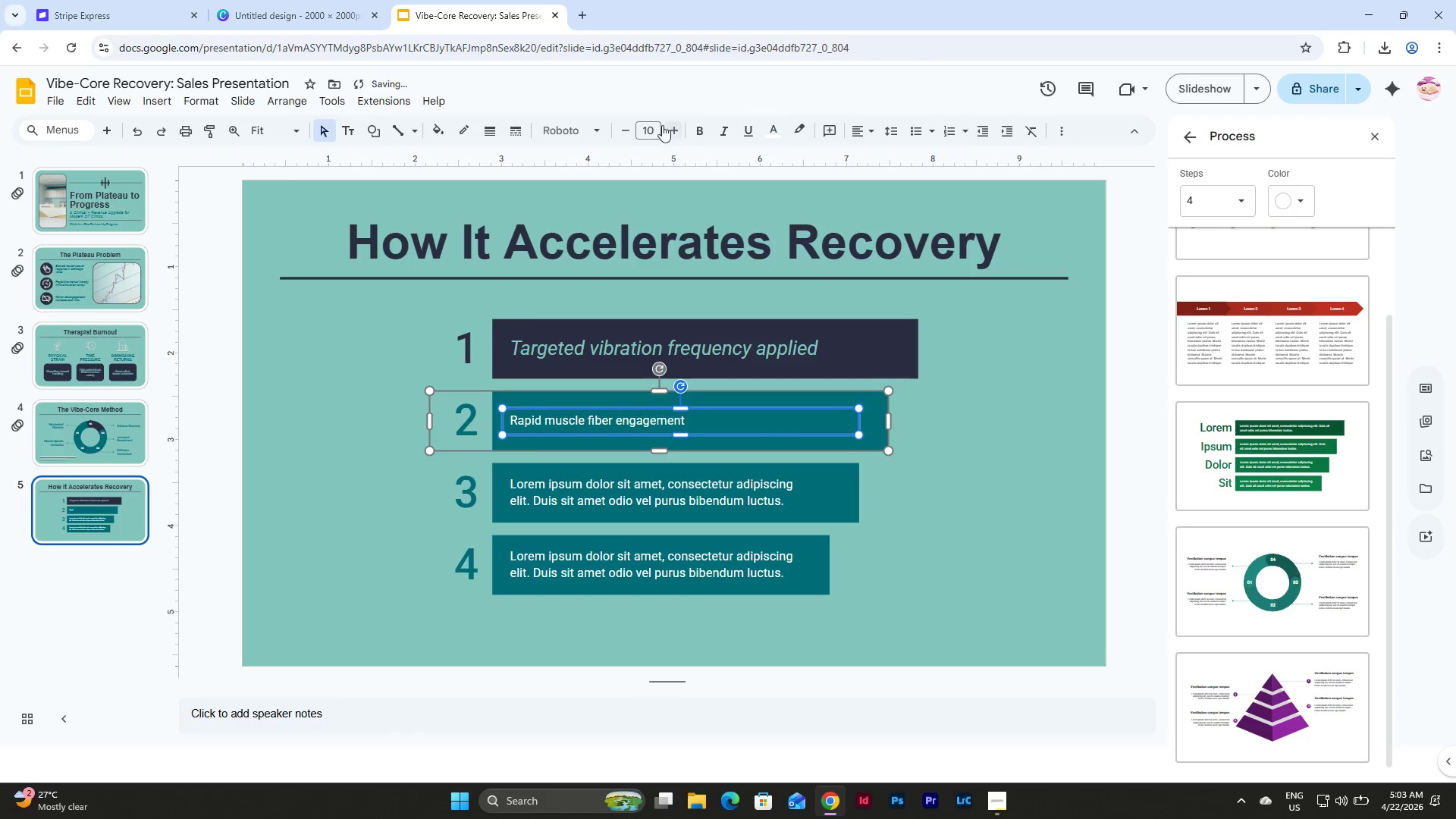 
left_click([642, 130])
 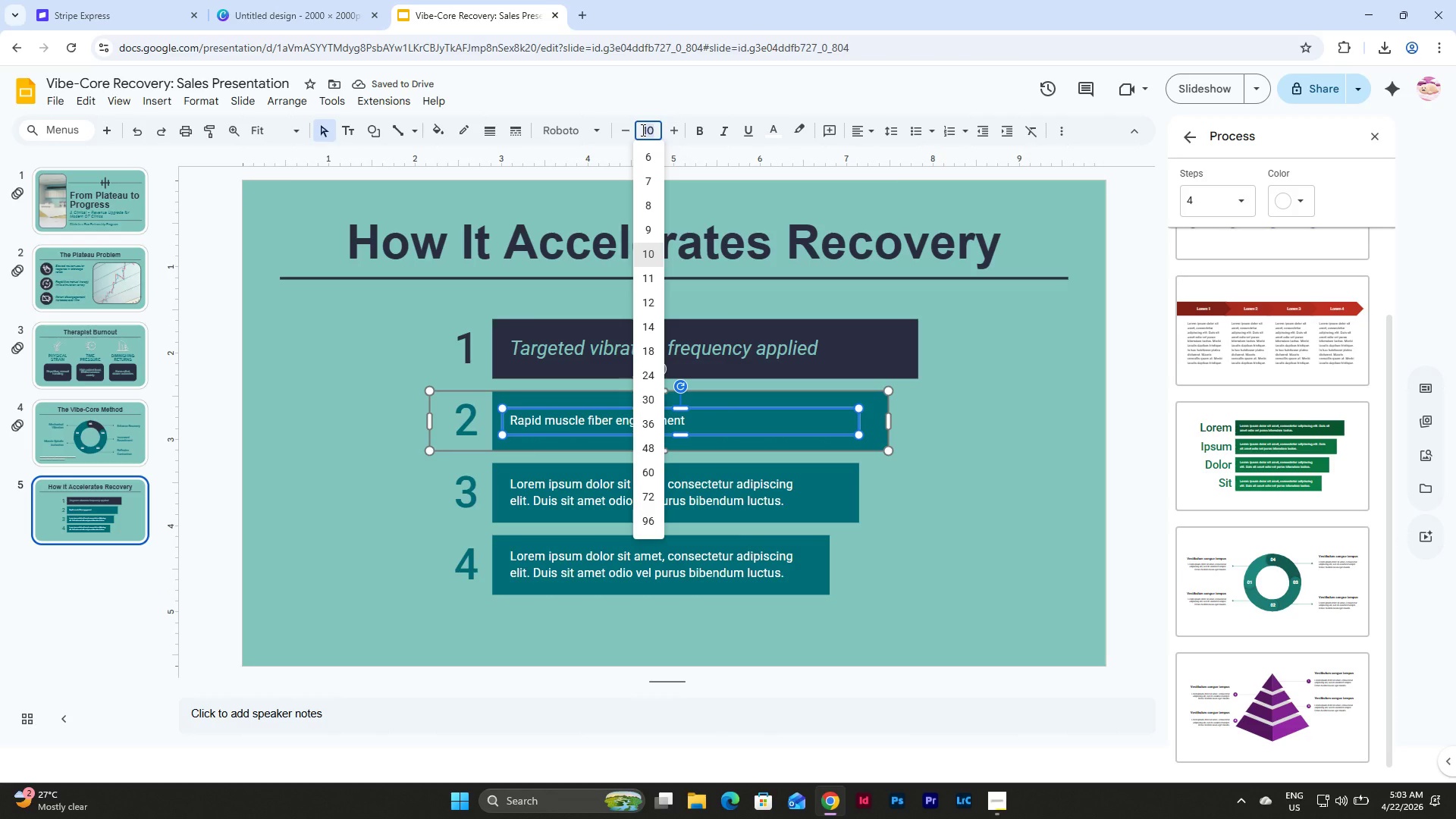 
key(Numpad1)
 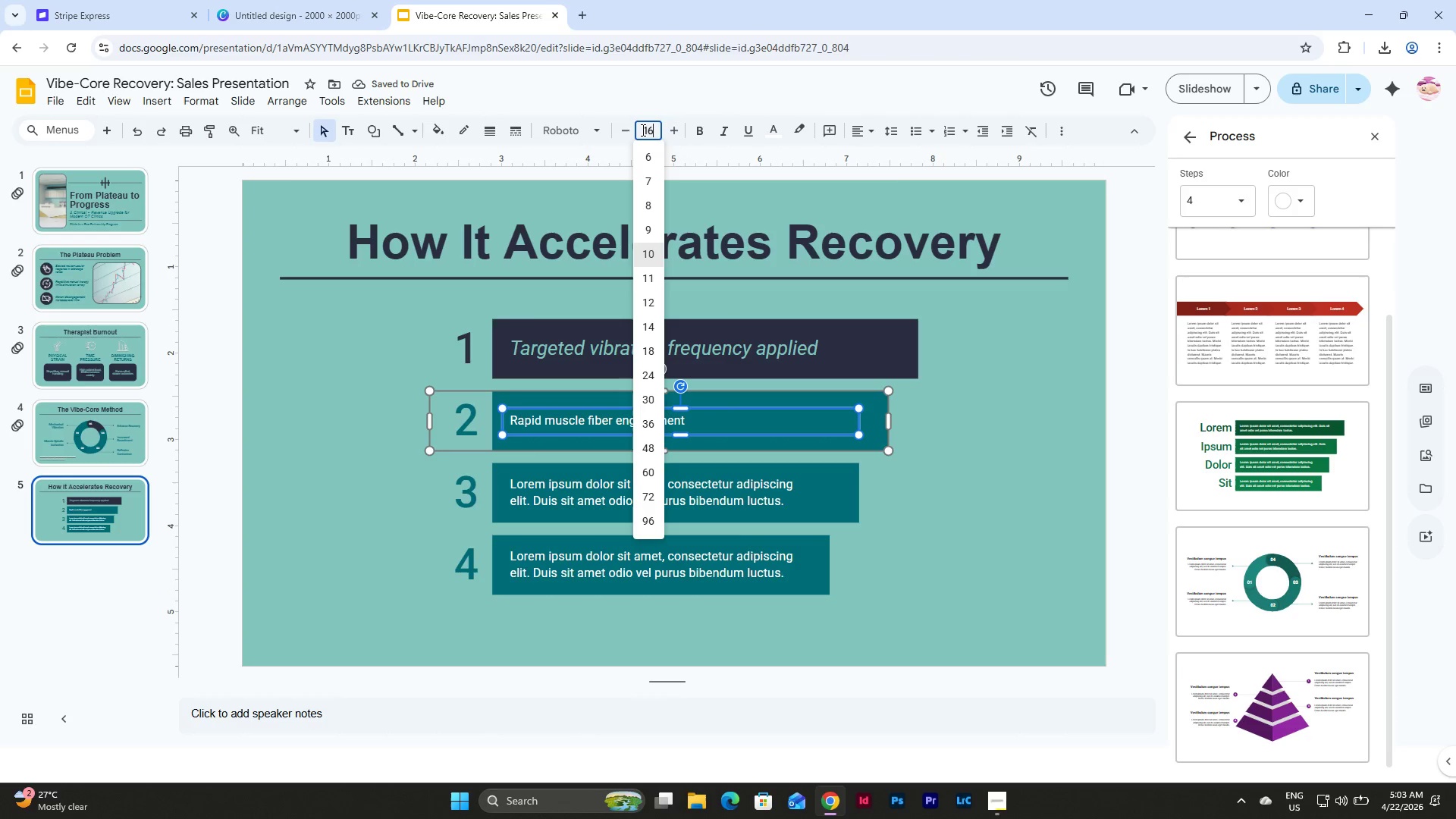 
key(Numpad6)
 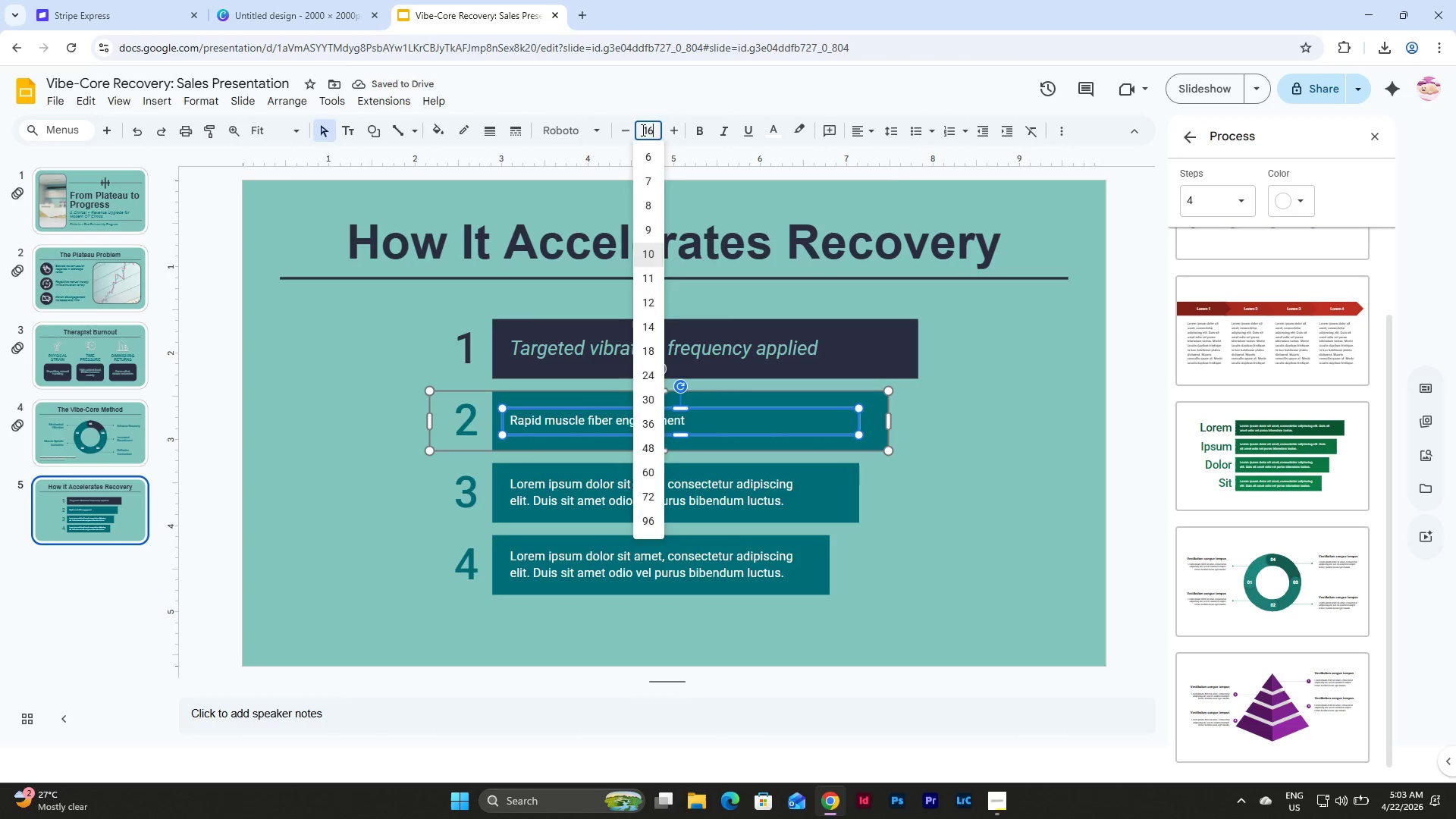 
key(NumpadEnter)
 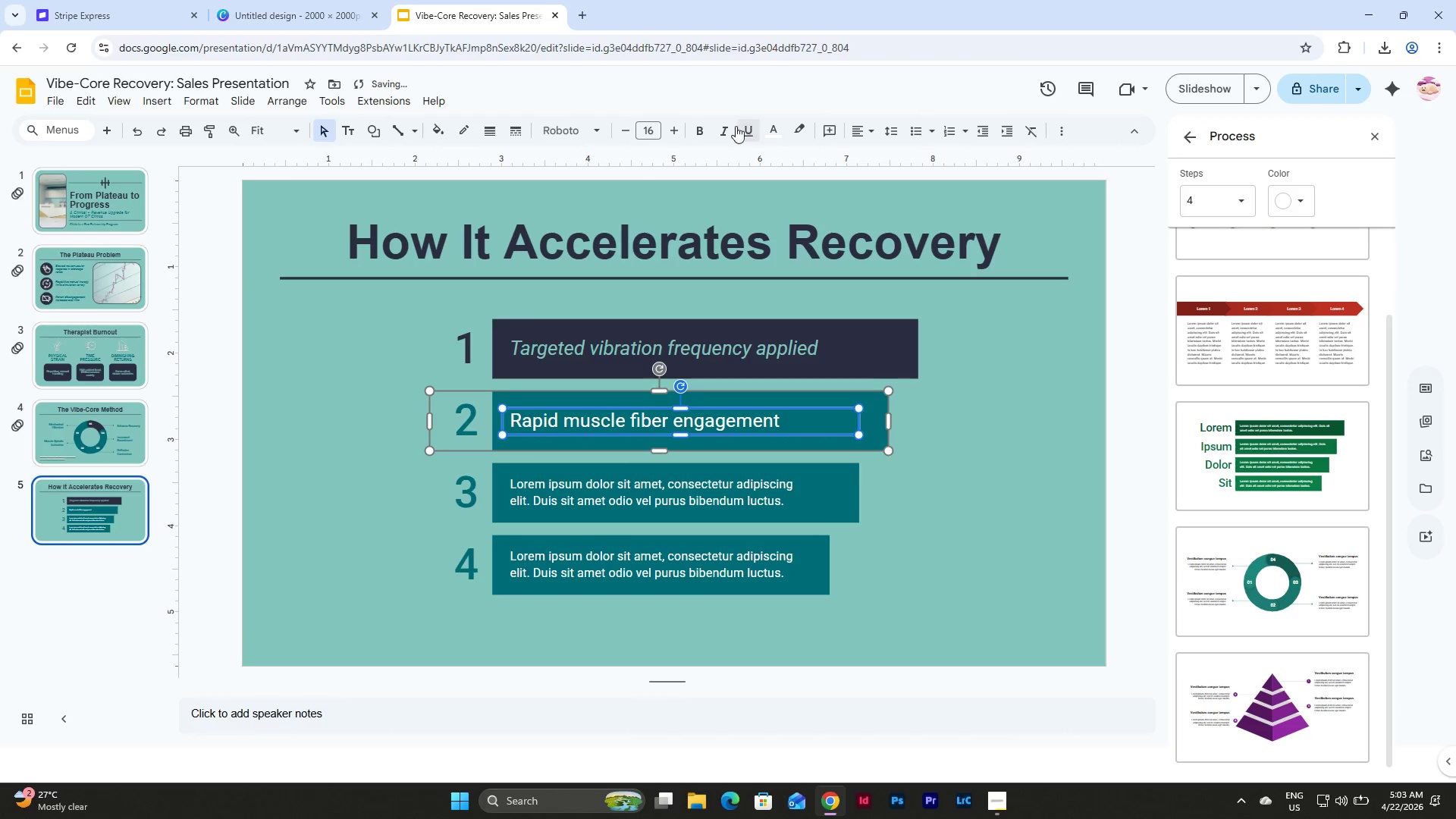 
left_click([722, 126])
 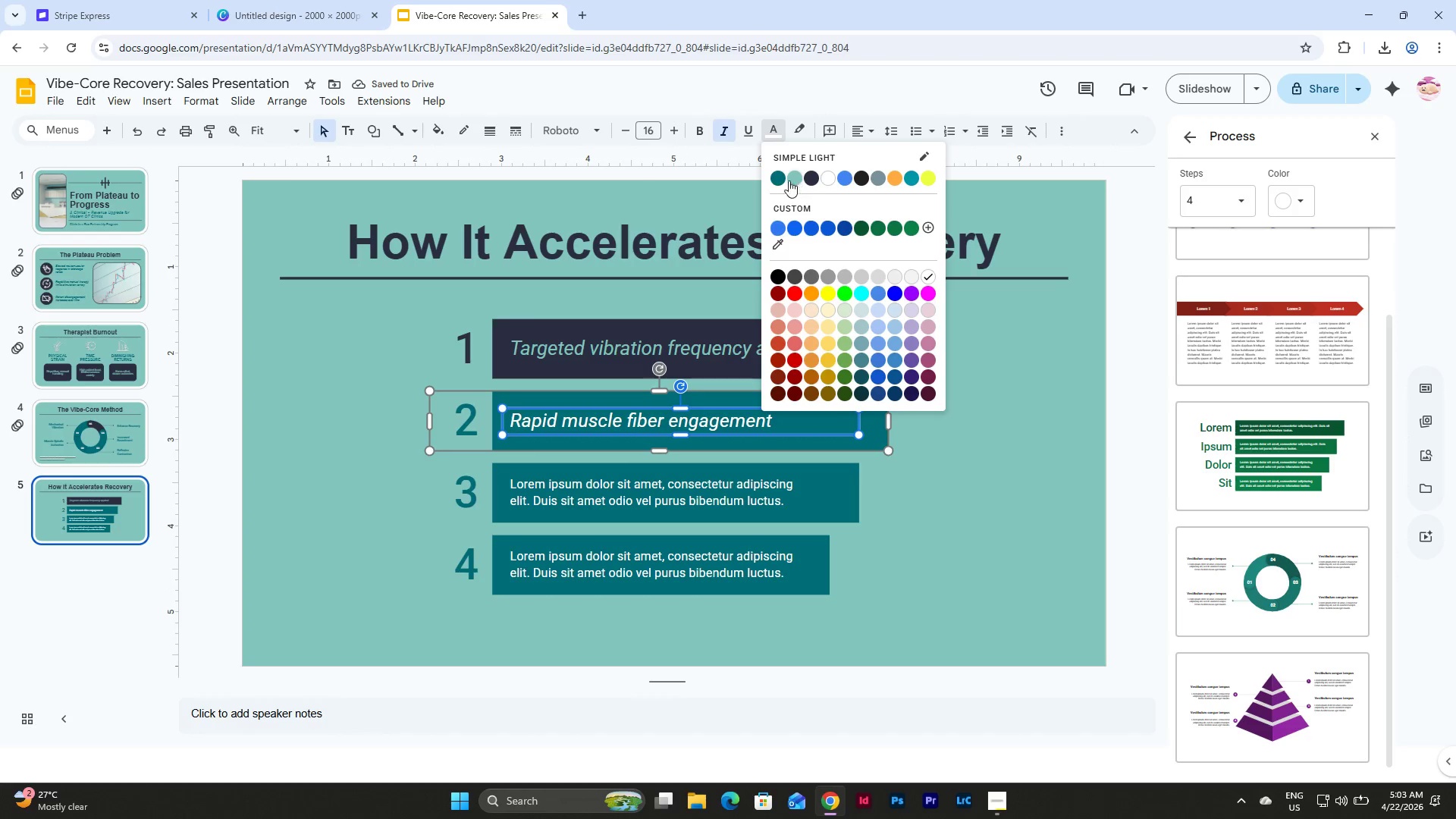 
left_click([794, 181])
 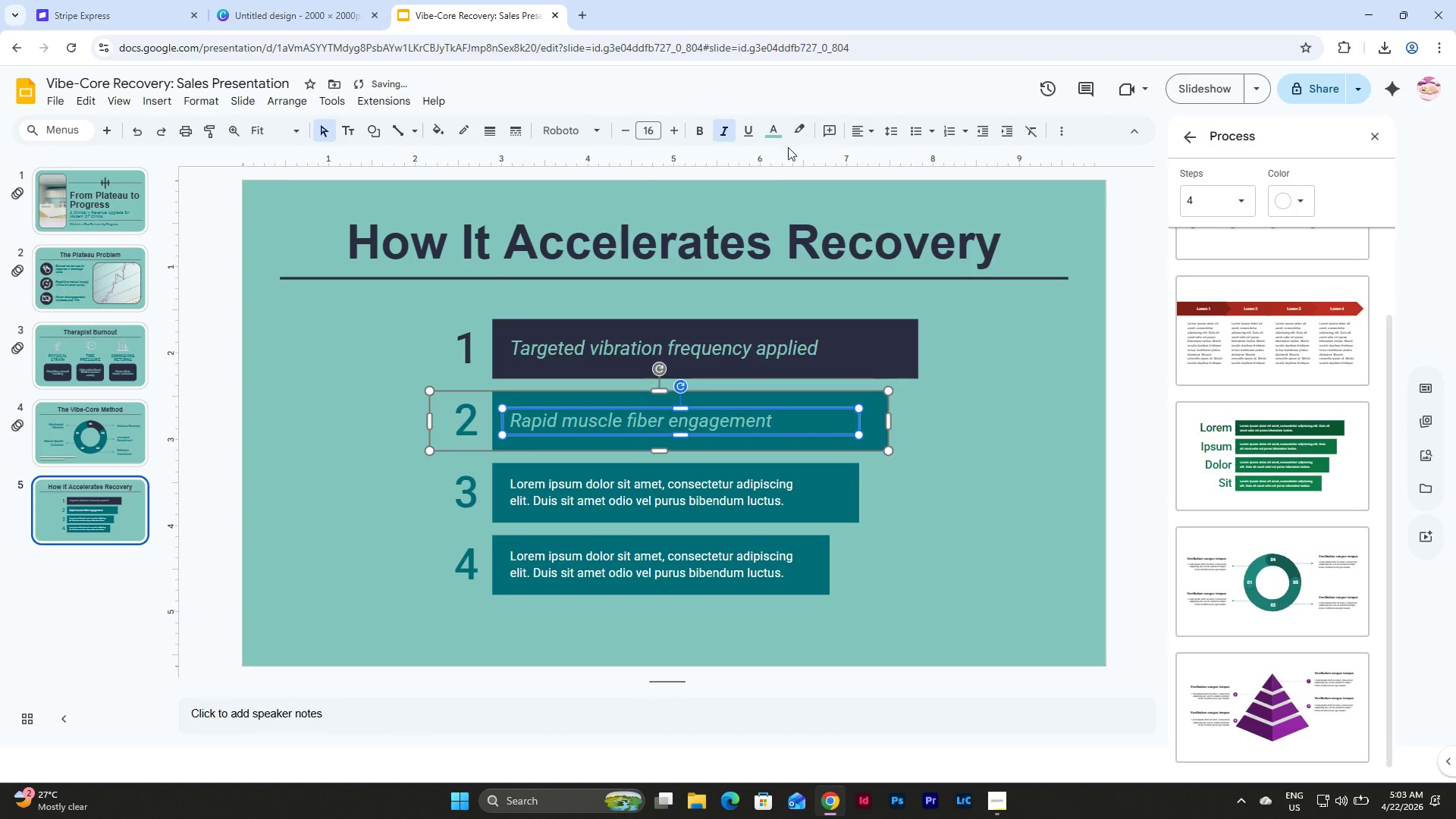 
left_click([776, 129])
 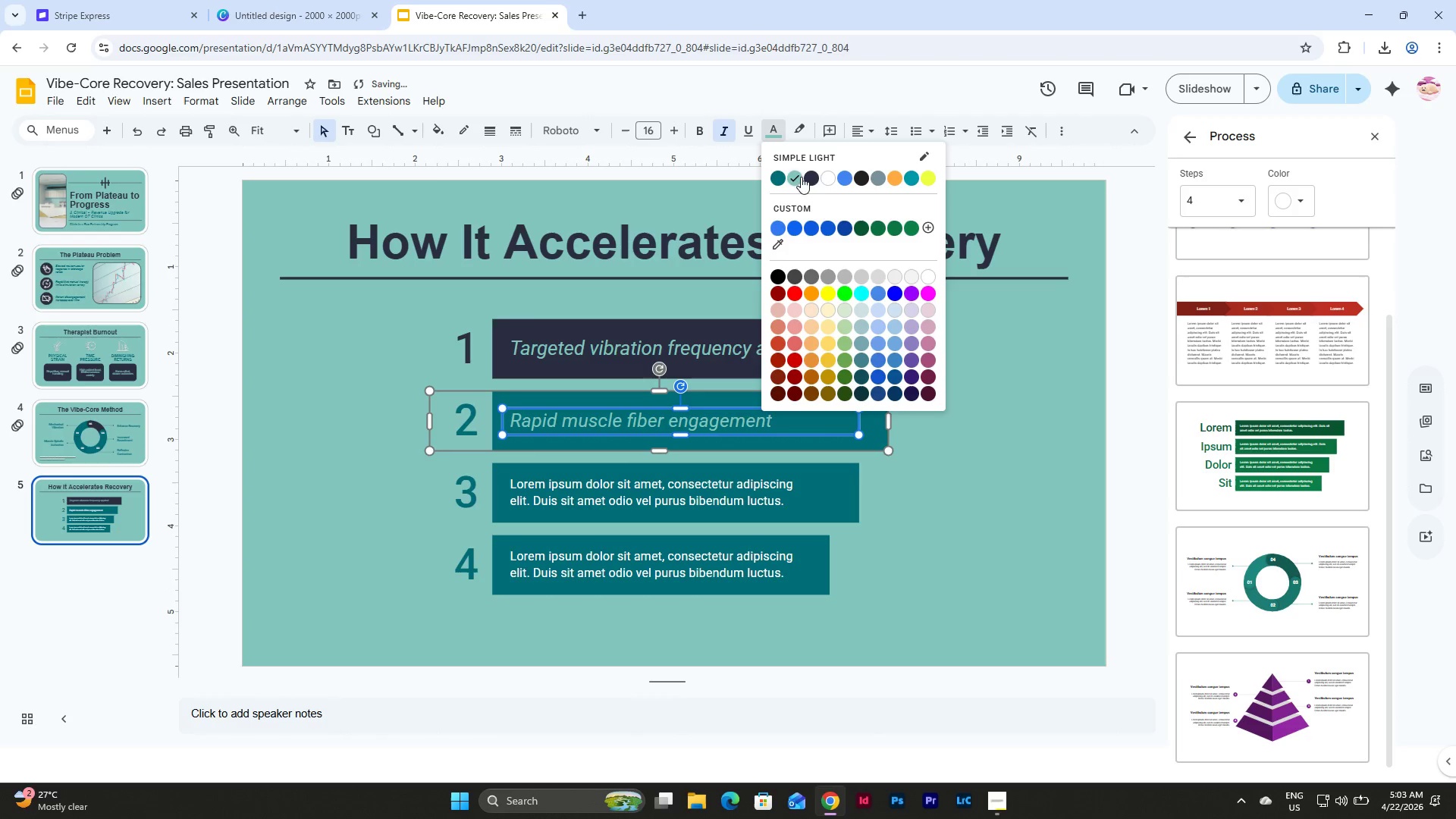 
left_click([813, 177])
 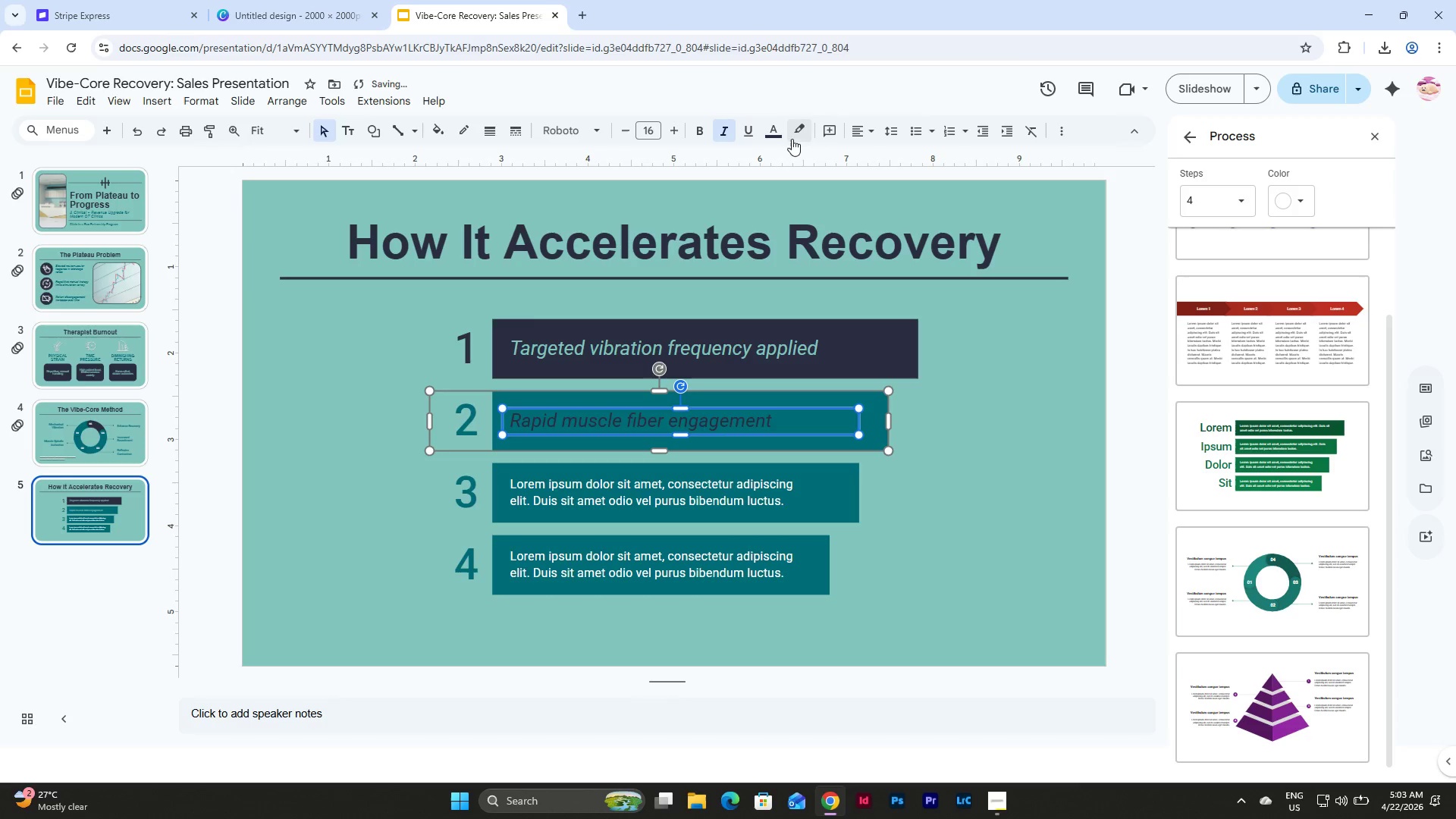 
left_click([774, 130])
 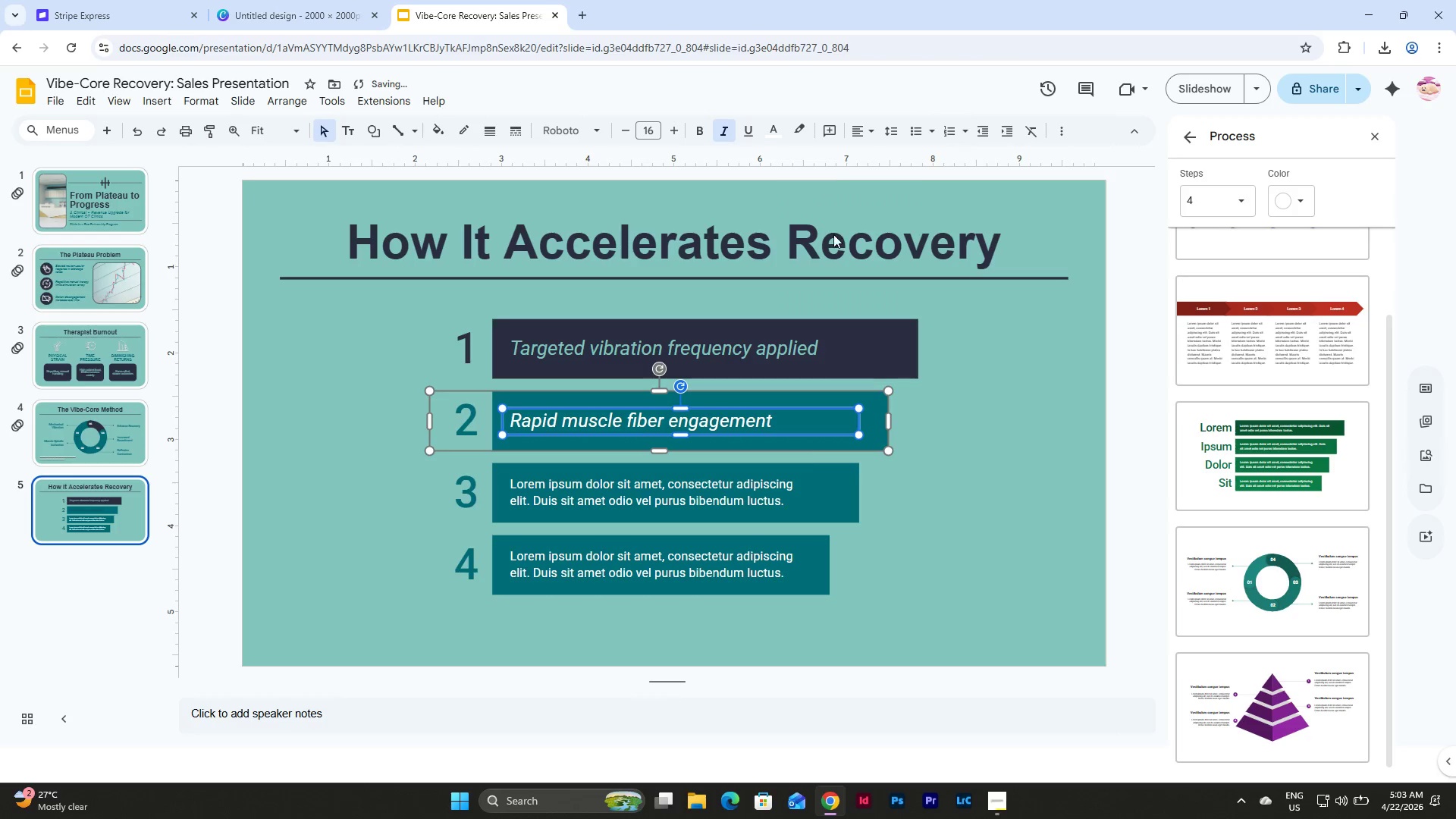 
left_click([752, 492])
 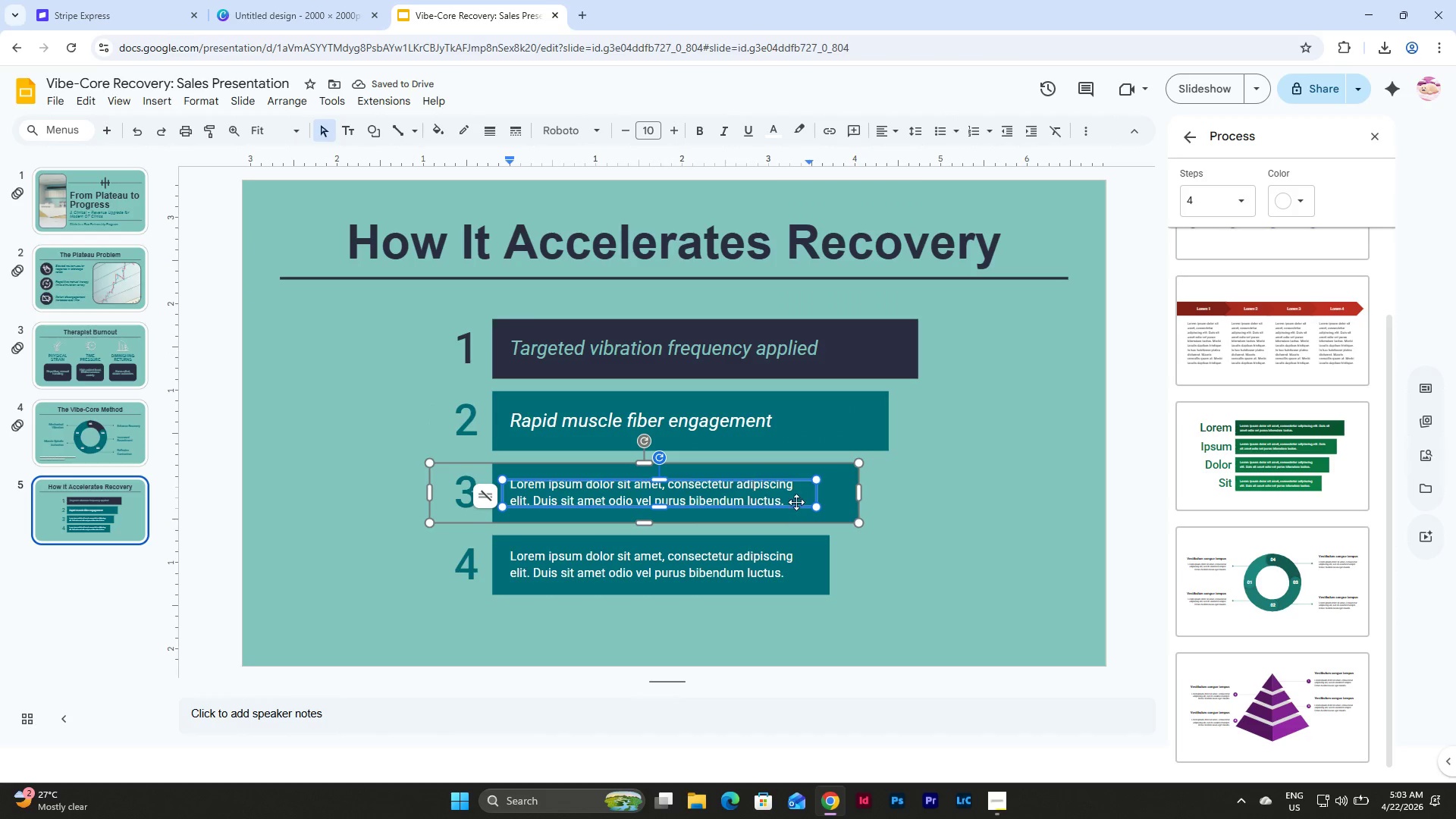 
left_click_drag(start_coordinate=[791, 501], to_coordinate=[500, 479])
 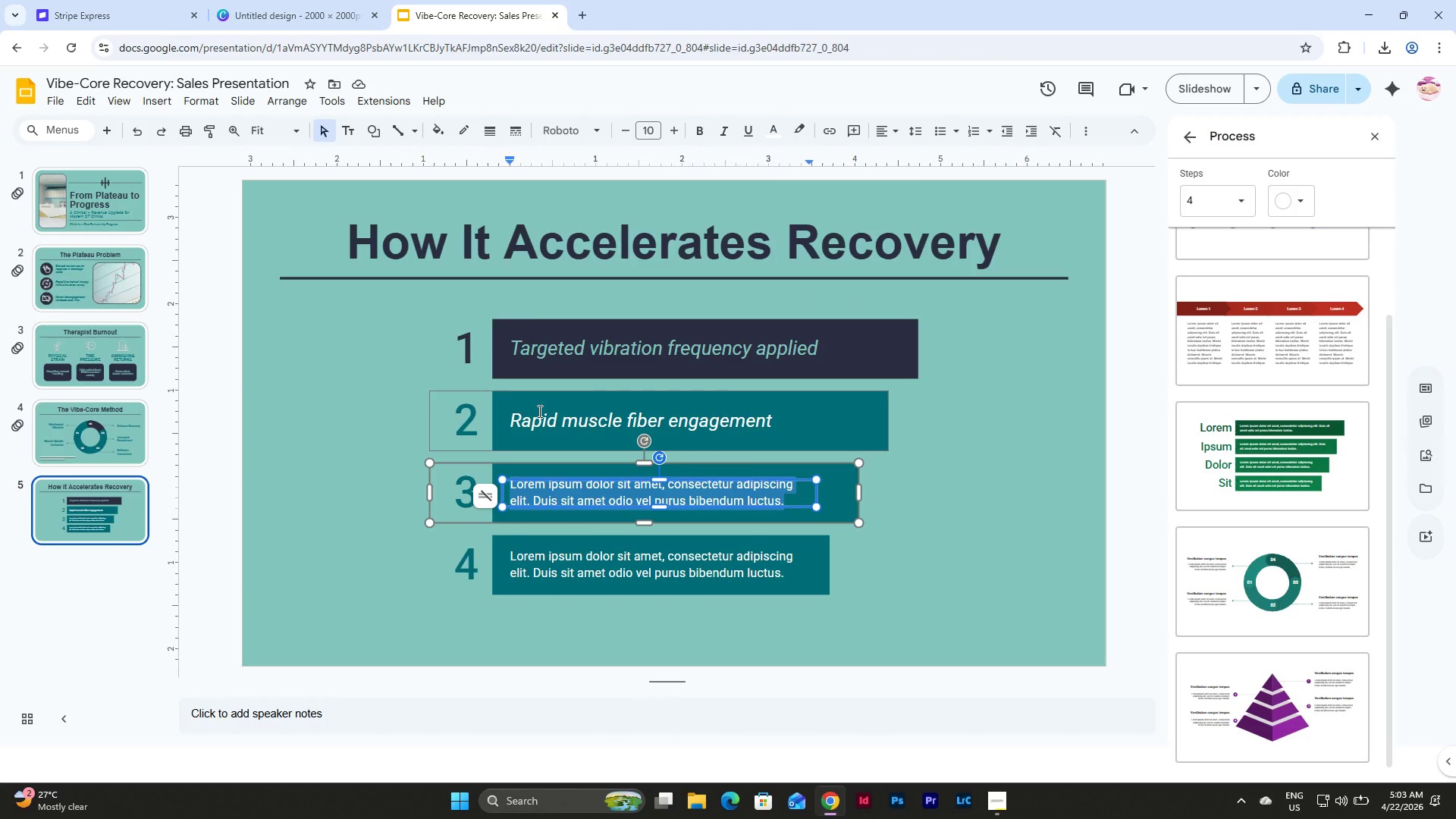 
type(Improved circulat)
key(Backspace)
key(Backspace)
type(at)
key(Backspace)
type(ion)
key(Backspace)
key(Backspace)
key(Backspace)
type(tion + proprioception)
 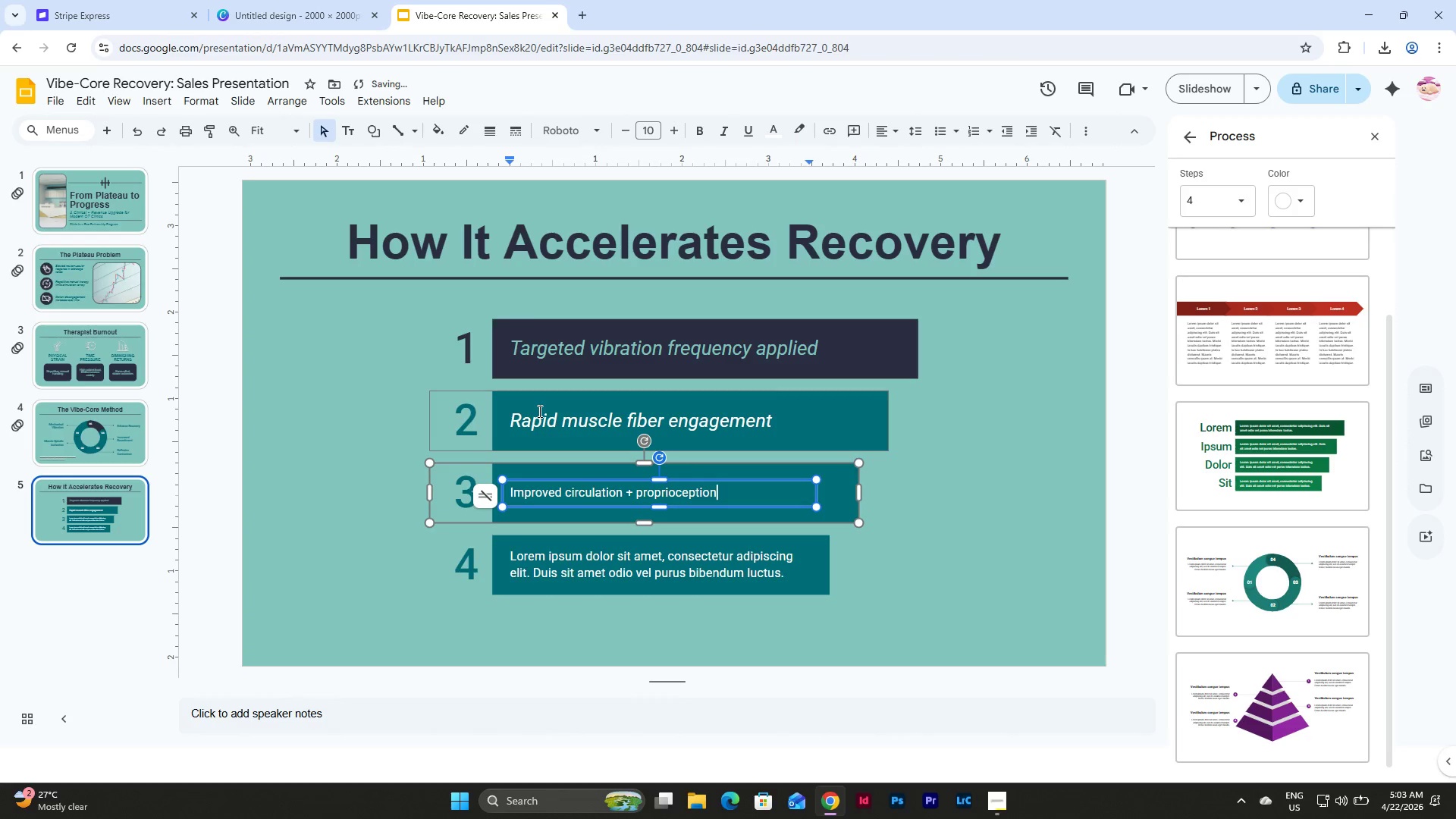 
double_click([709, 488])
 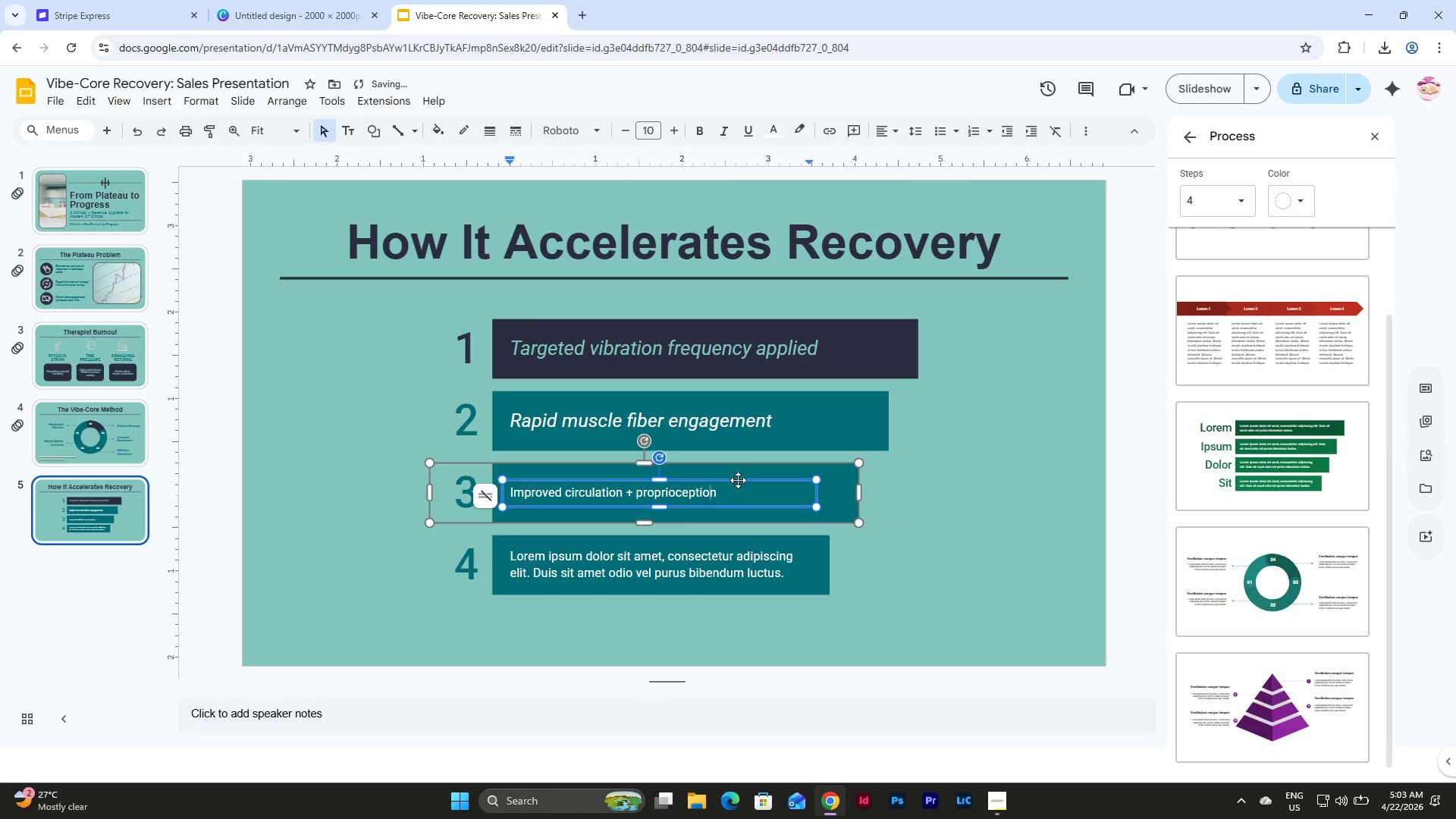 
left_click([737, 482])
 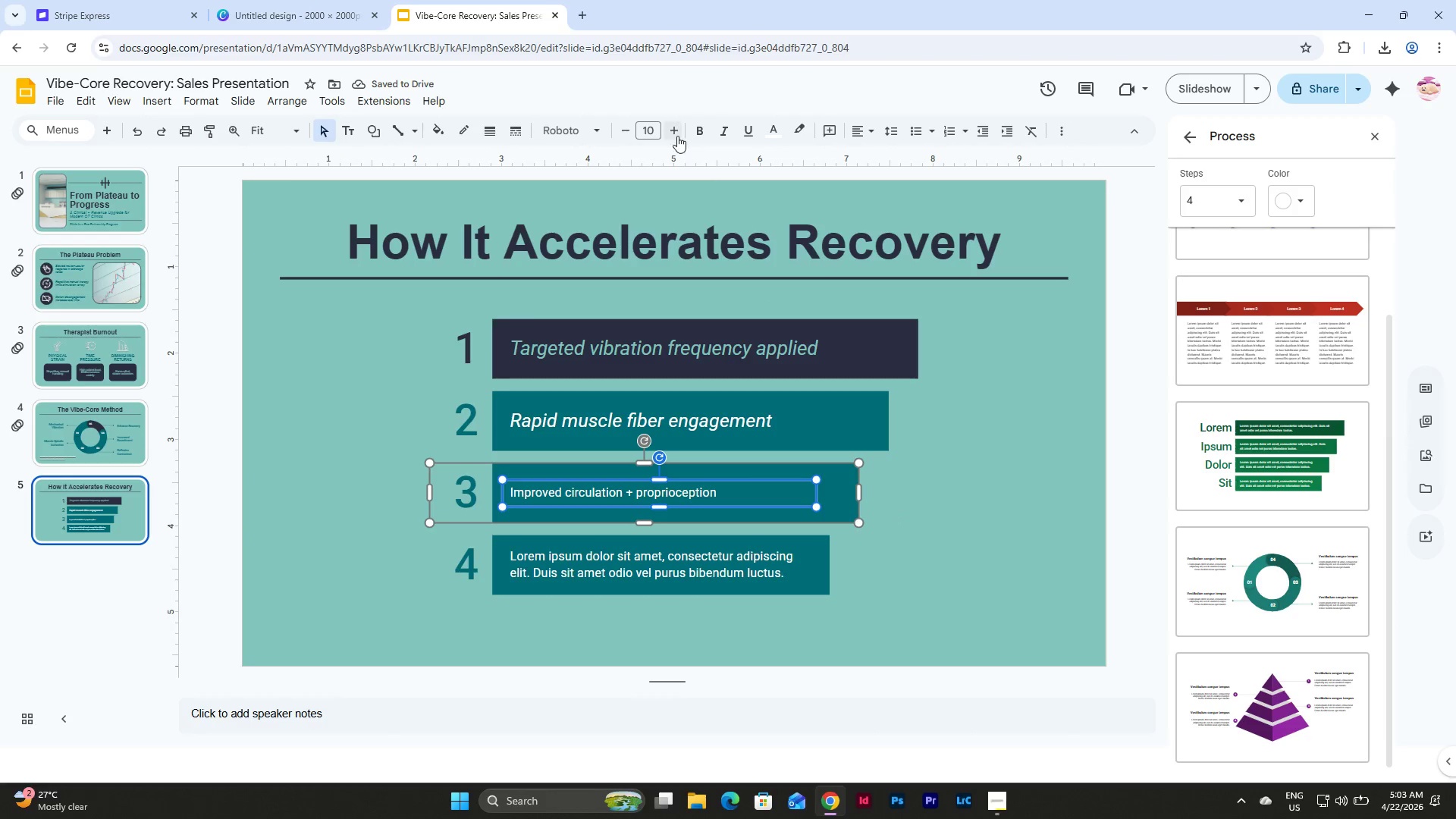 
double_click([676, 135])
 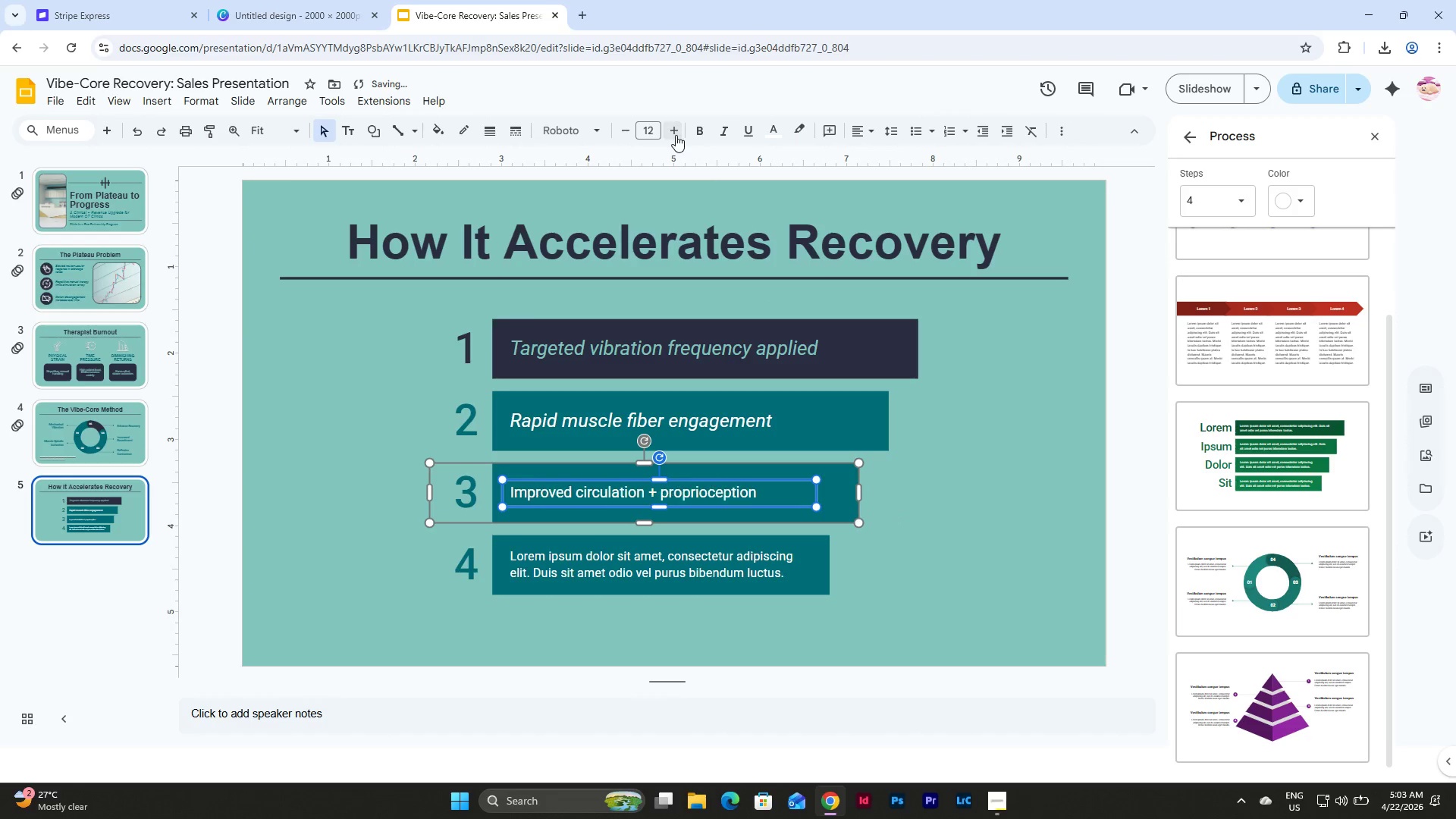 
triple_click([676, 135])
 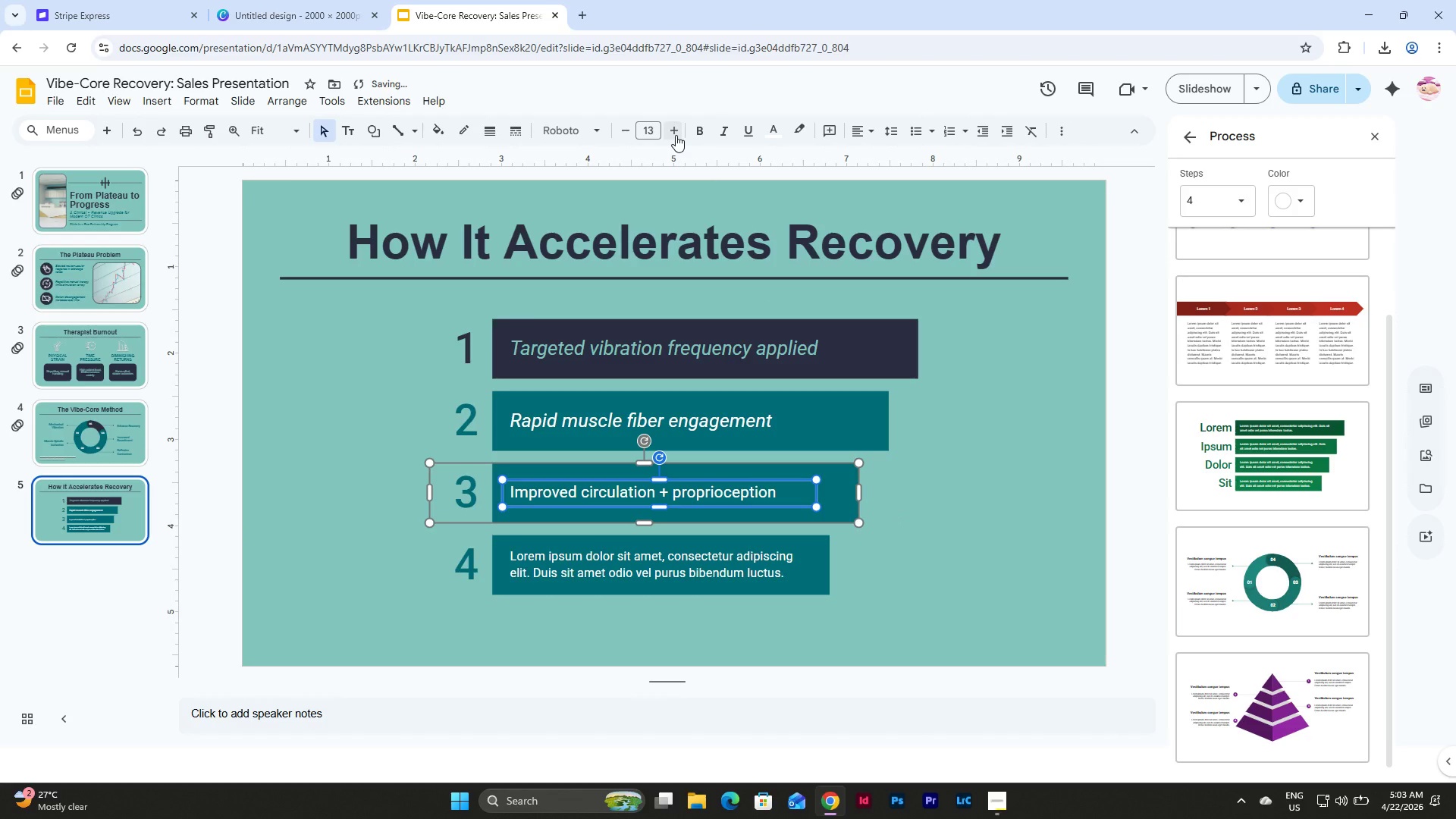 
triple_click([676, 135])
 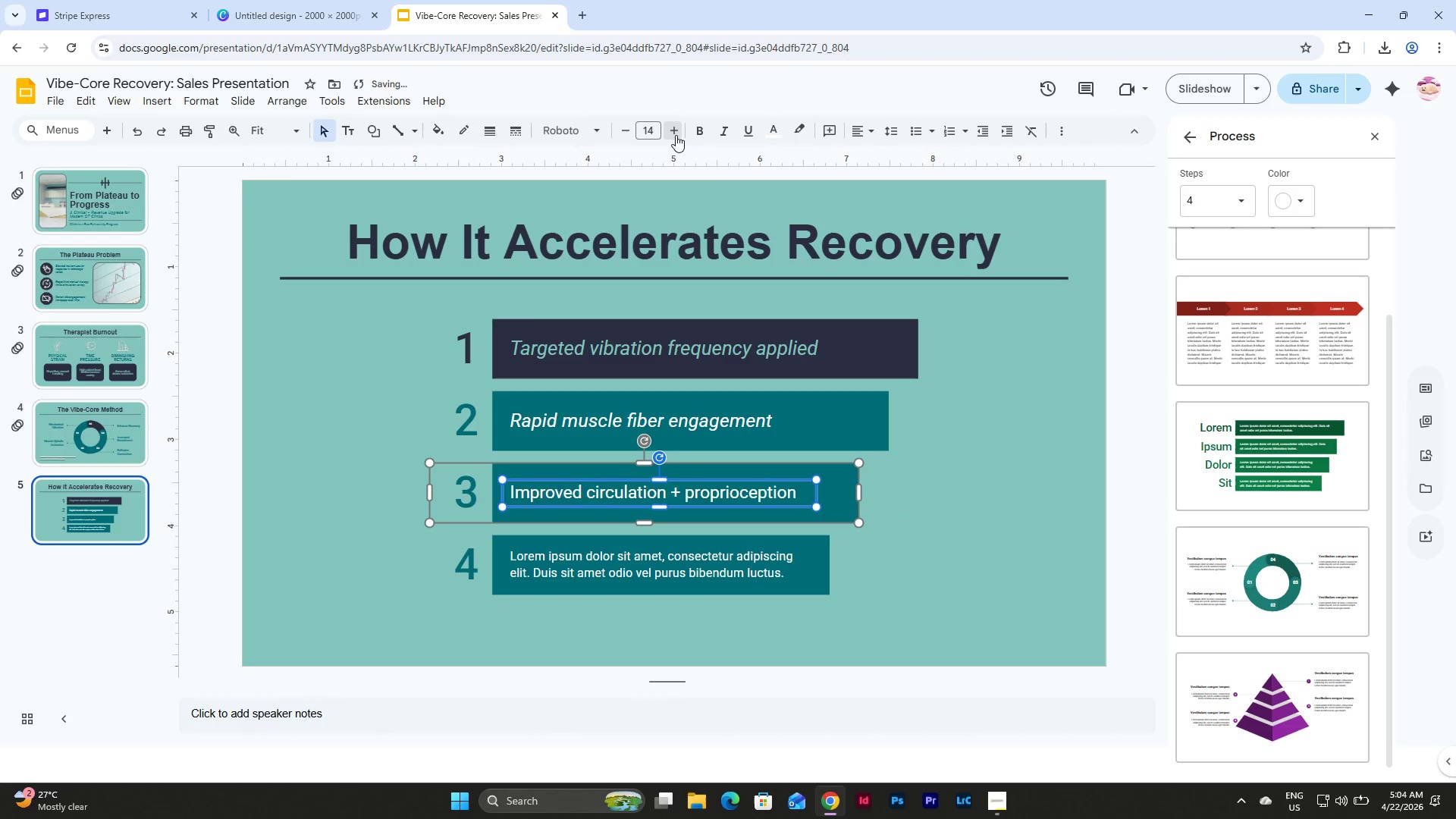 
triple_click([676, 135])
 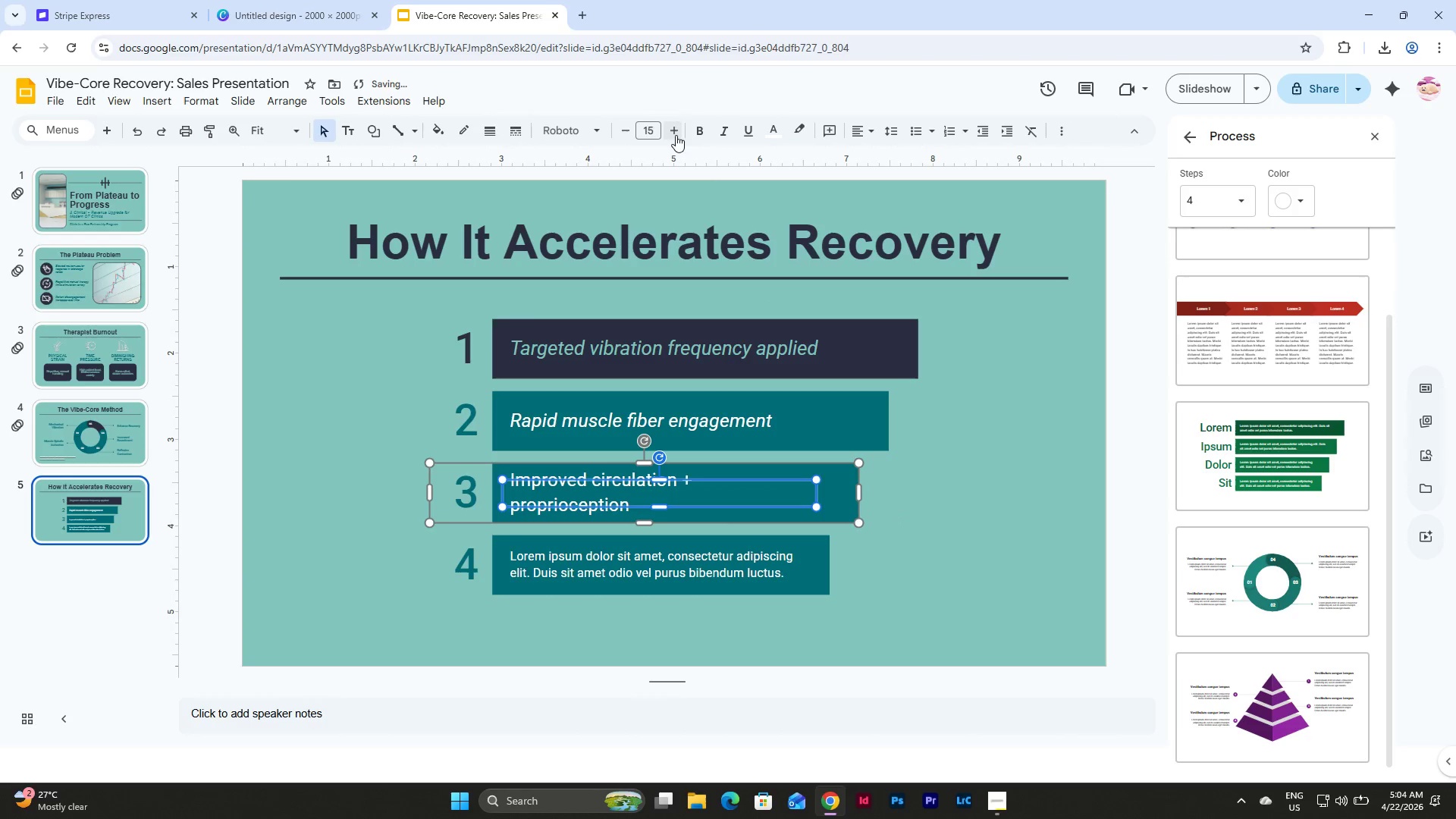 
left_click([621, 138])
 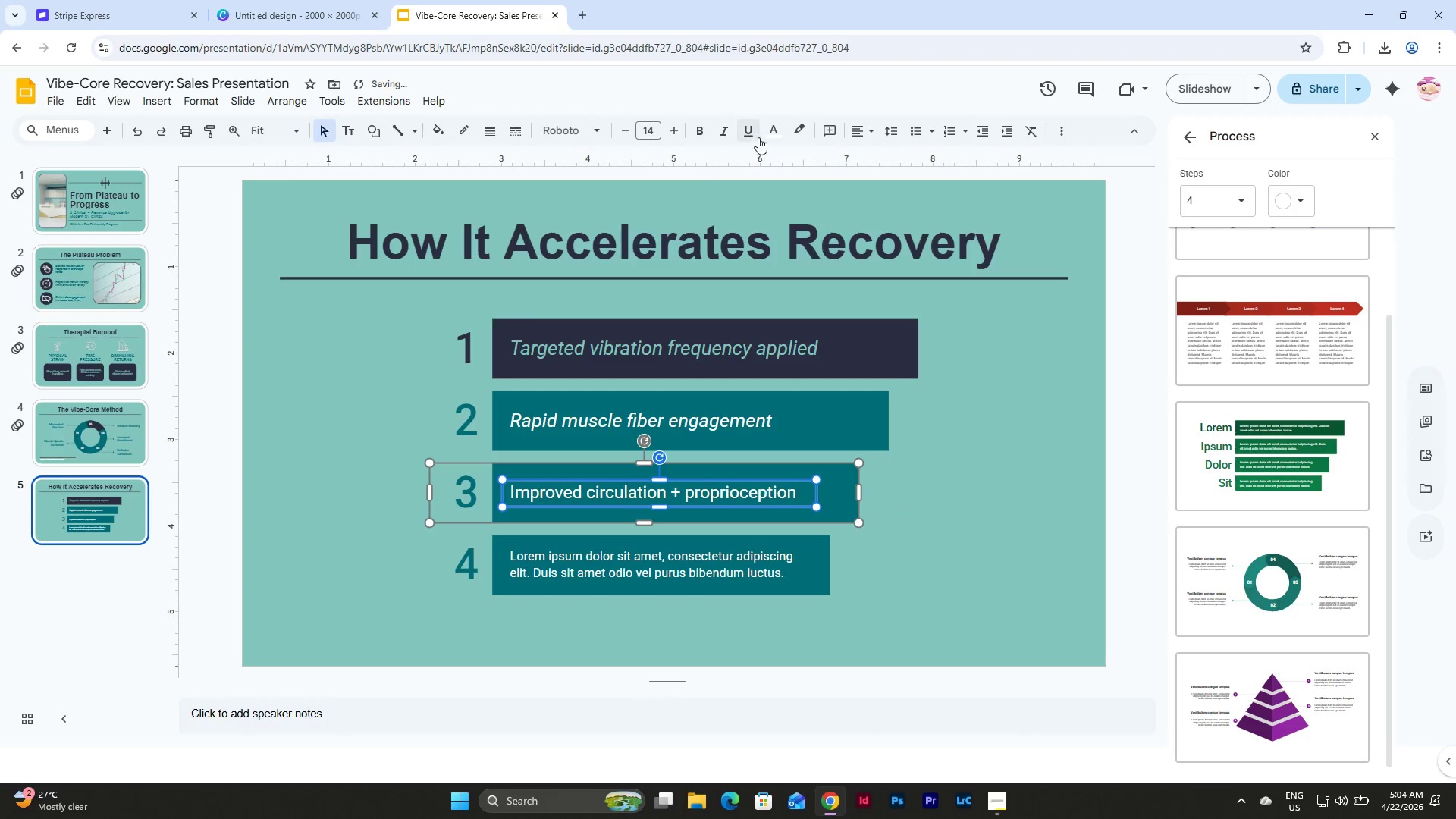 
left_click([731, 136])
 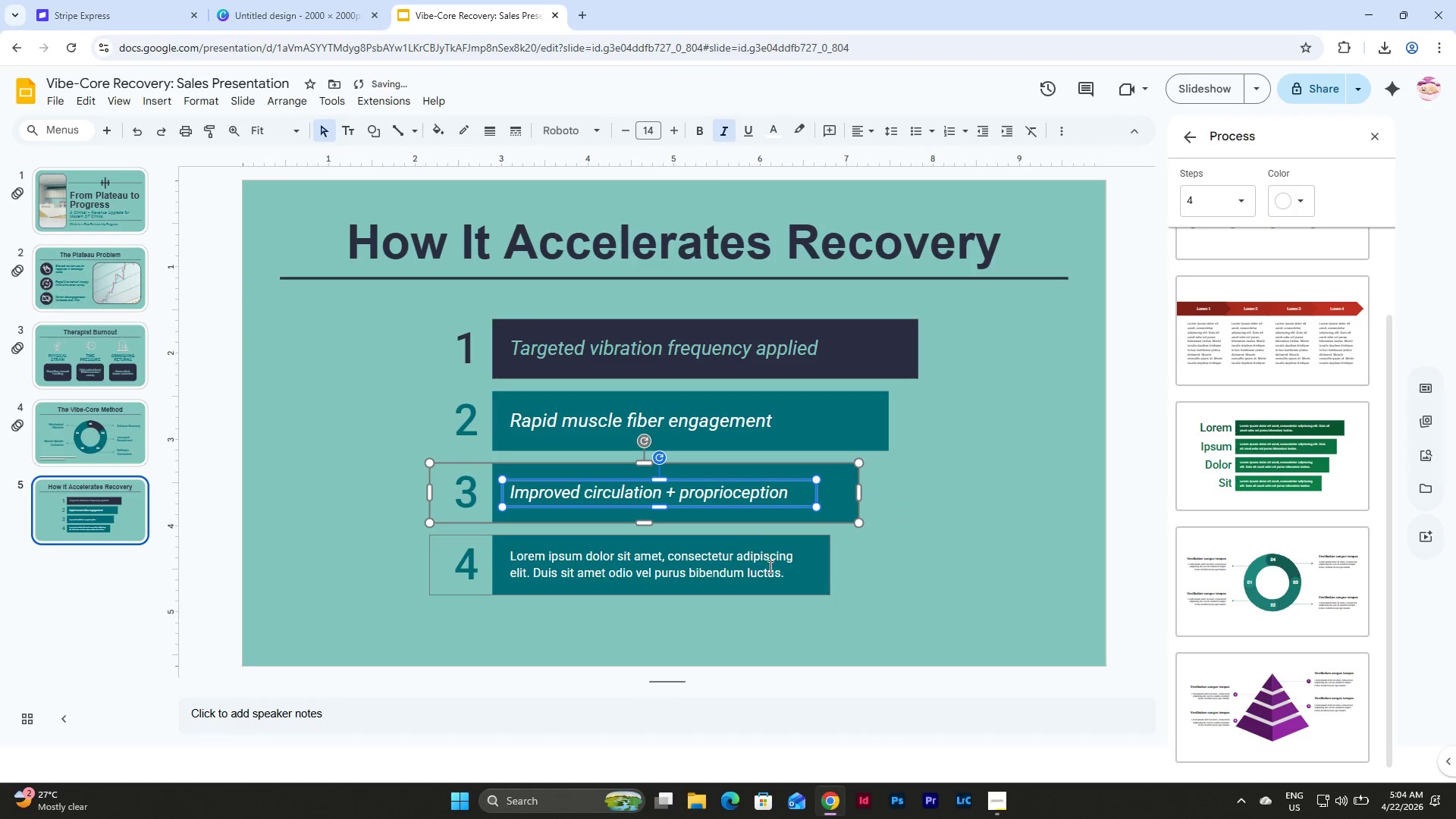 
left_click([769, 566])
 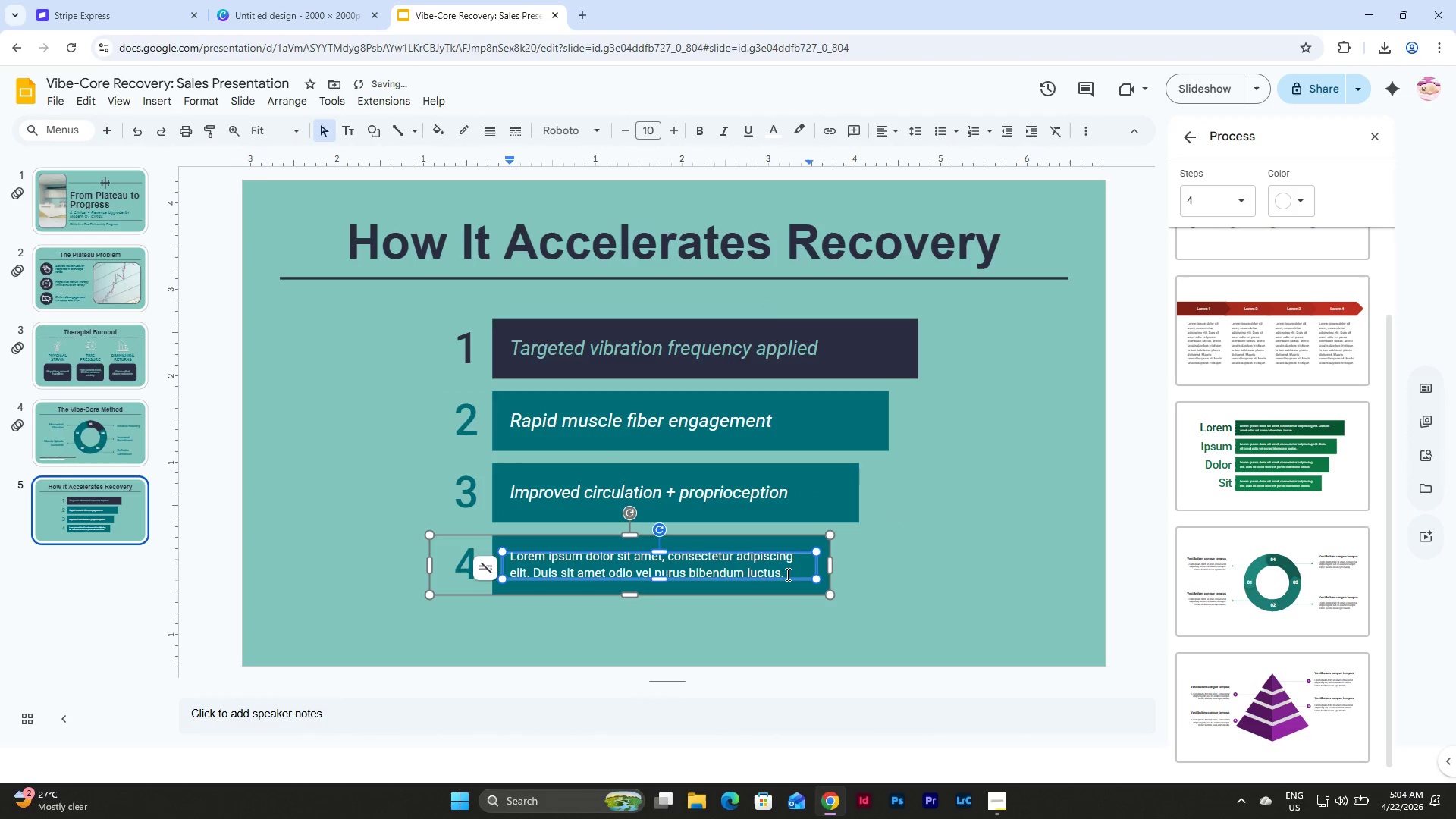 
left_click_drag(start_coordinate=[786, 574], to_coordinate=[494, 556])
 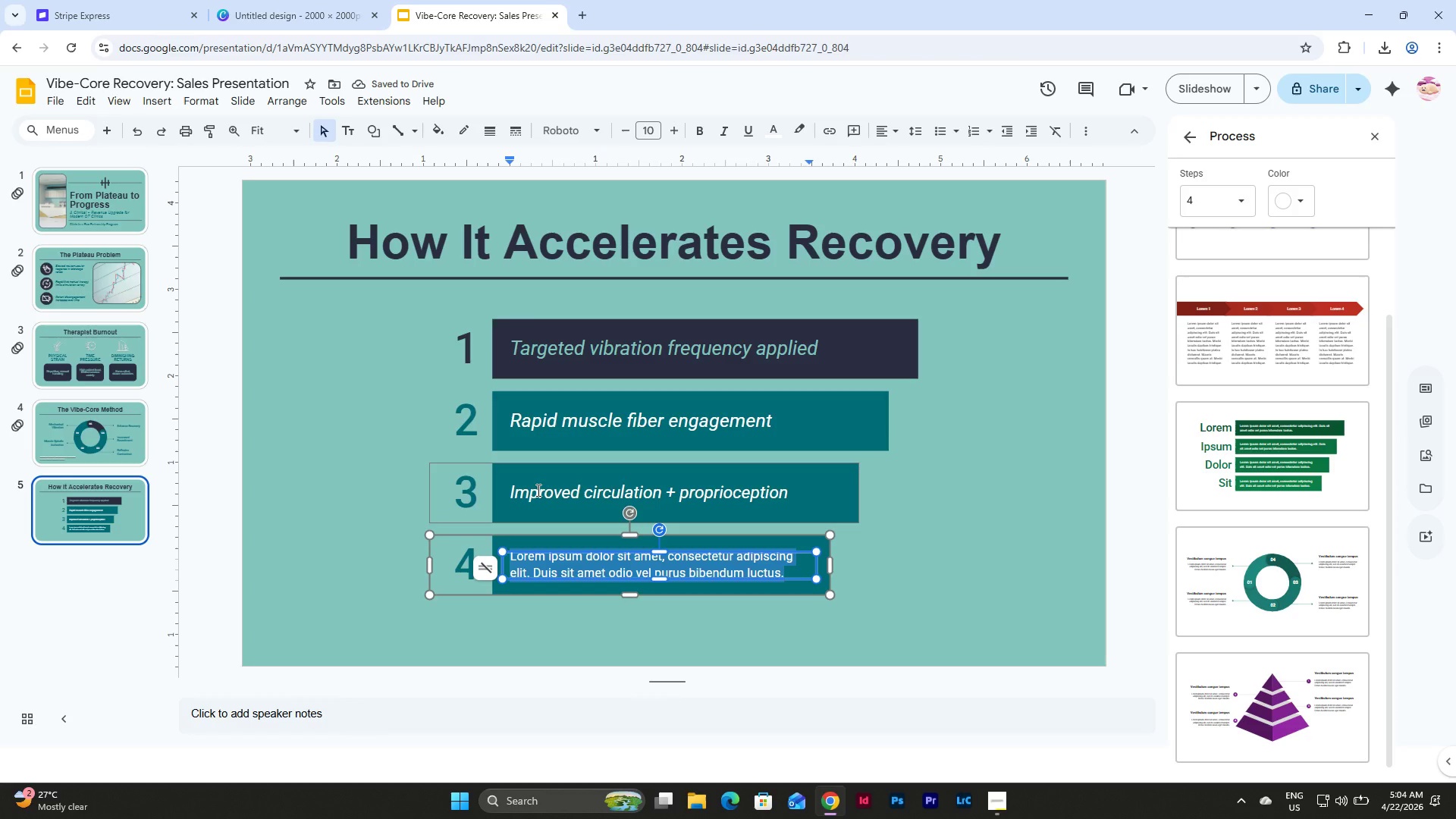 
type(Faster strength + mobility gains)
 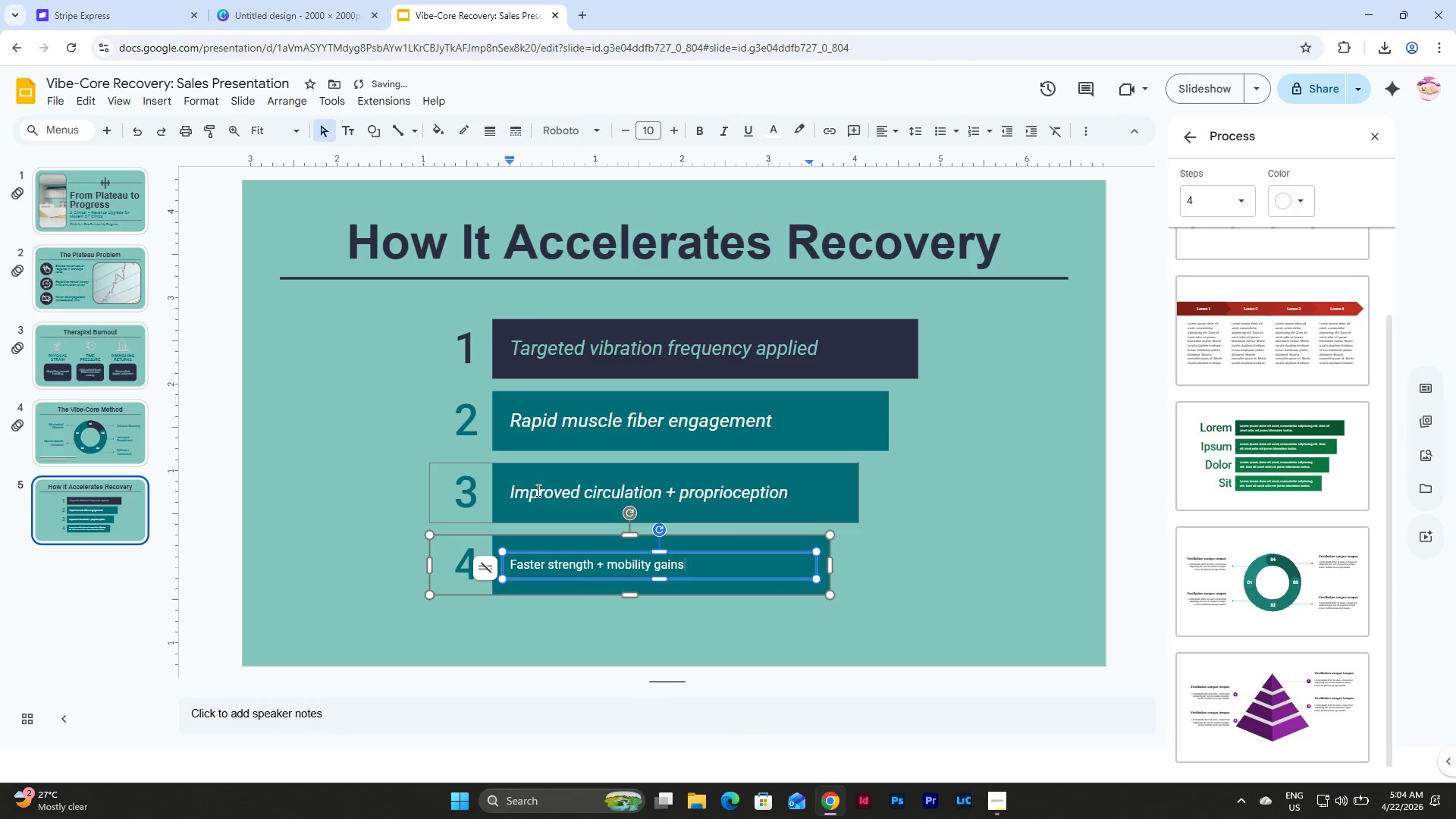 
left_click([733, 554])
 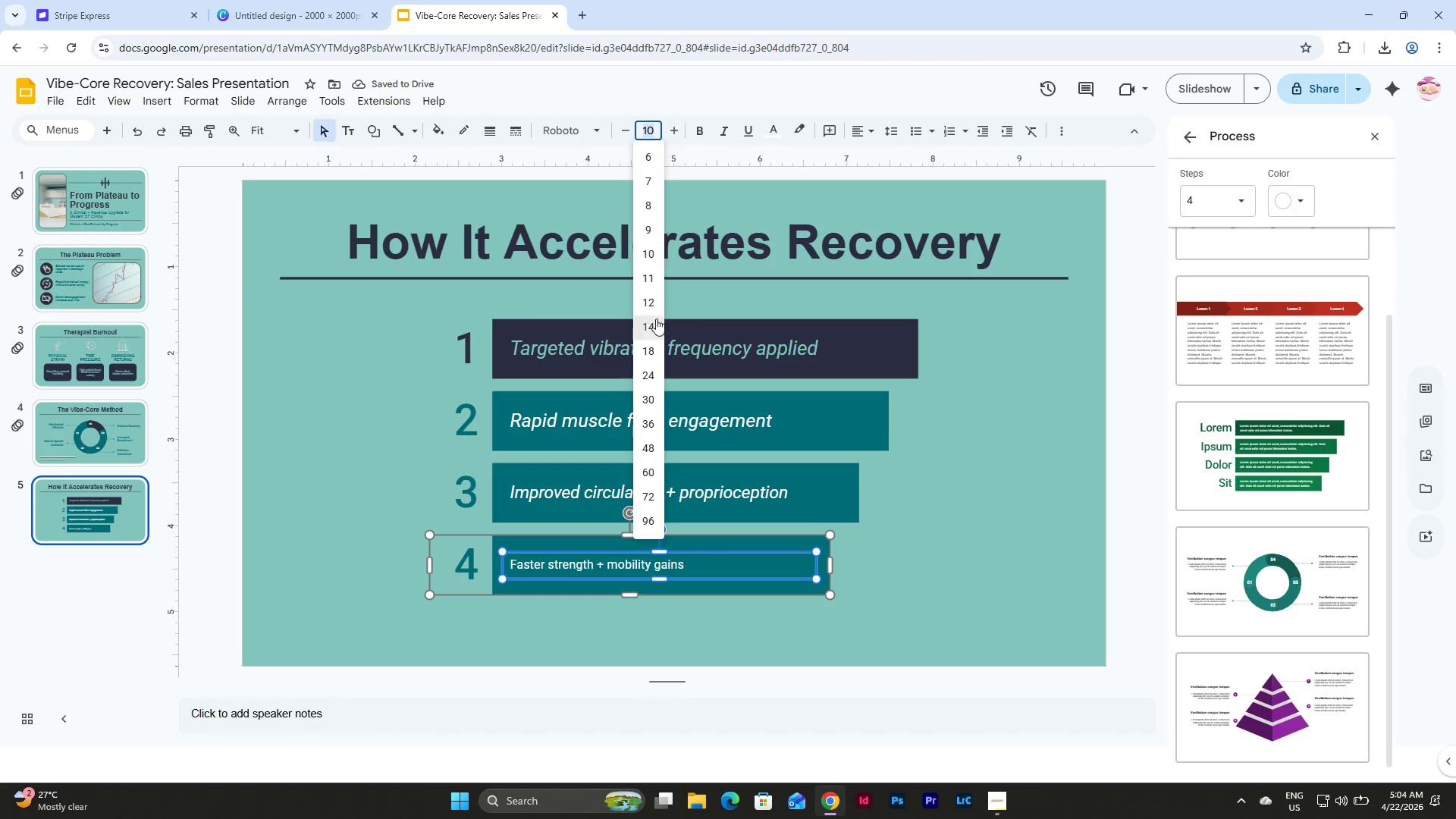 
left_click([654, 318])
 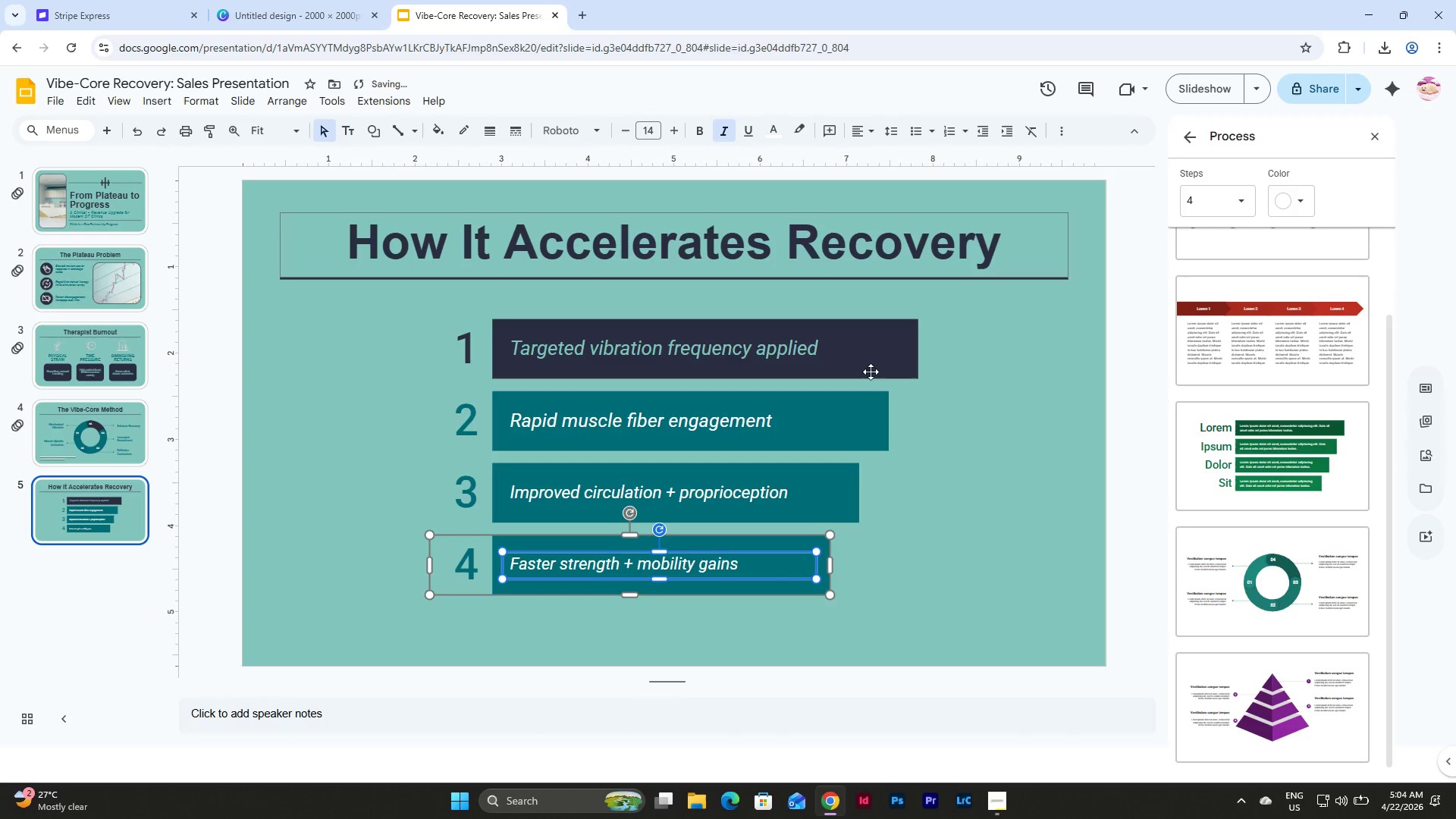 
left_click([943, 516])
 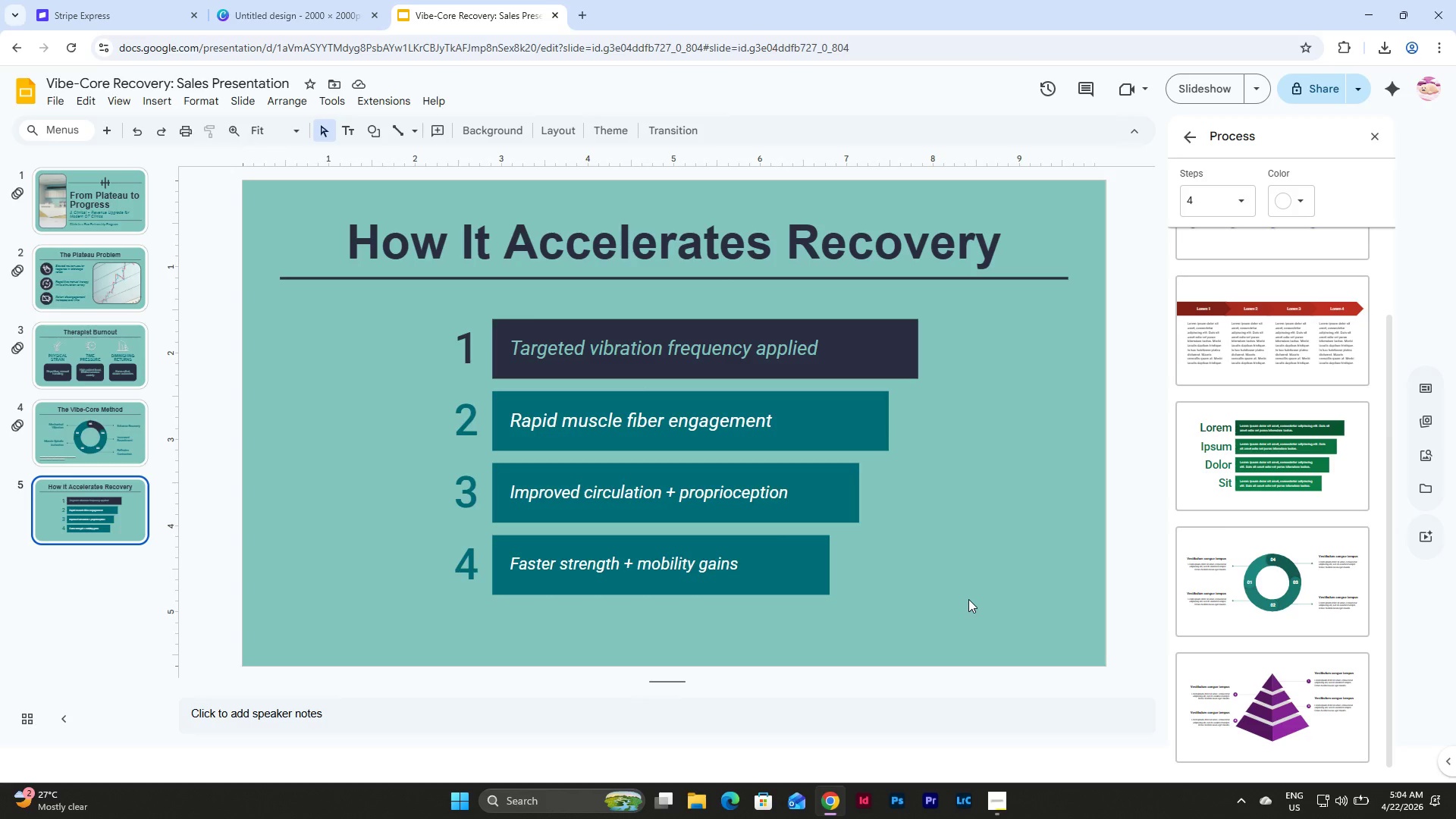 
wait(11.44)
 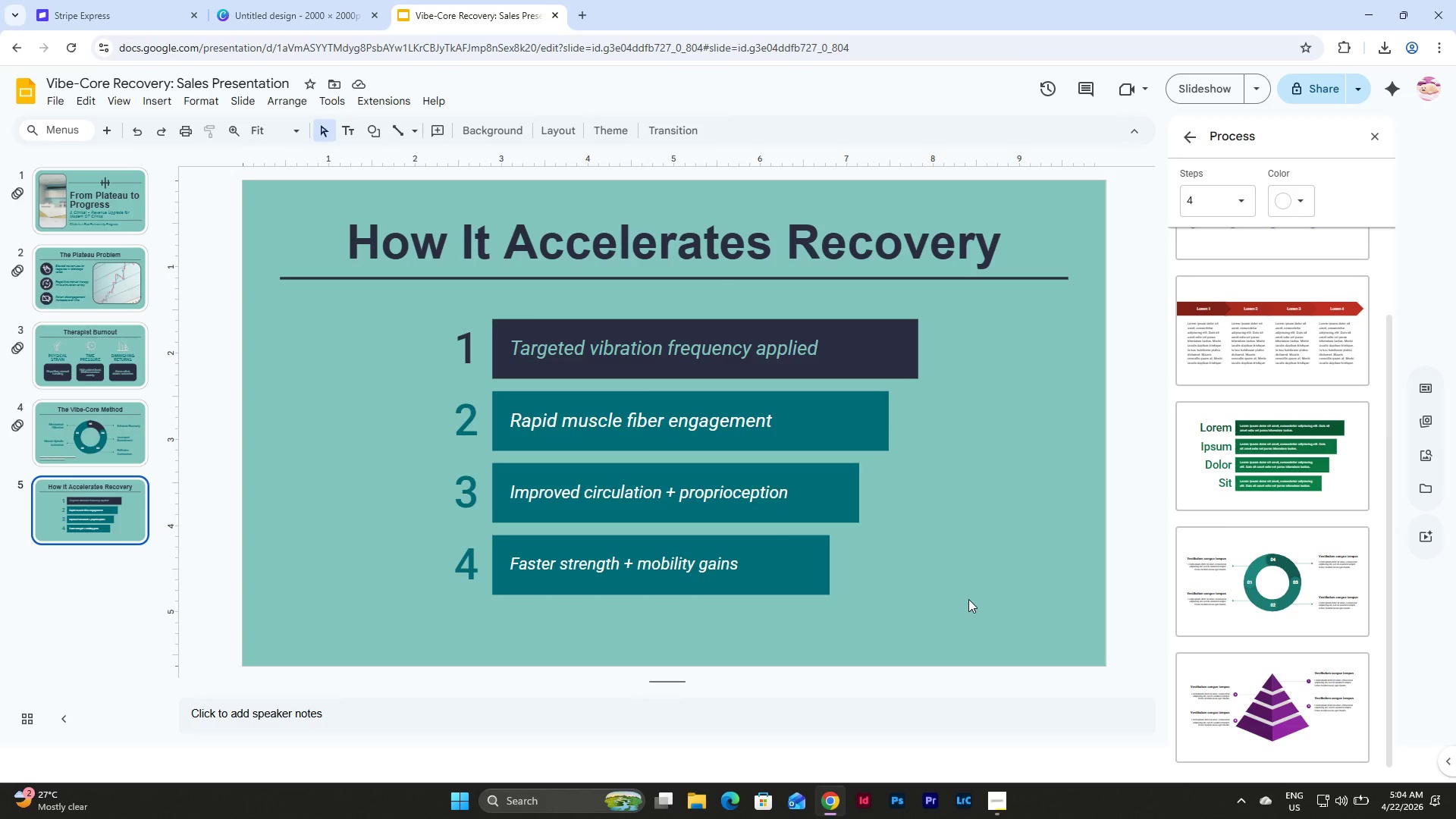 
double_click([124, 523])
 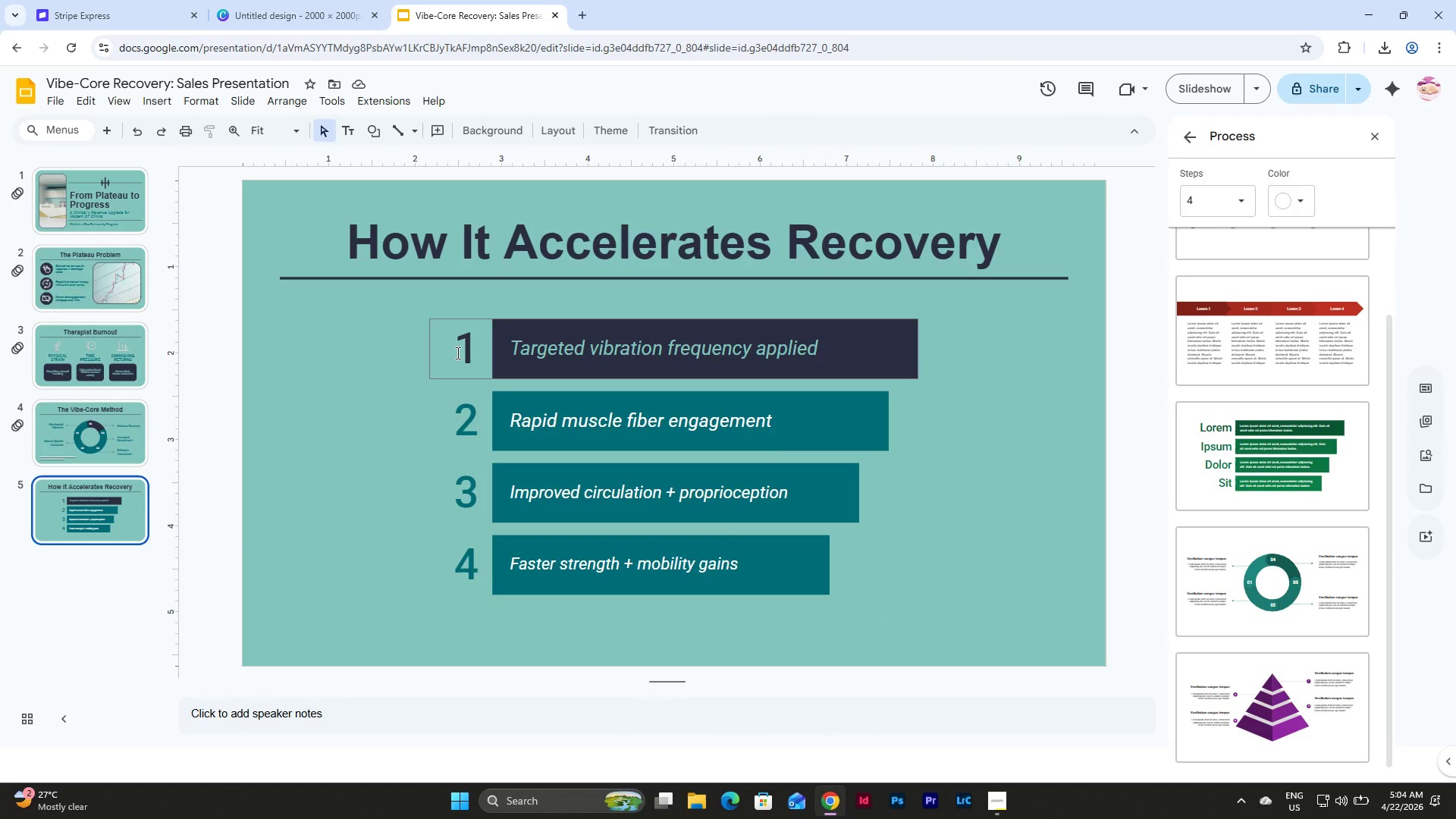 
left_click([457, 353])
 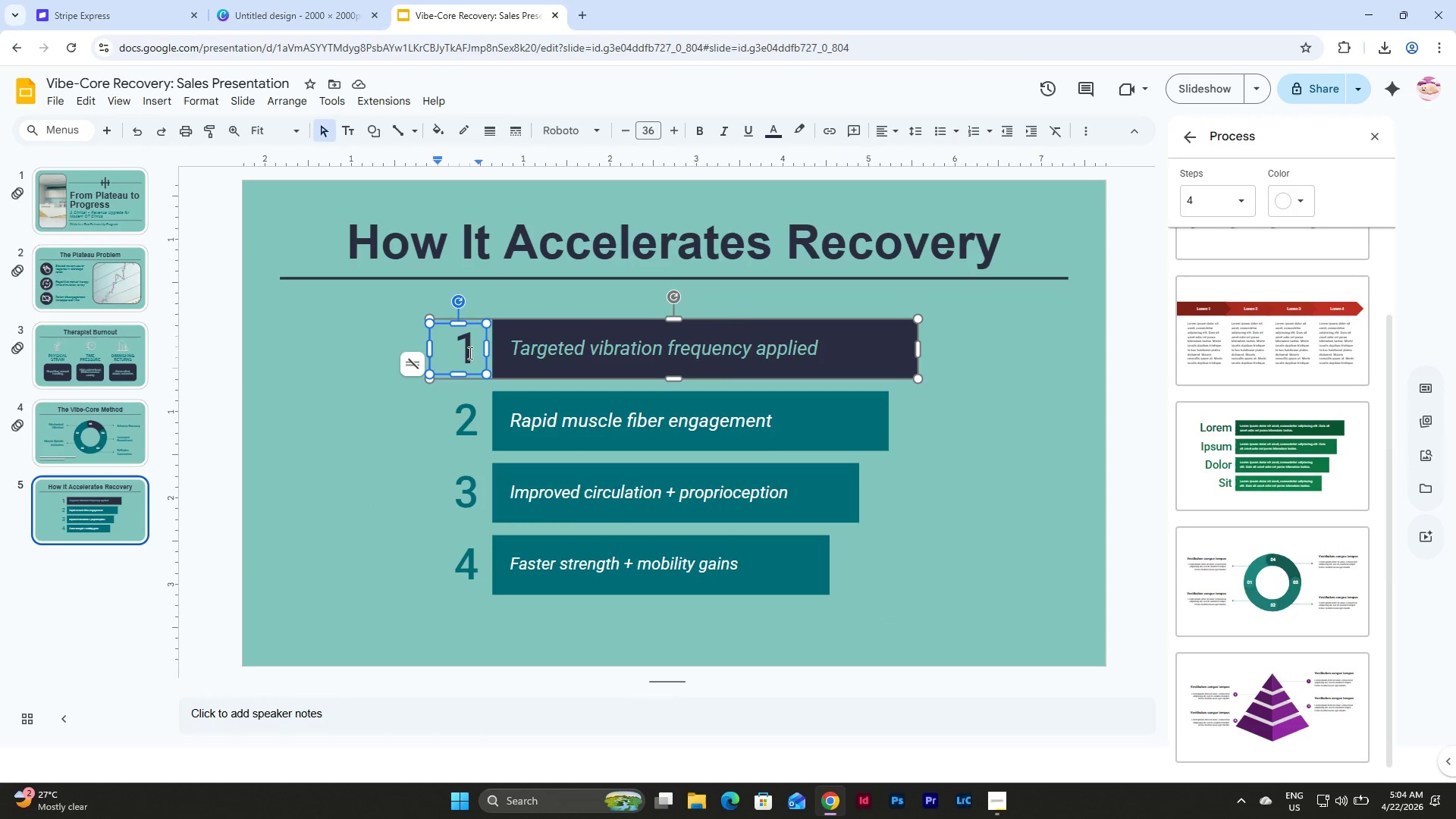 
left_click_drag(start_coordinate=[469, 353], to_coordinate=[460, 349])
 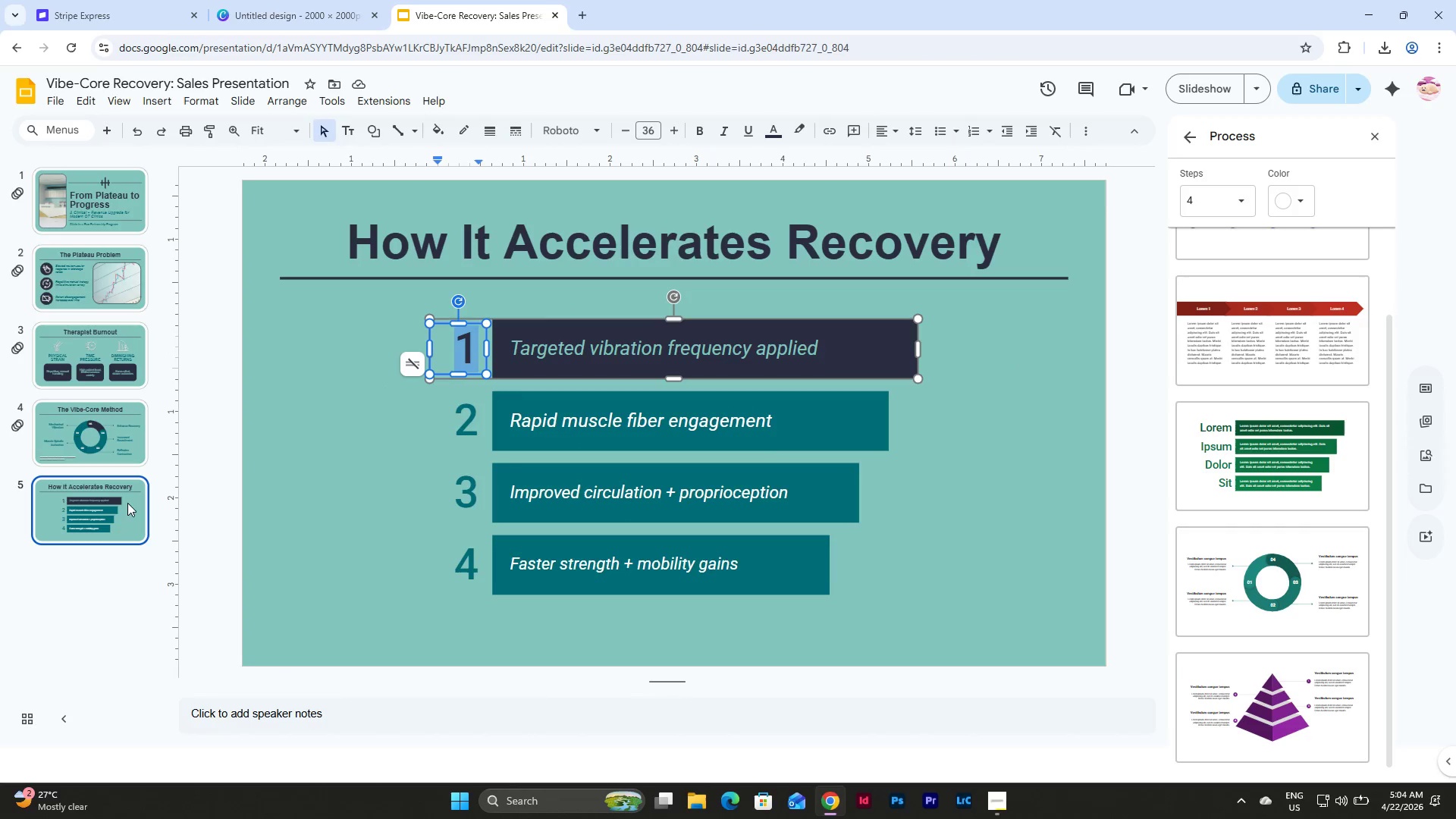 
left_click([127, 425])
 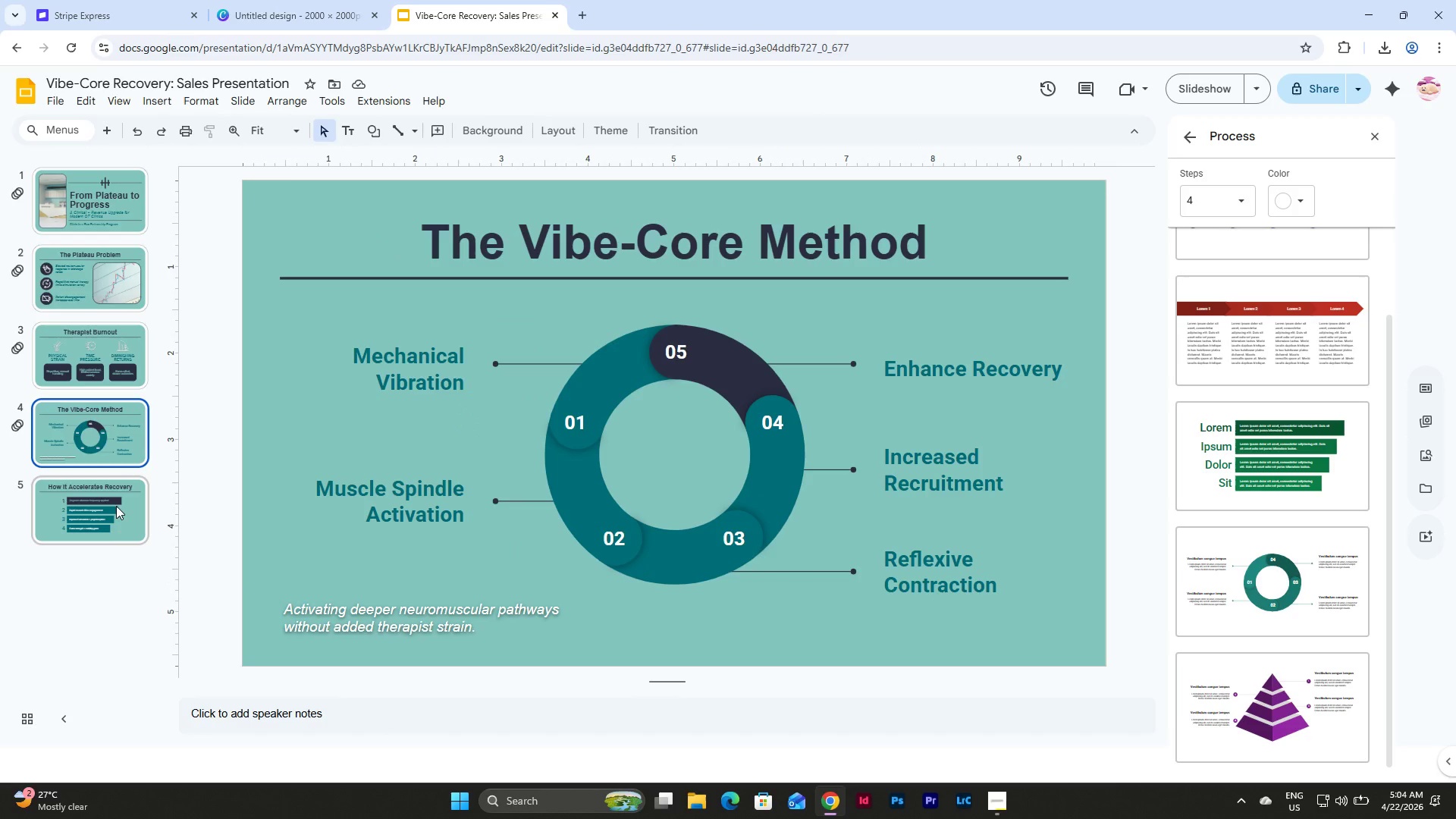 
left_click([116, 506])
 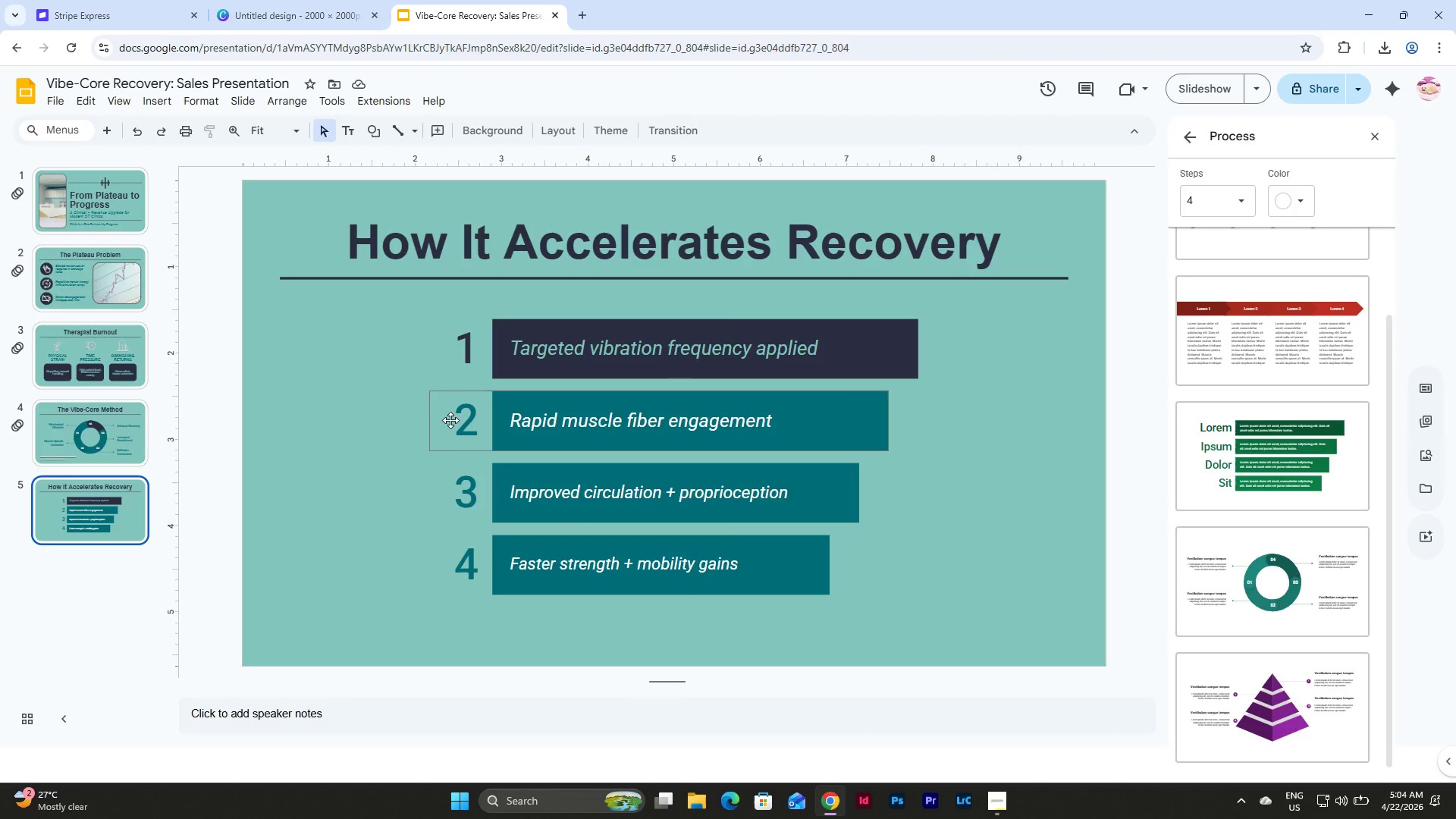 
left_click([468, 347])
 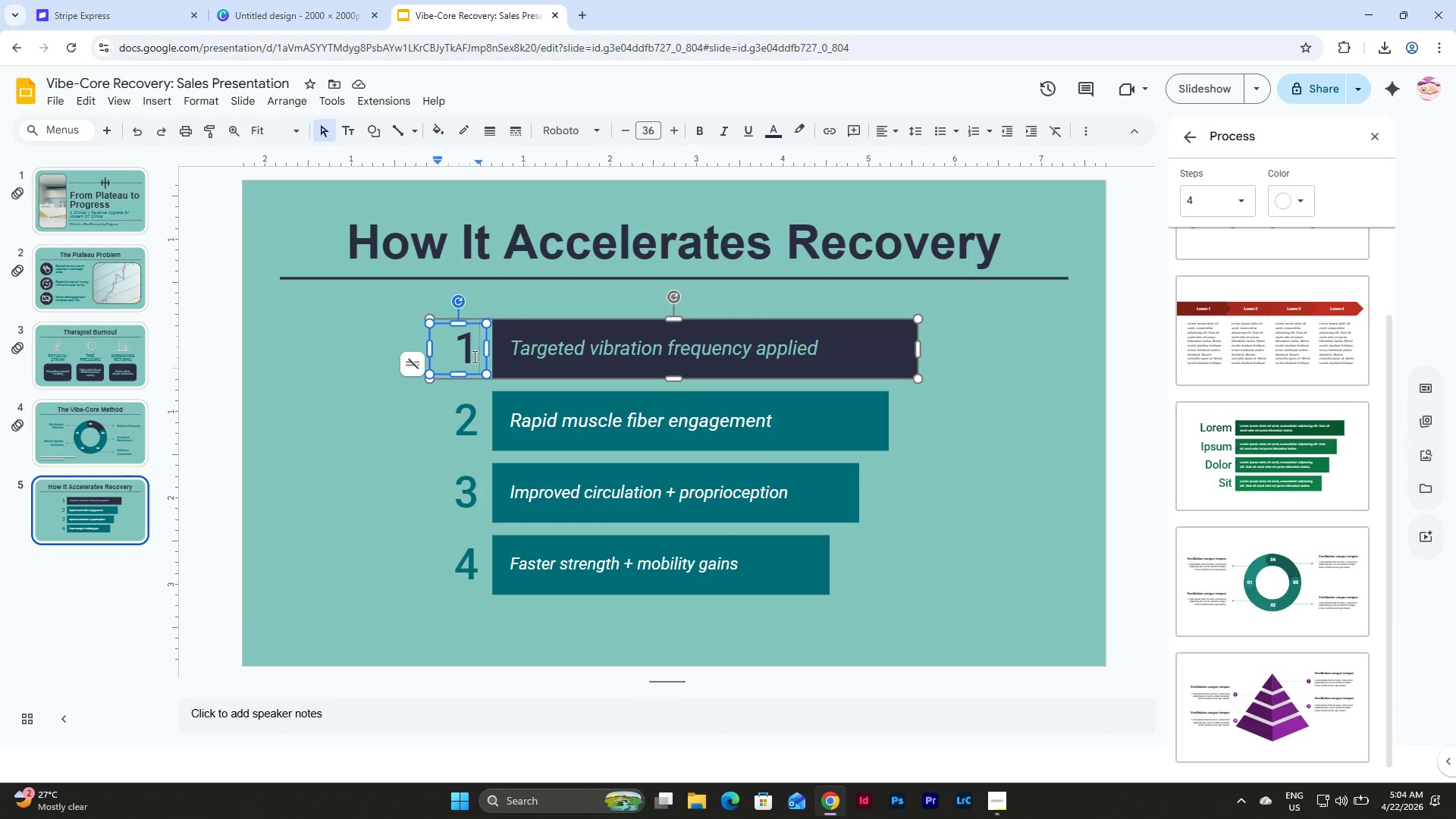 
left_click_drag(start_coordinate=[472, 356], to_coordinate=[458, 353])
 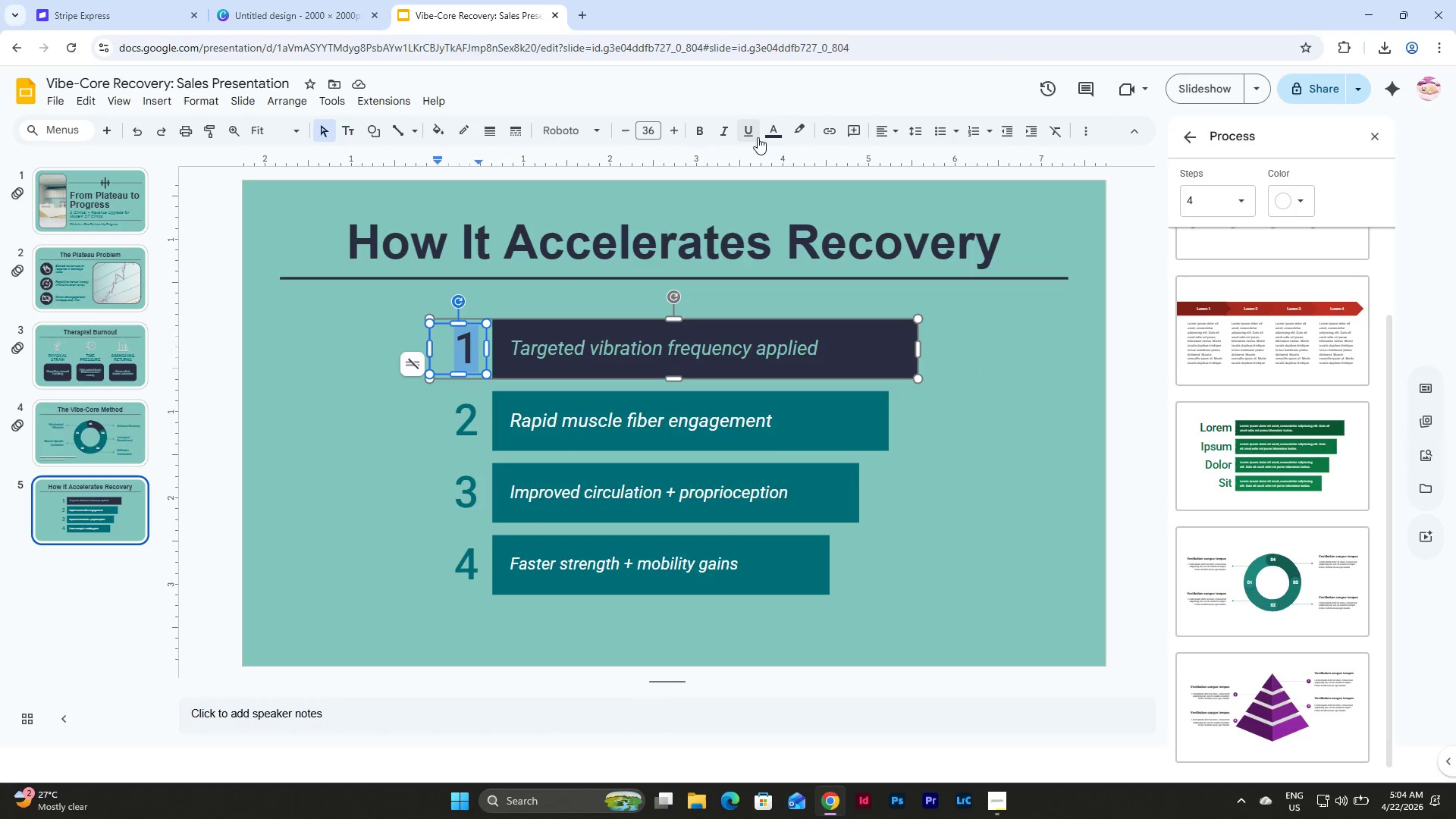 
left_click([701, 132])
 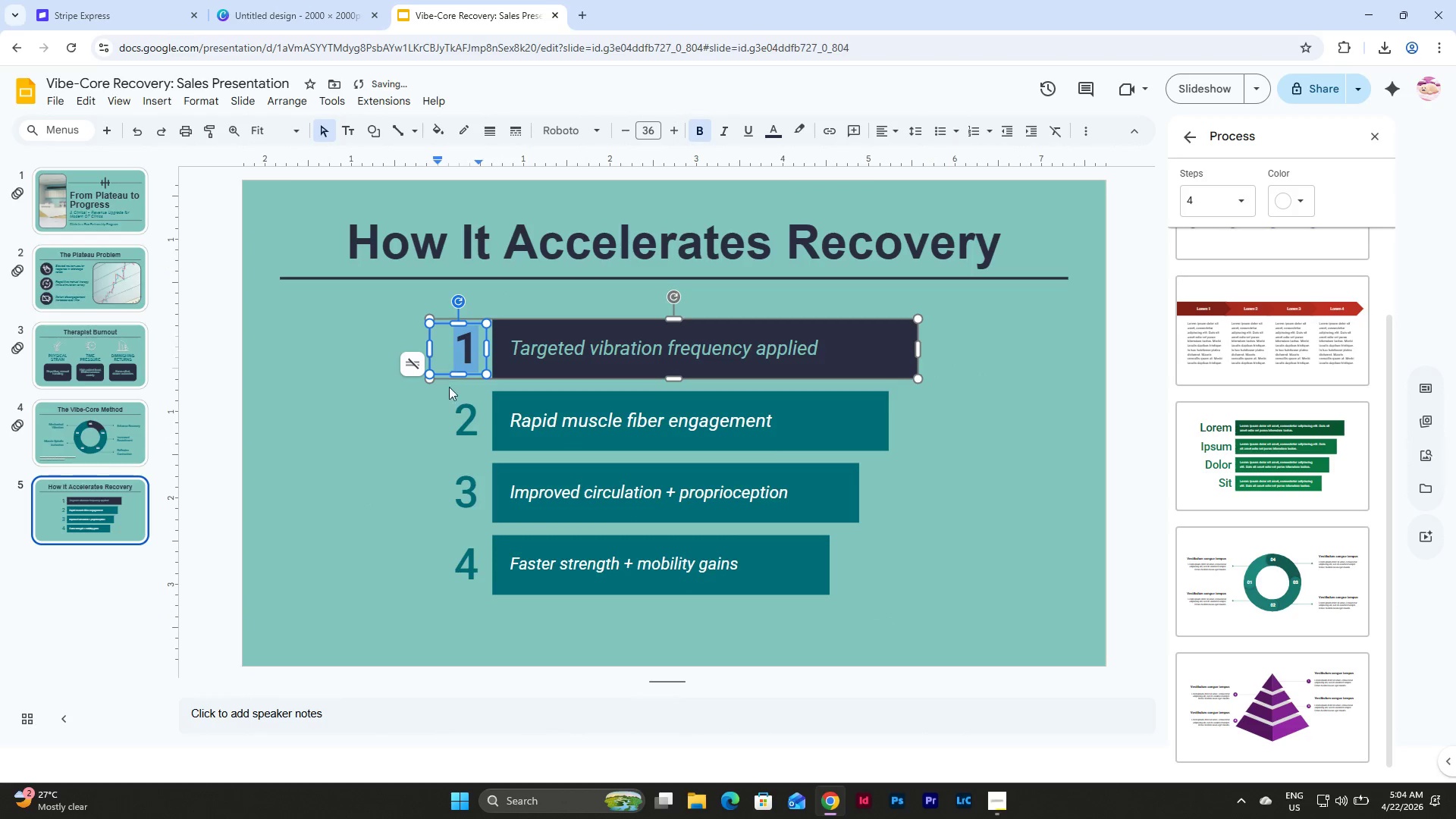 
left_click([466, 408])
 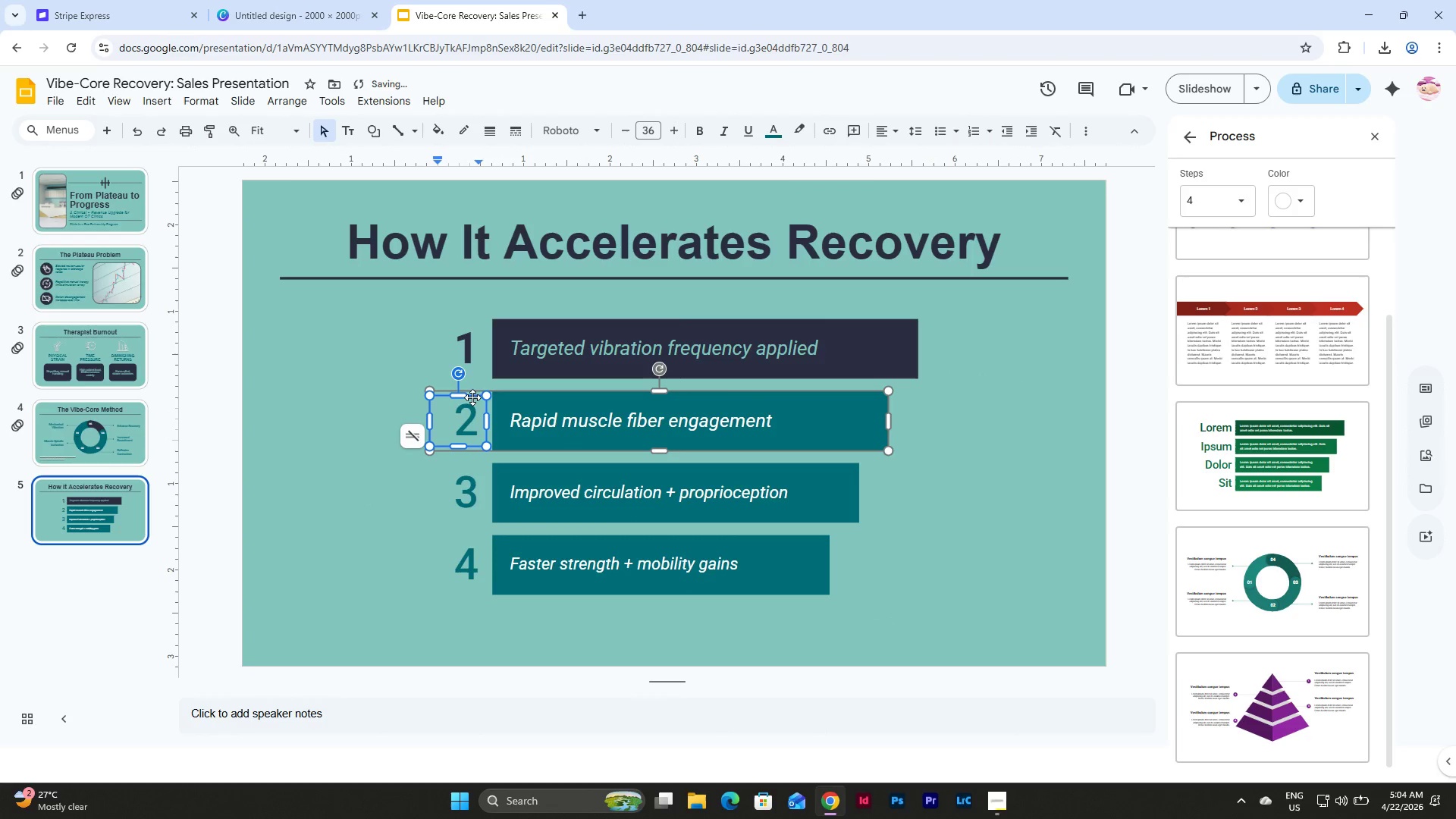 
left_click([472, 396])
 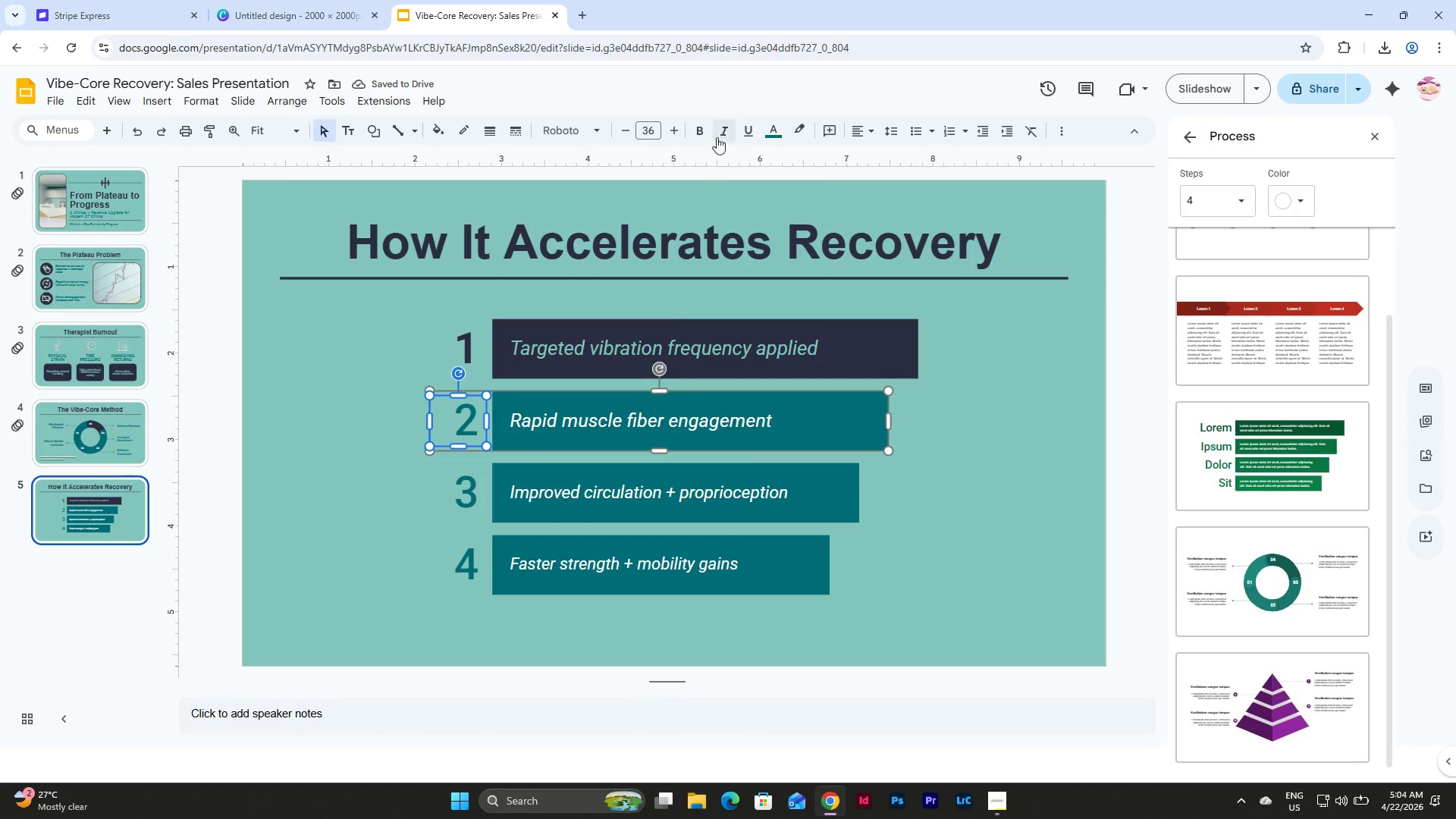 
left_click([703, 130])
 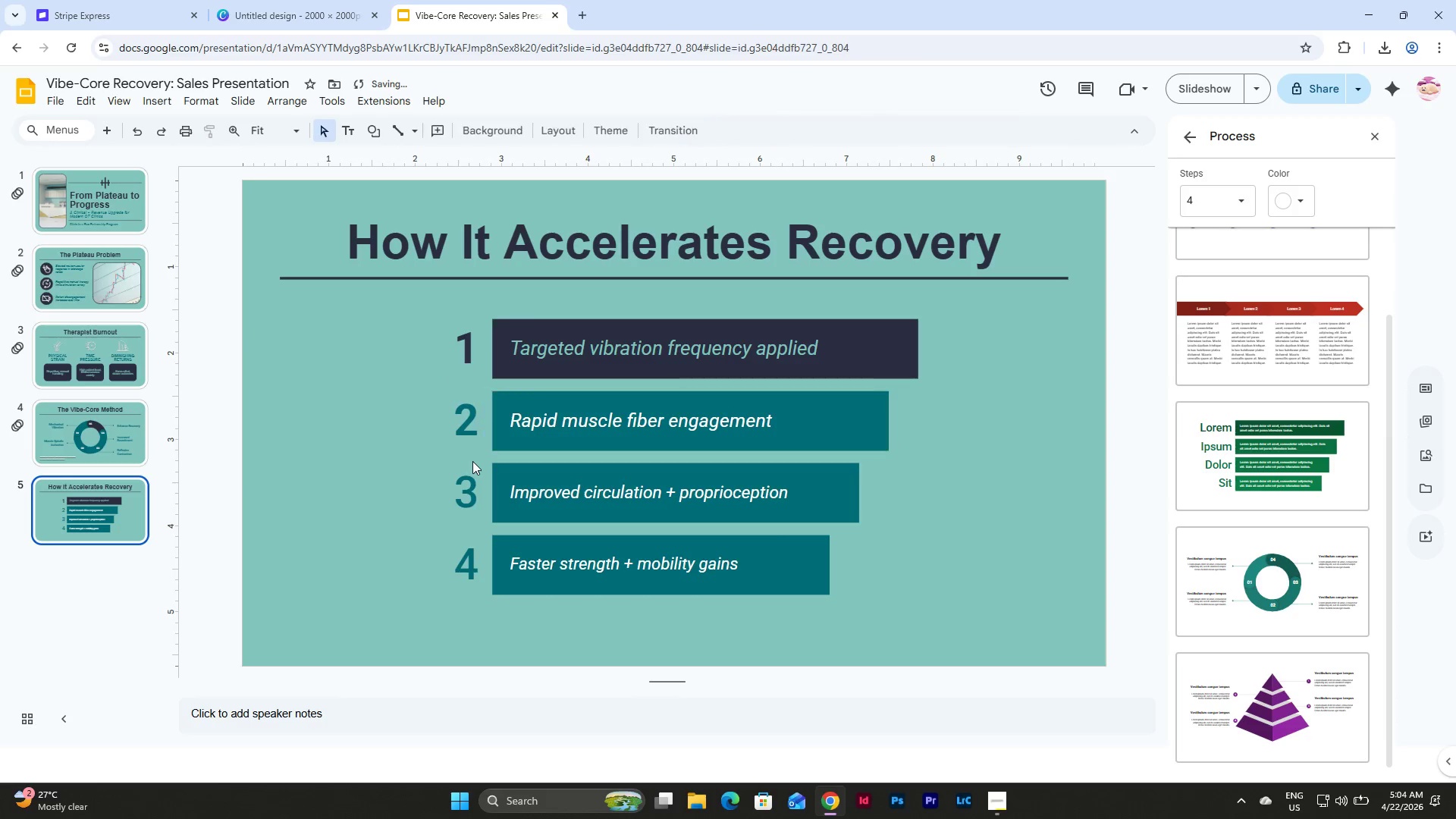 
double_click([472, 469])
 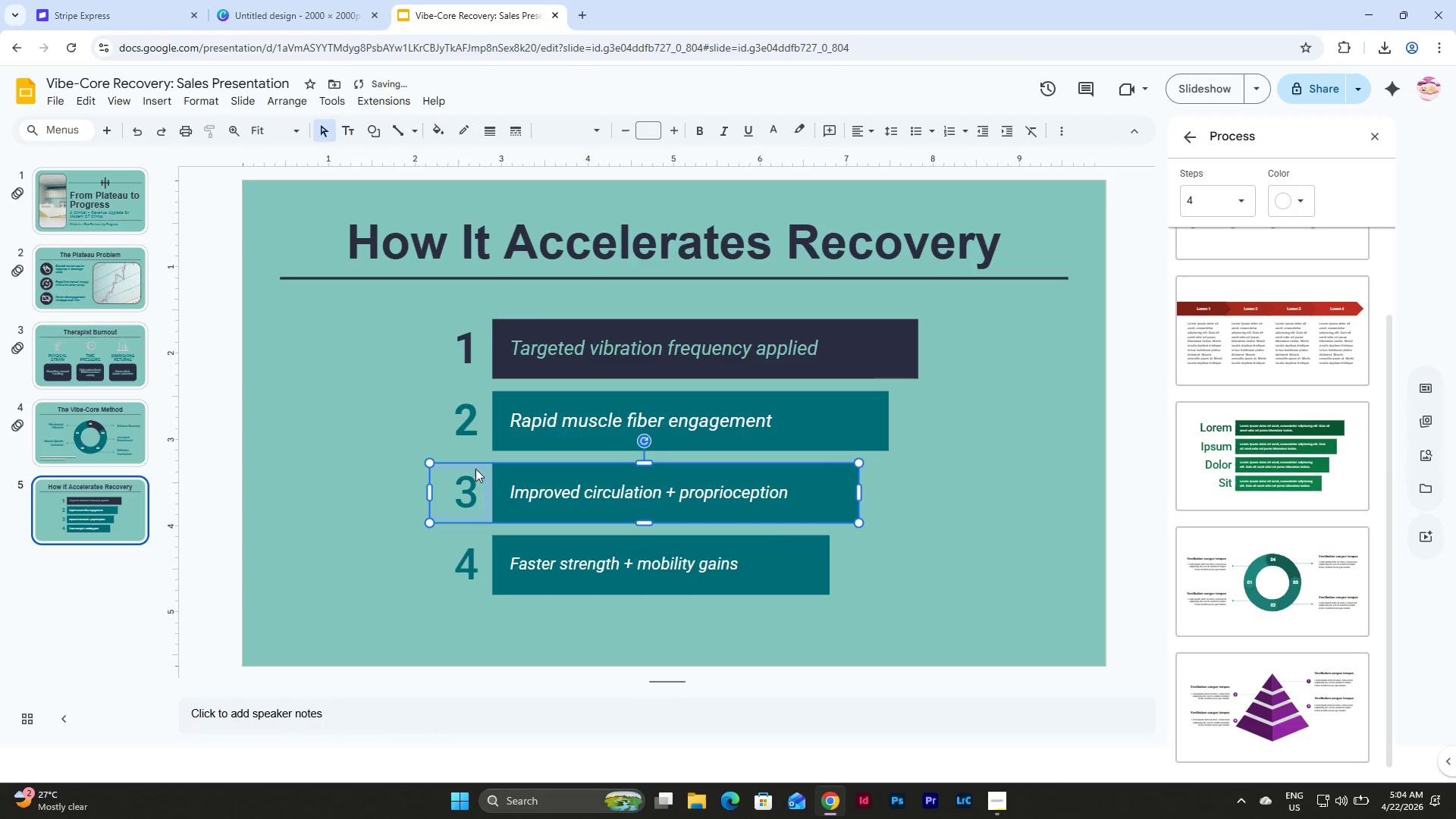 
left_click([475, 469])
 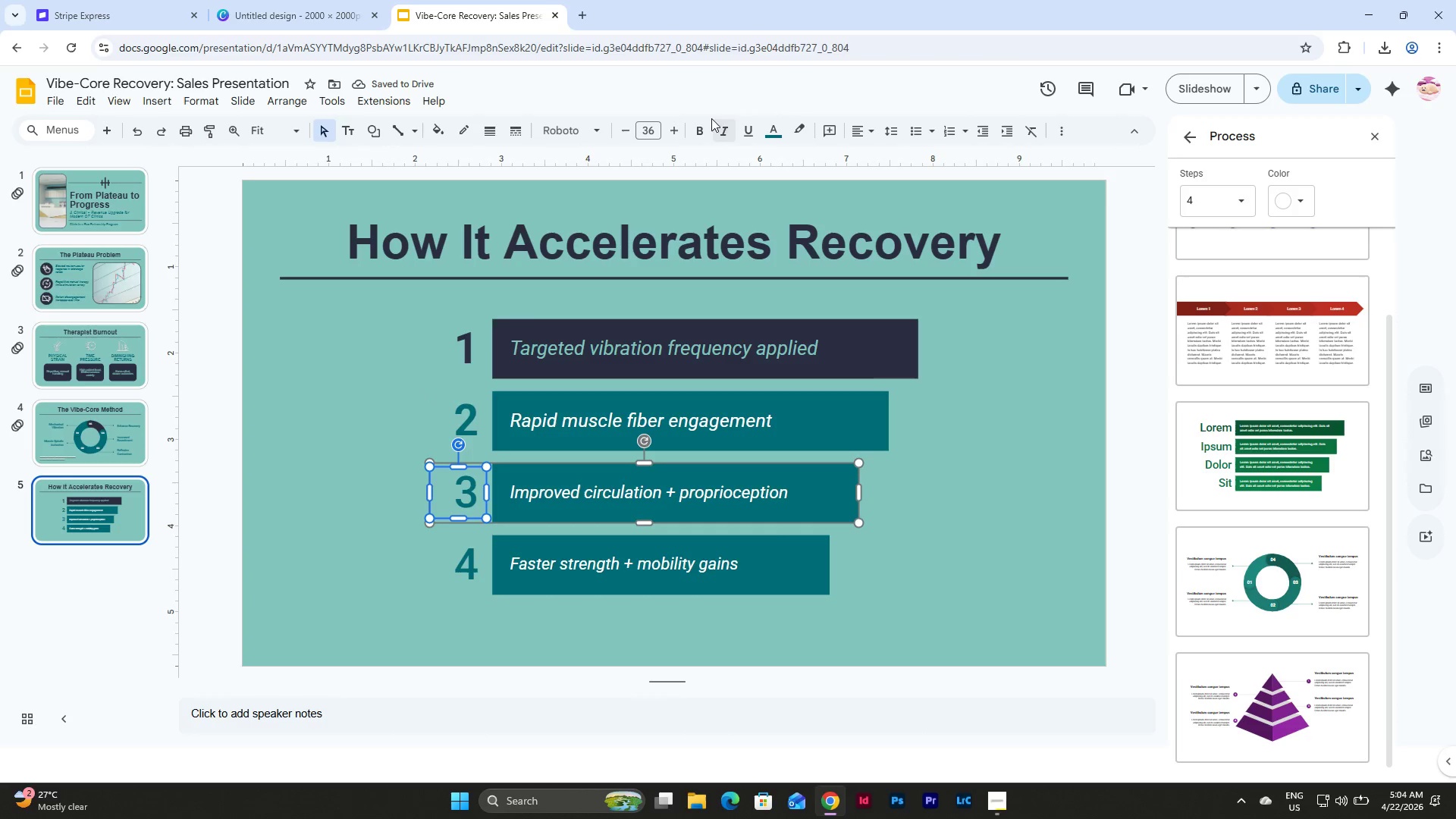 
left_click([696, 124])
 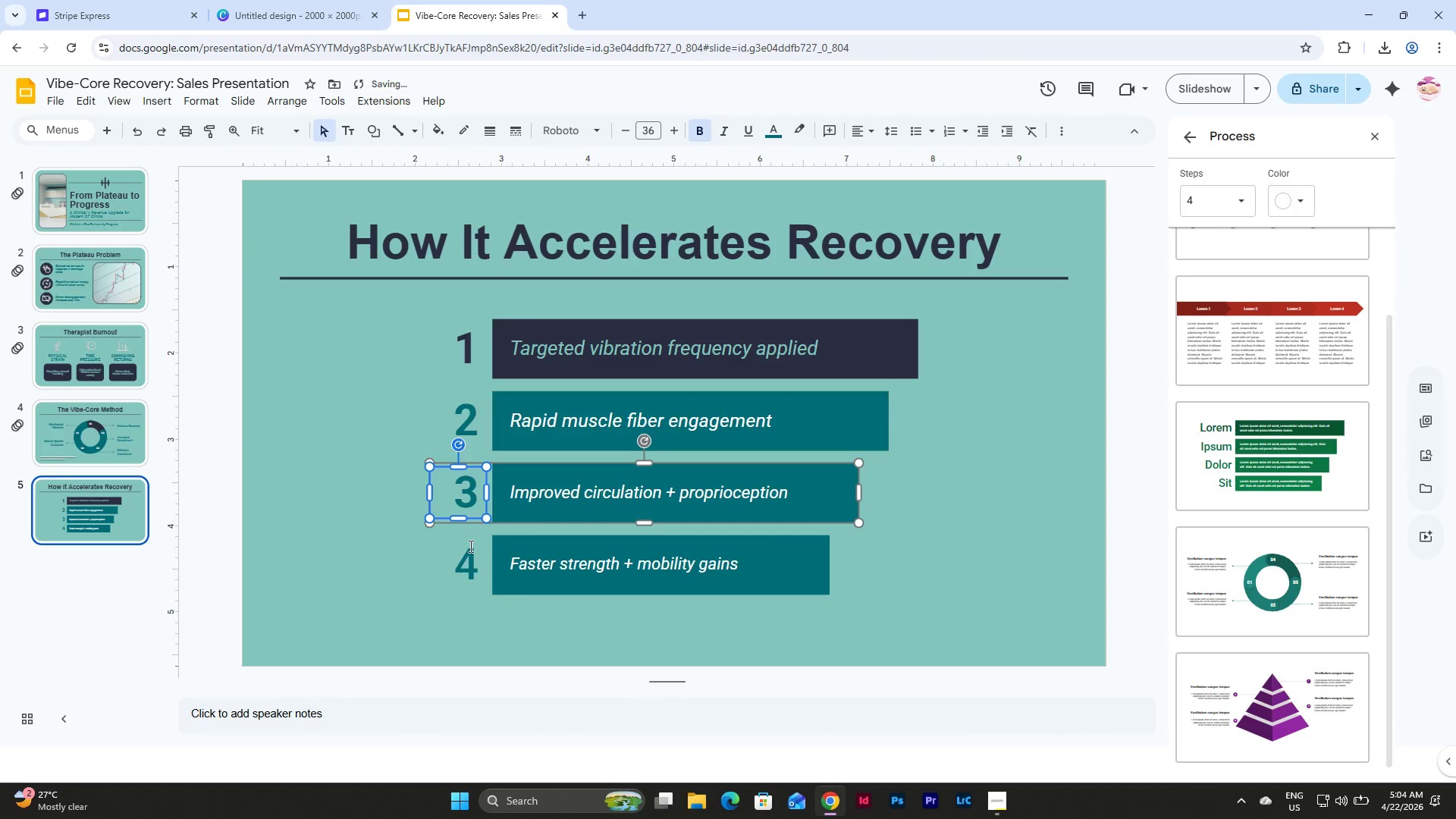 
left_click([469, 552])
 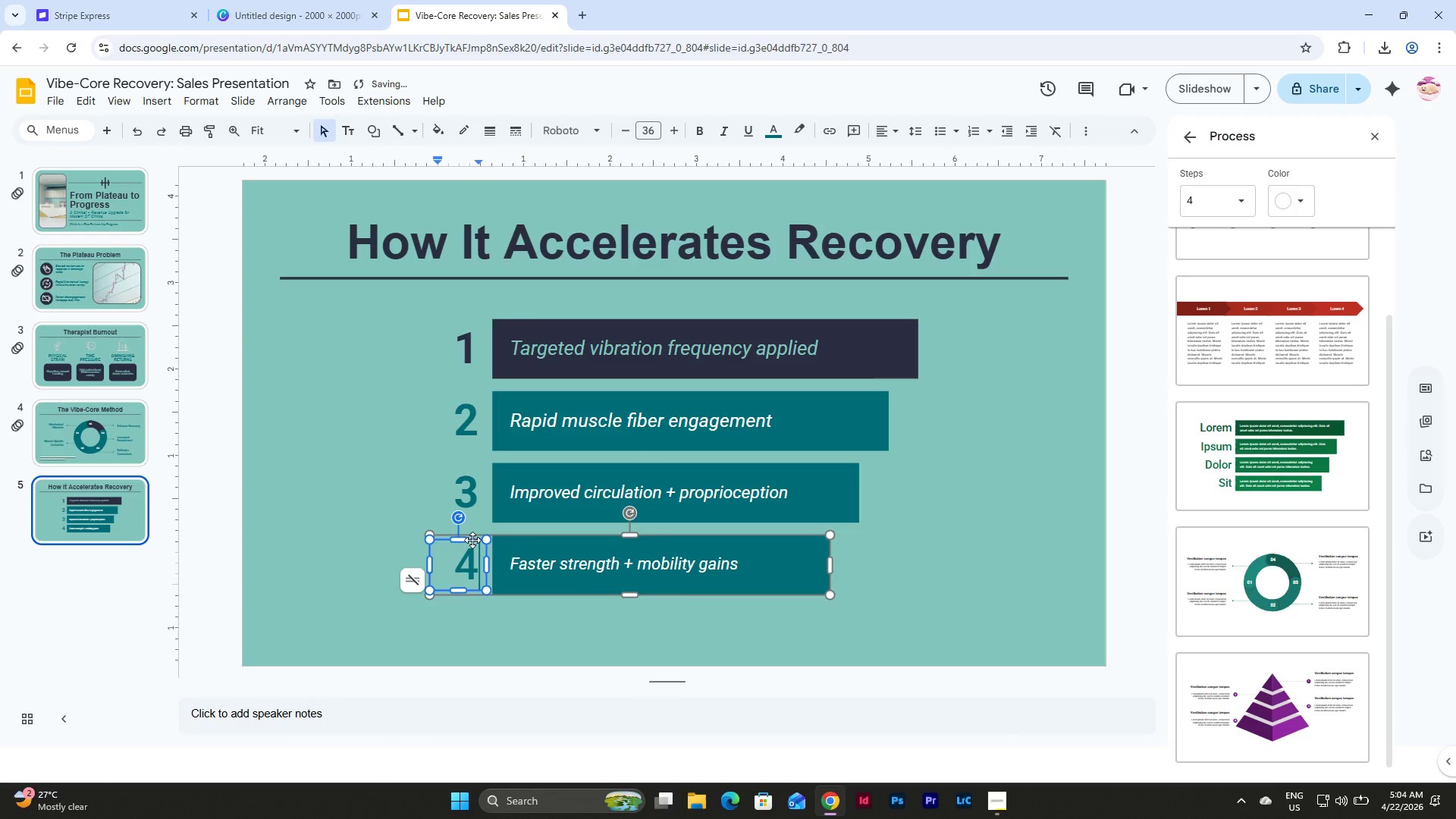 
left_click([472, 540])
 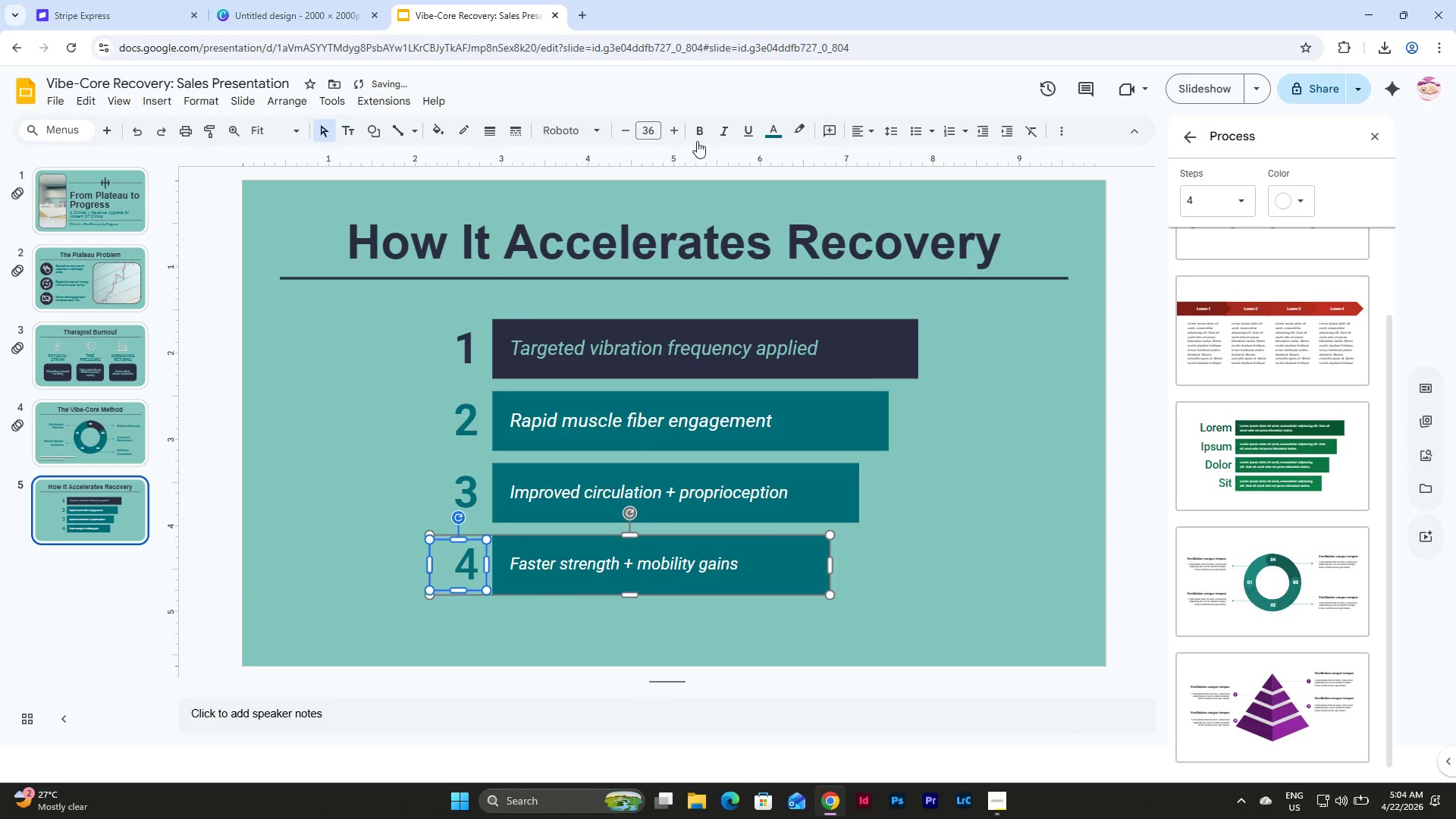 
left_click([695, 137])
 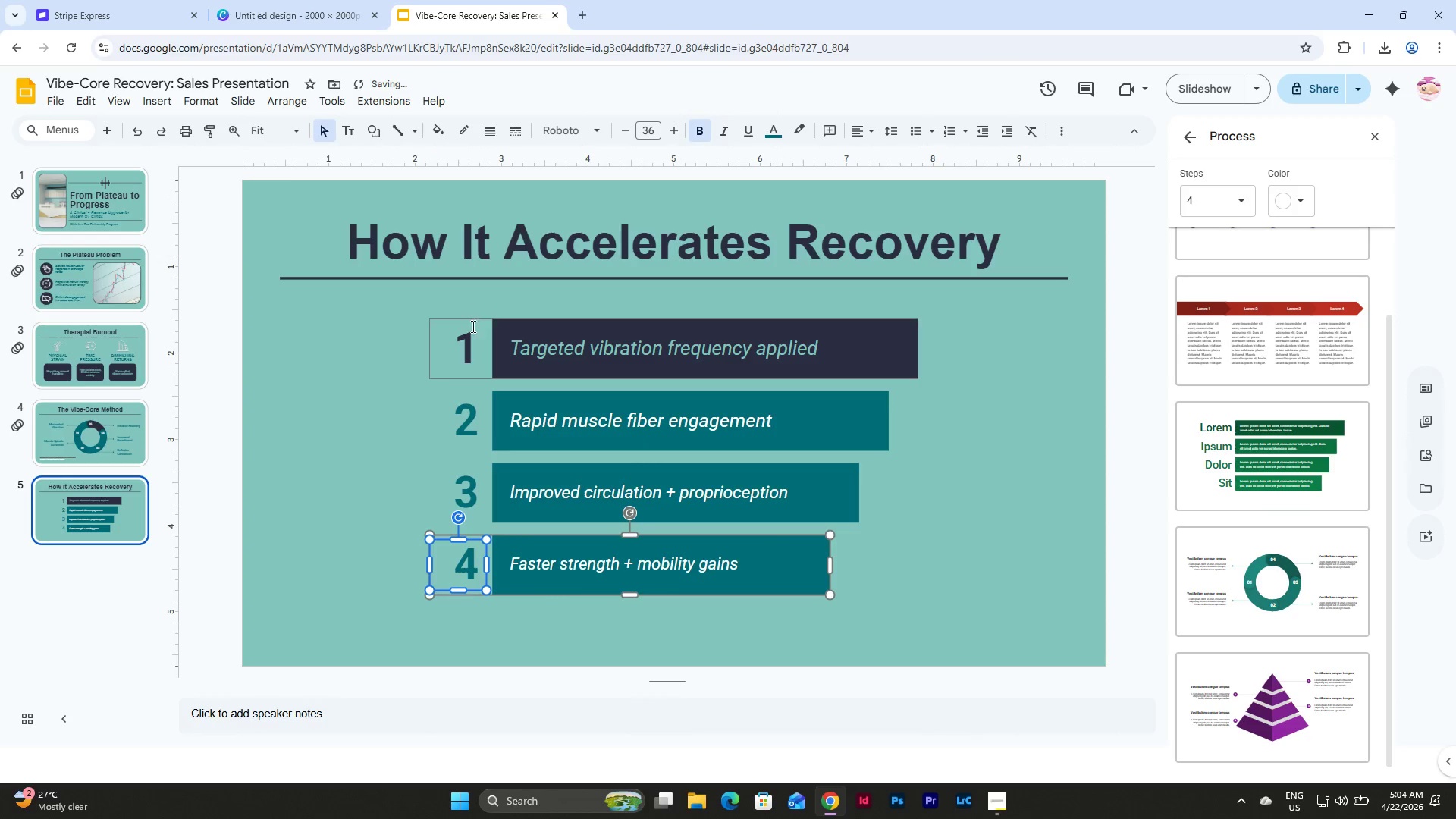 
left_click([475, 322])
 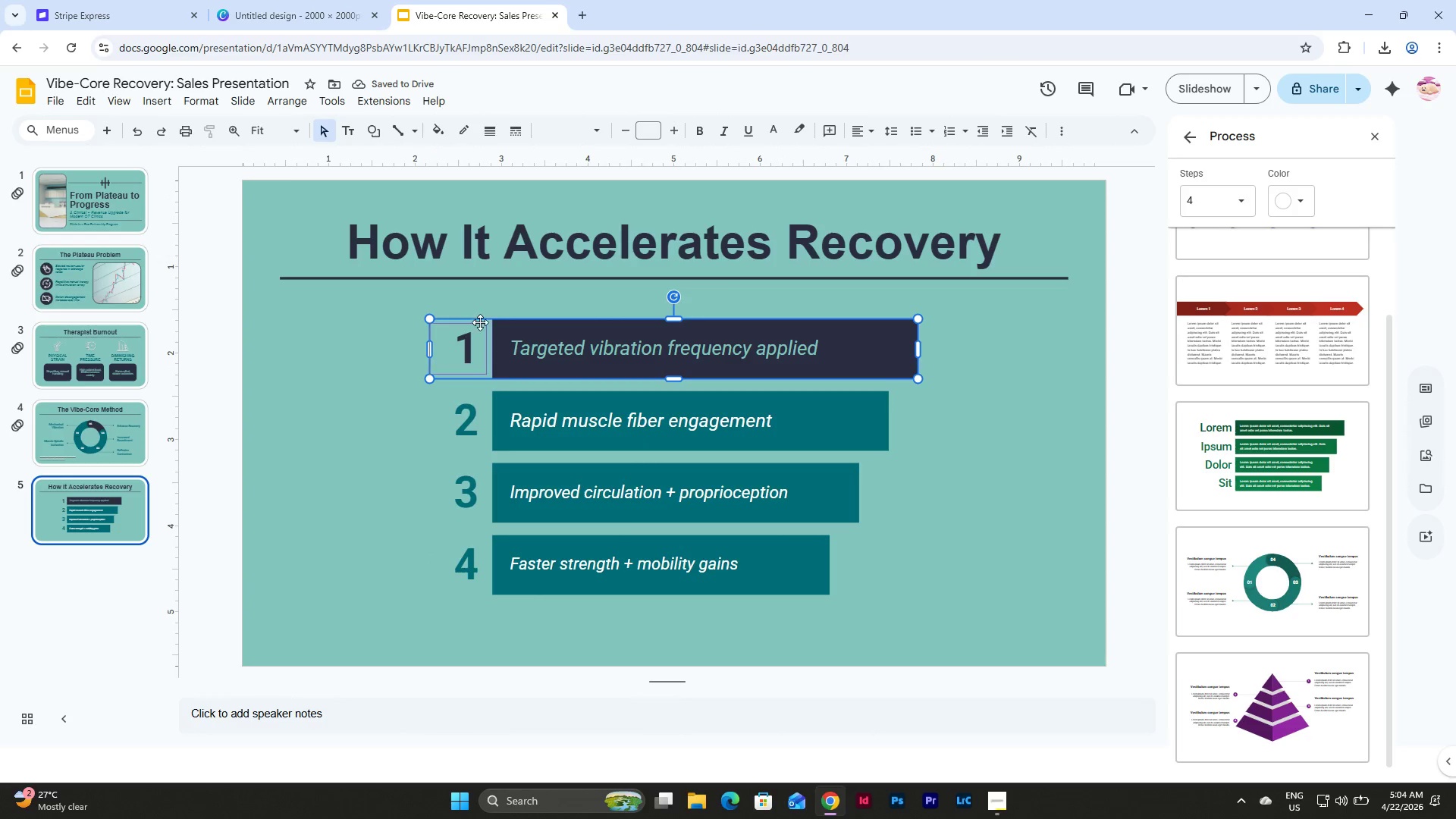 
left_click([482, 322])
 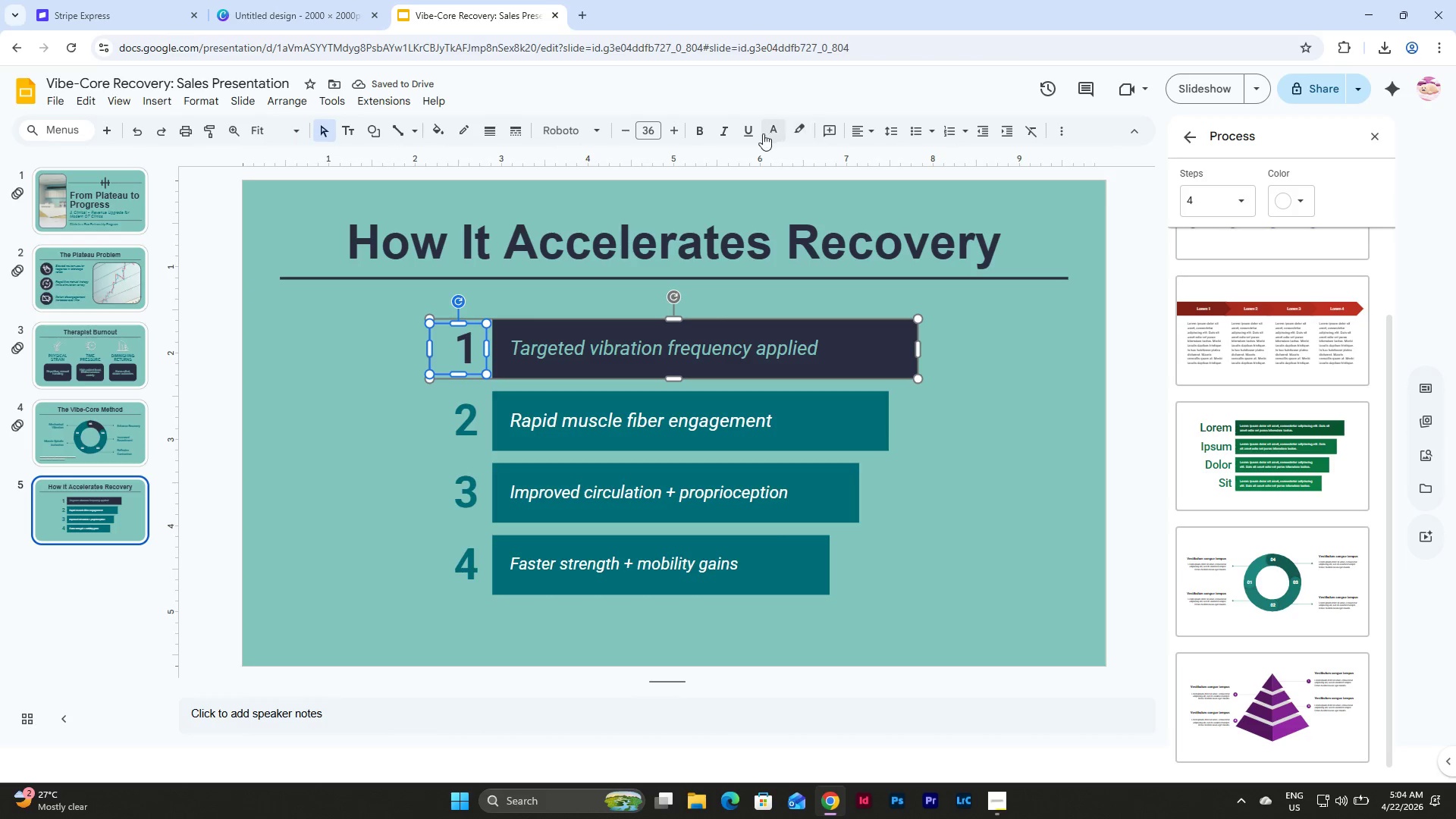 
left_click([772, 133])
 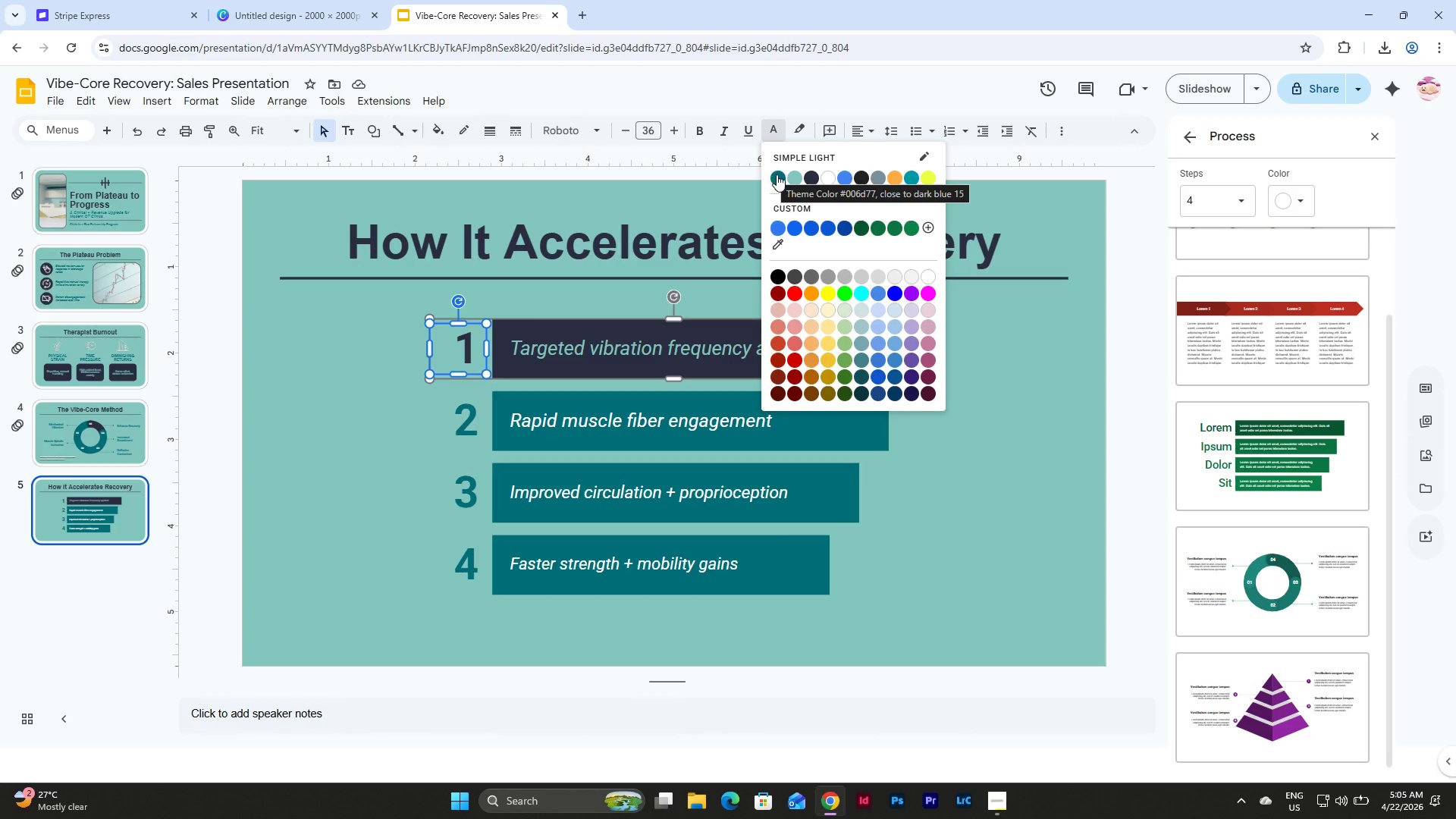 
wait(6.27)
 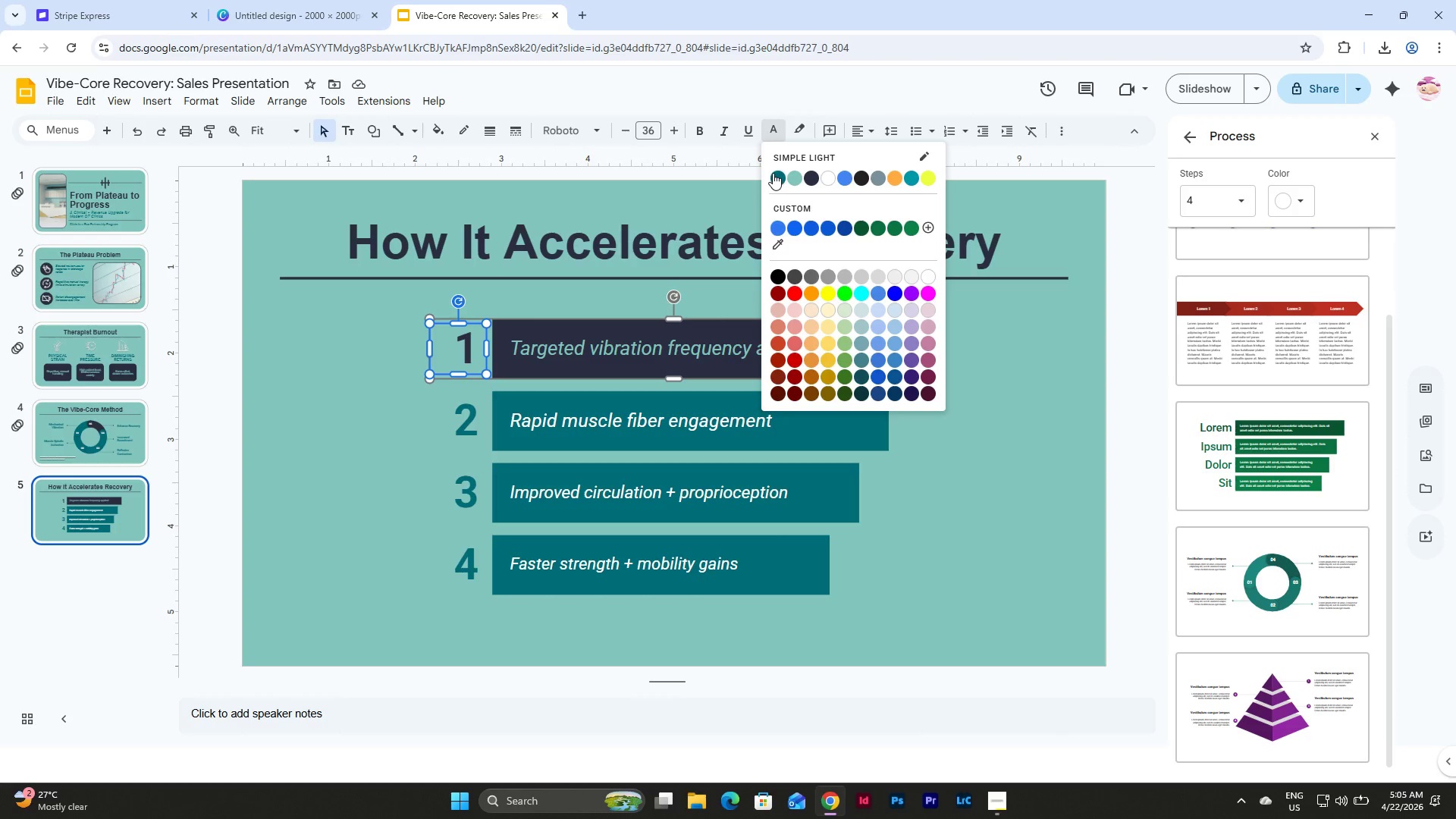 
left_click([781, 178])
 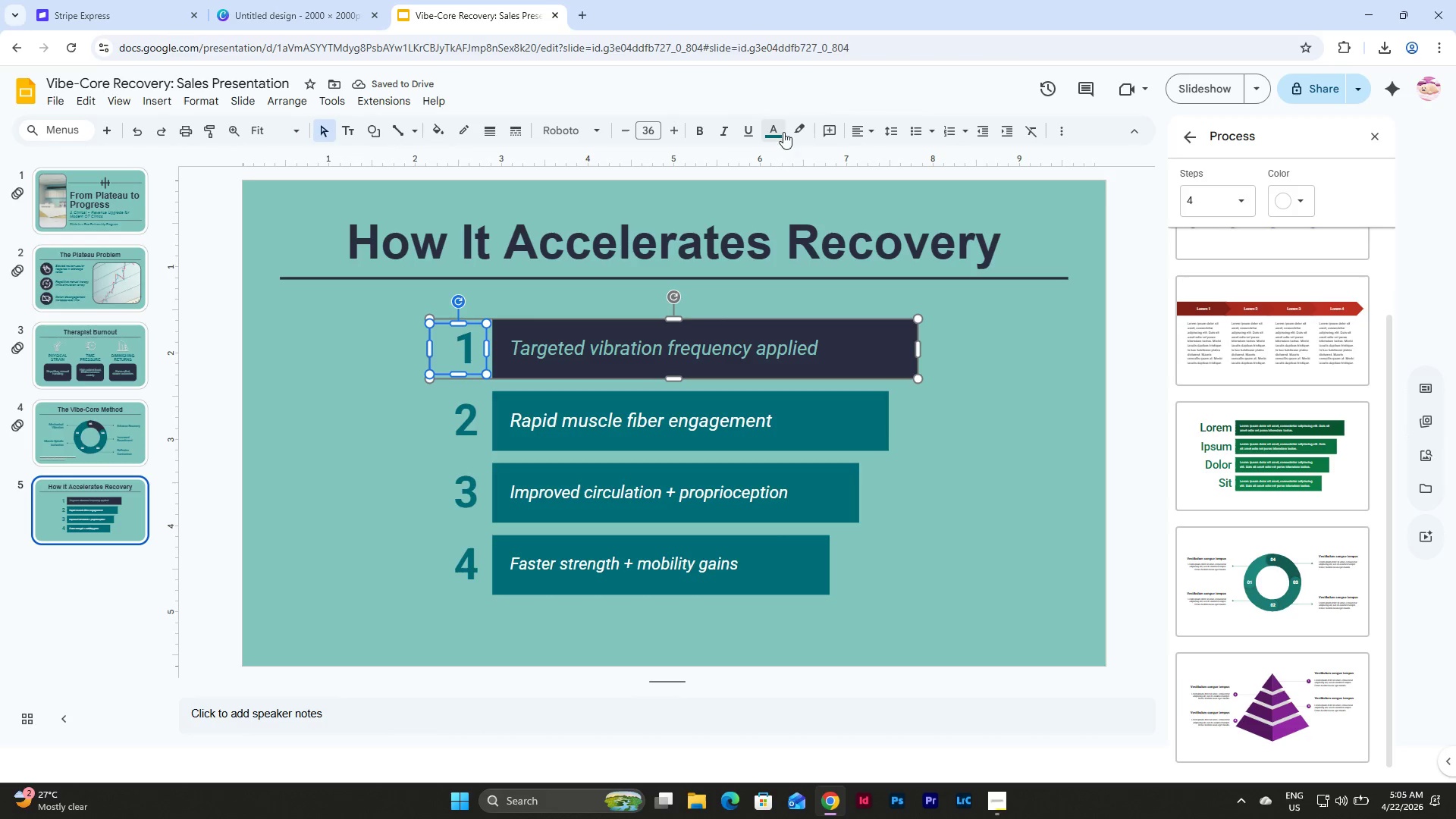 
wait(6.39)
 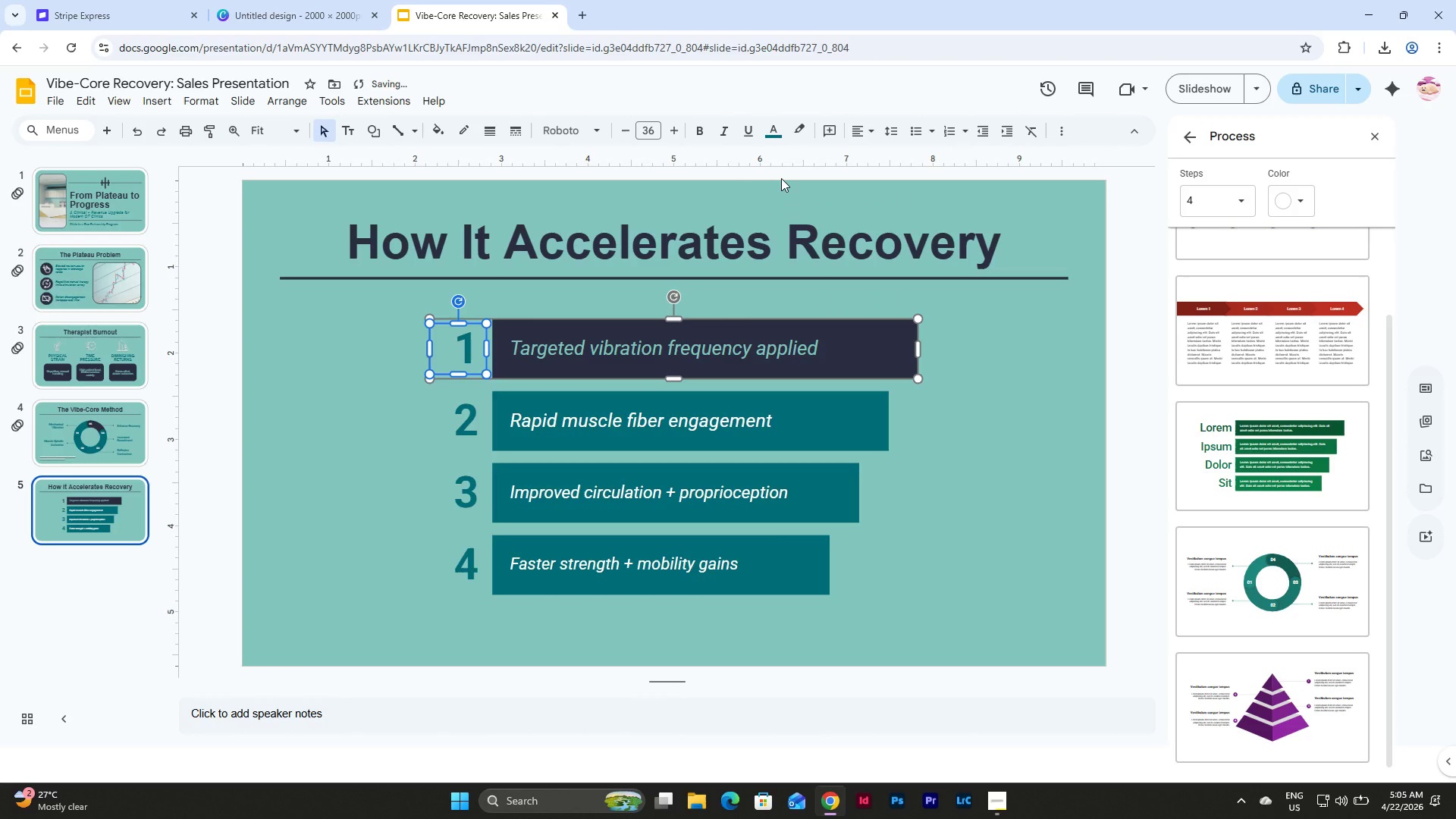 
left_click([774, 133])
 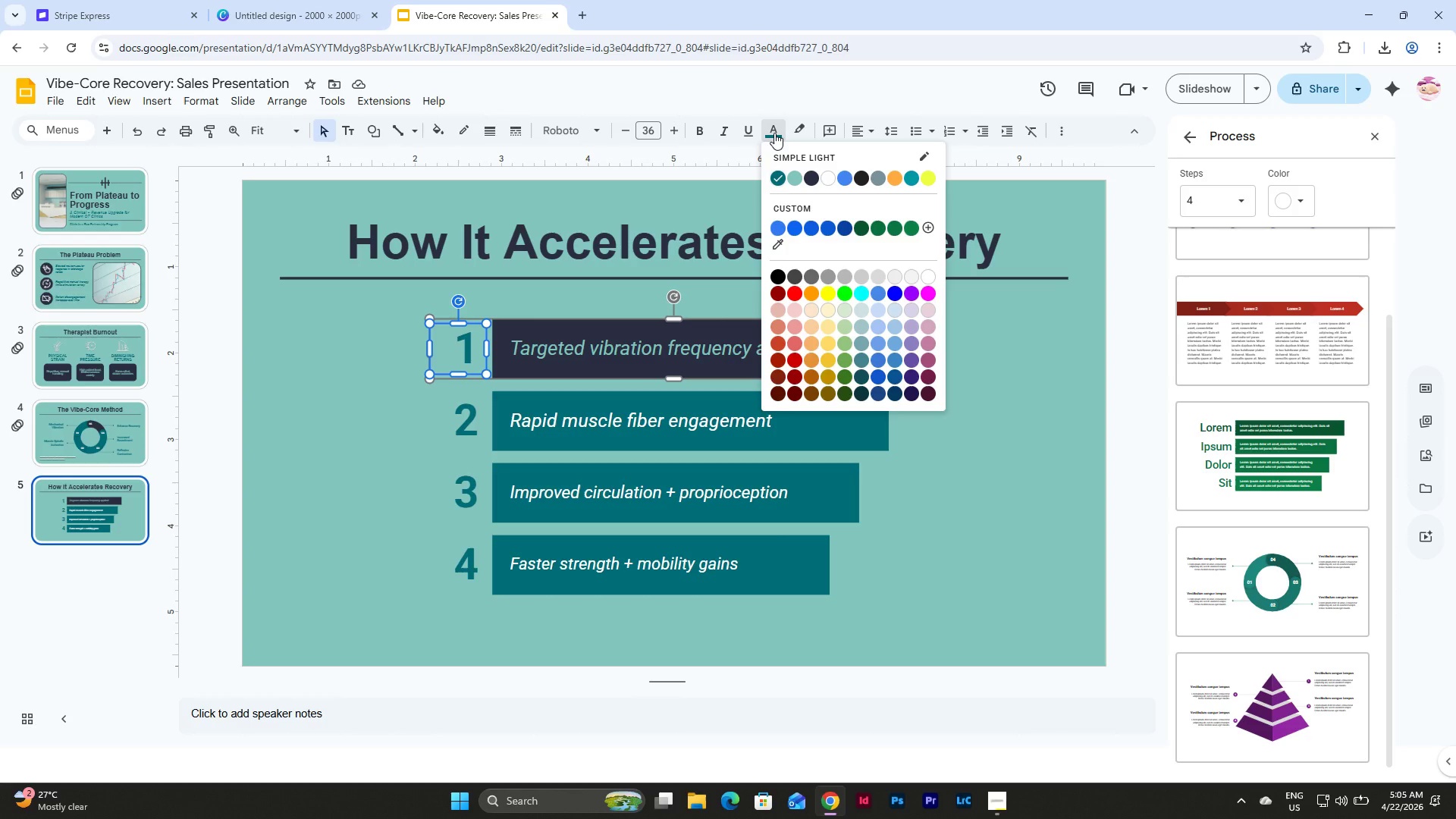 
wait(8.41)
 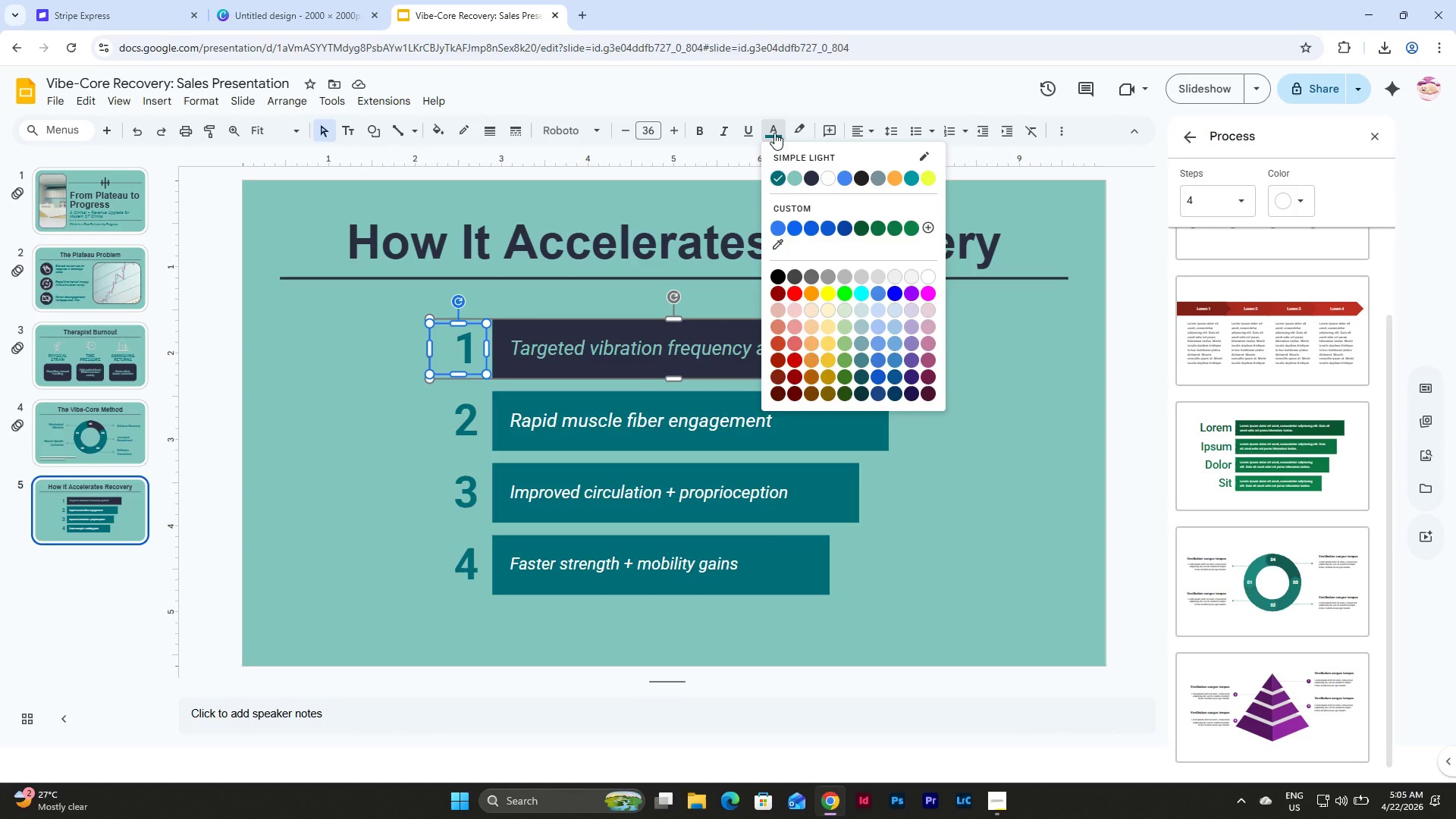 
left_click([997, 390])
 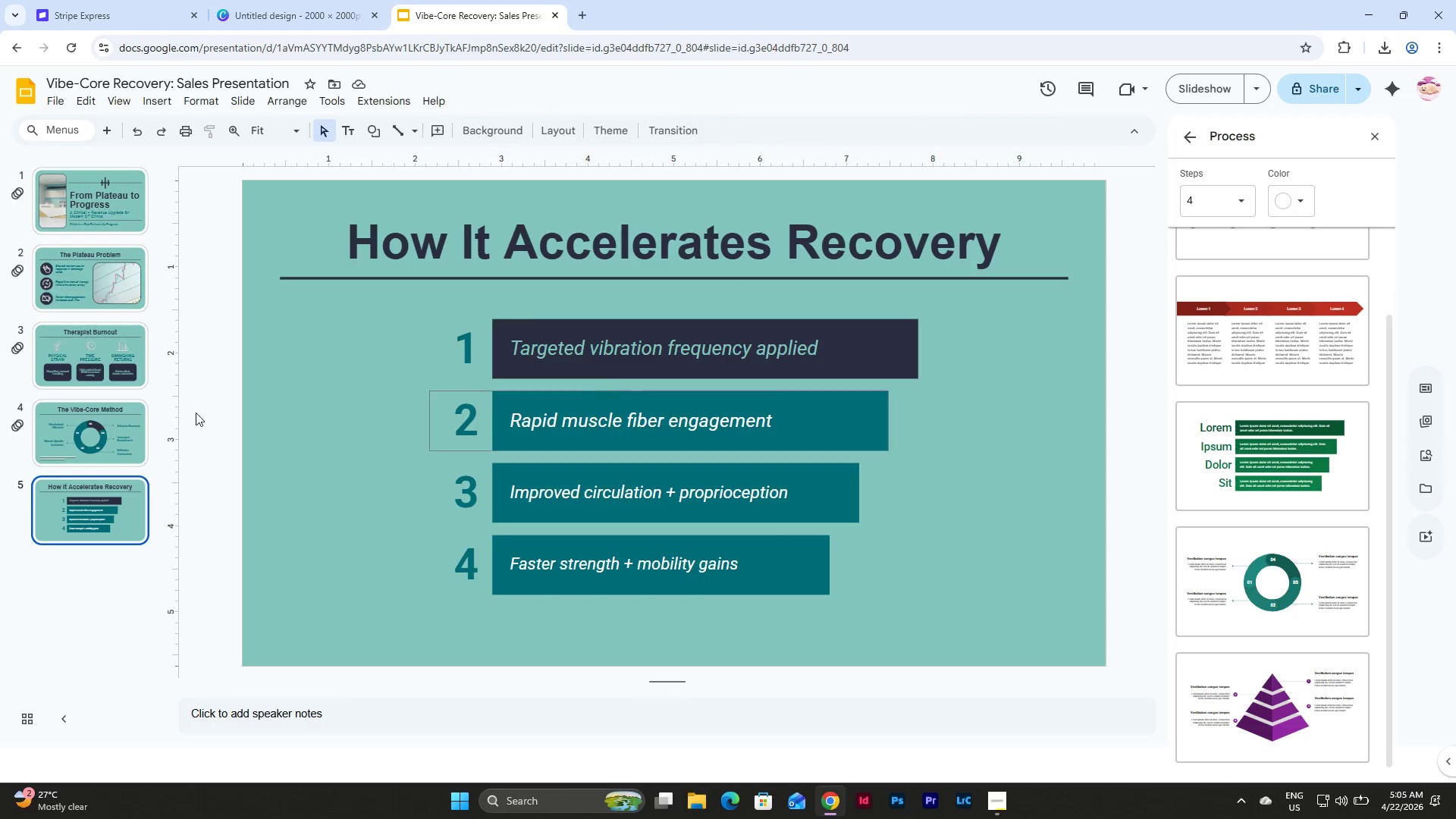 
left_click([92, 350])
 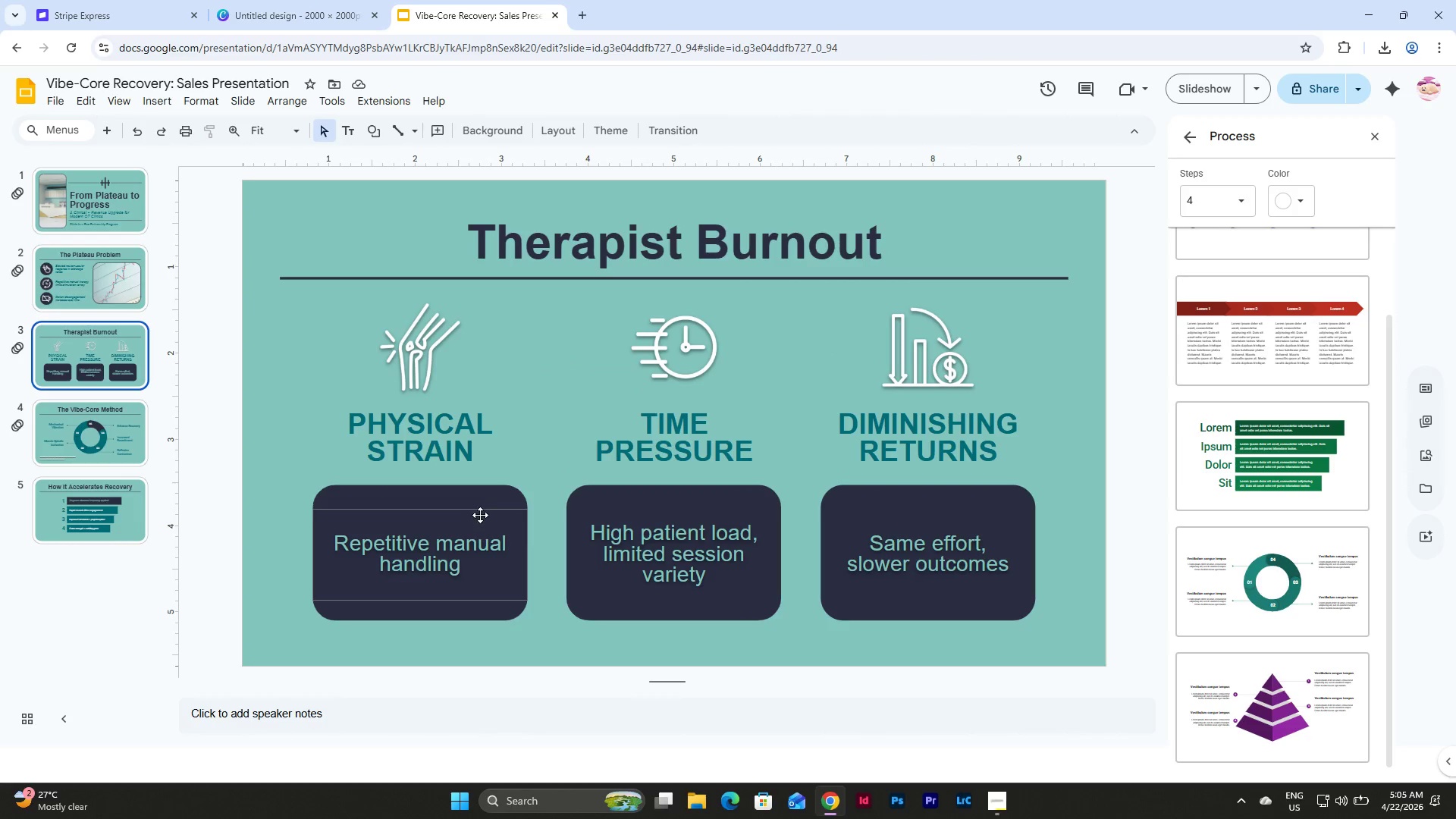 
left_click([480, 512])
 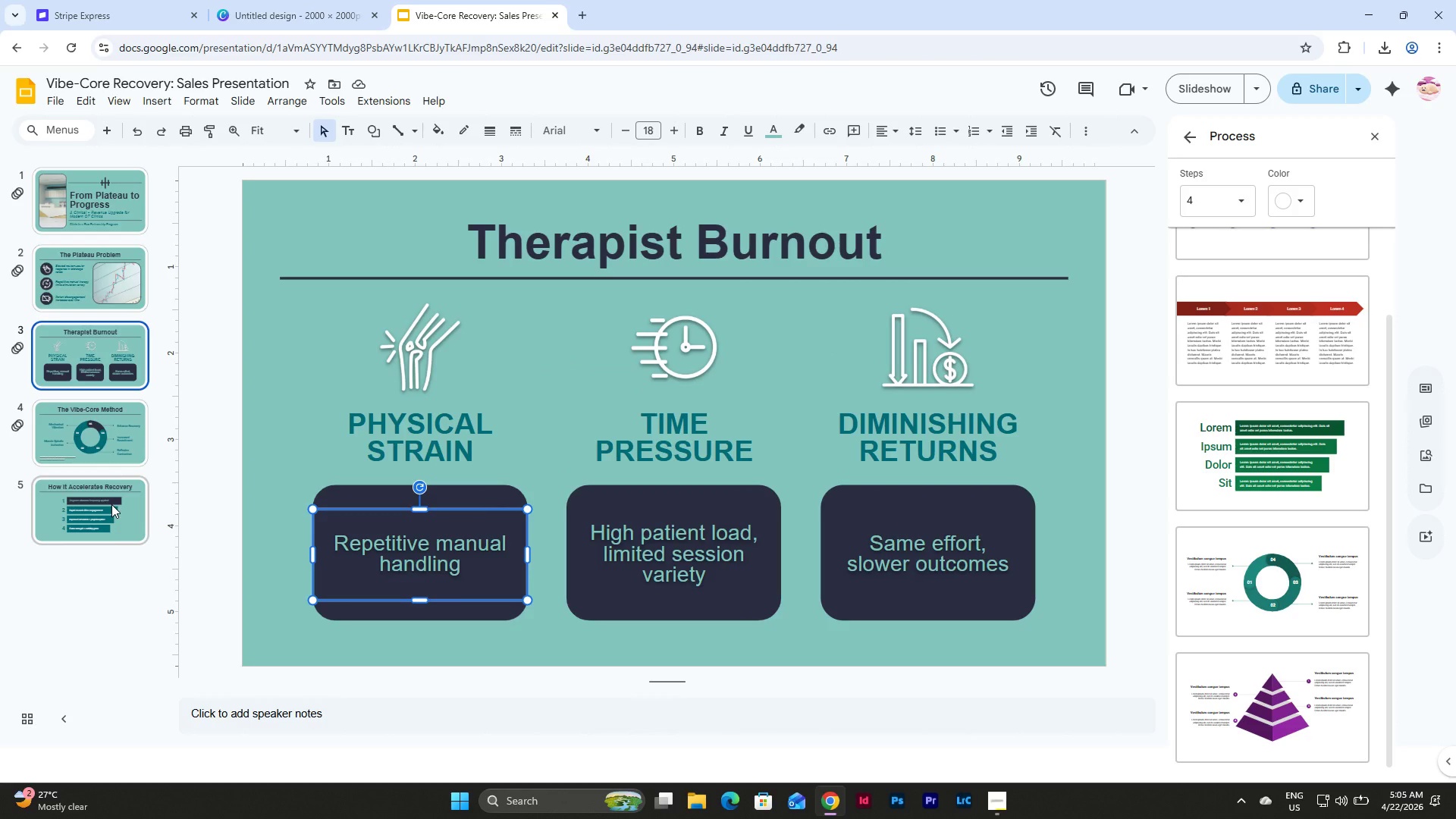 
left_click([111, 504])
 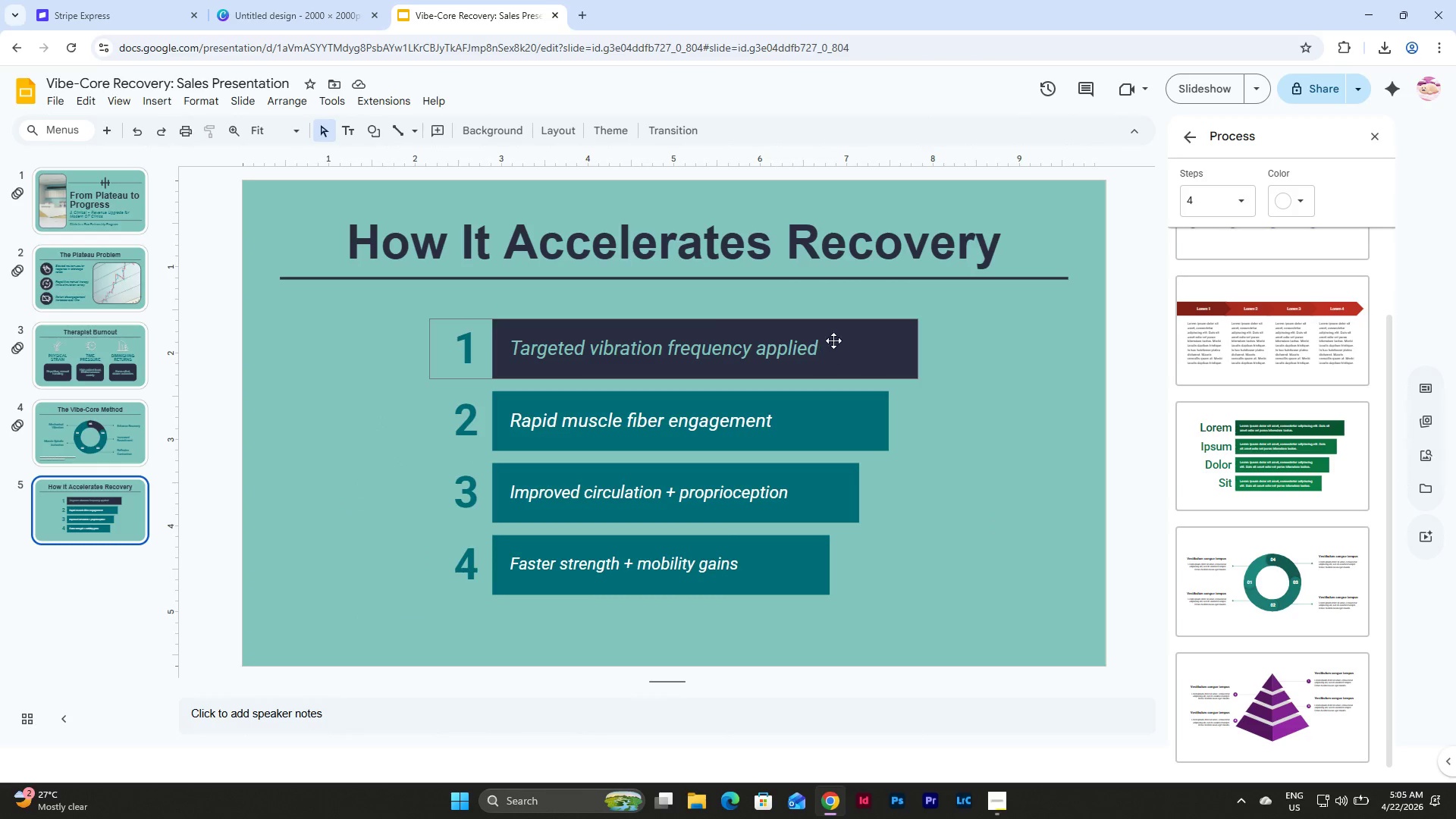 
left_click([871, 322])
 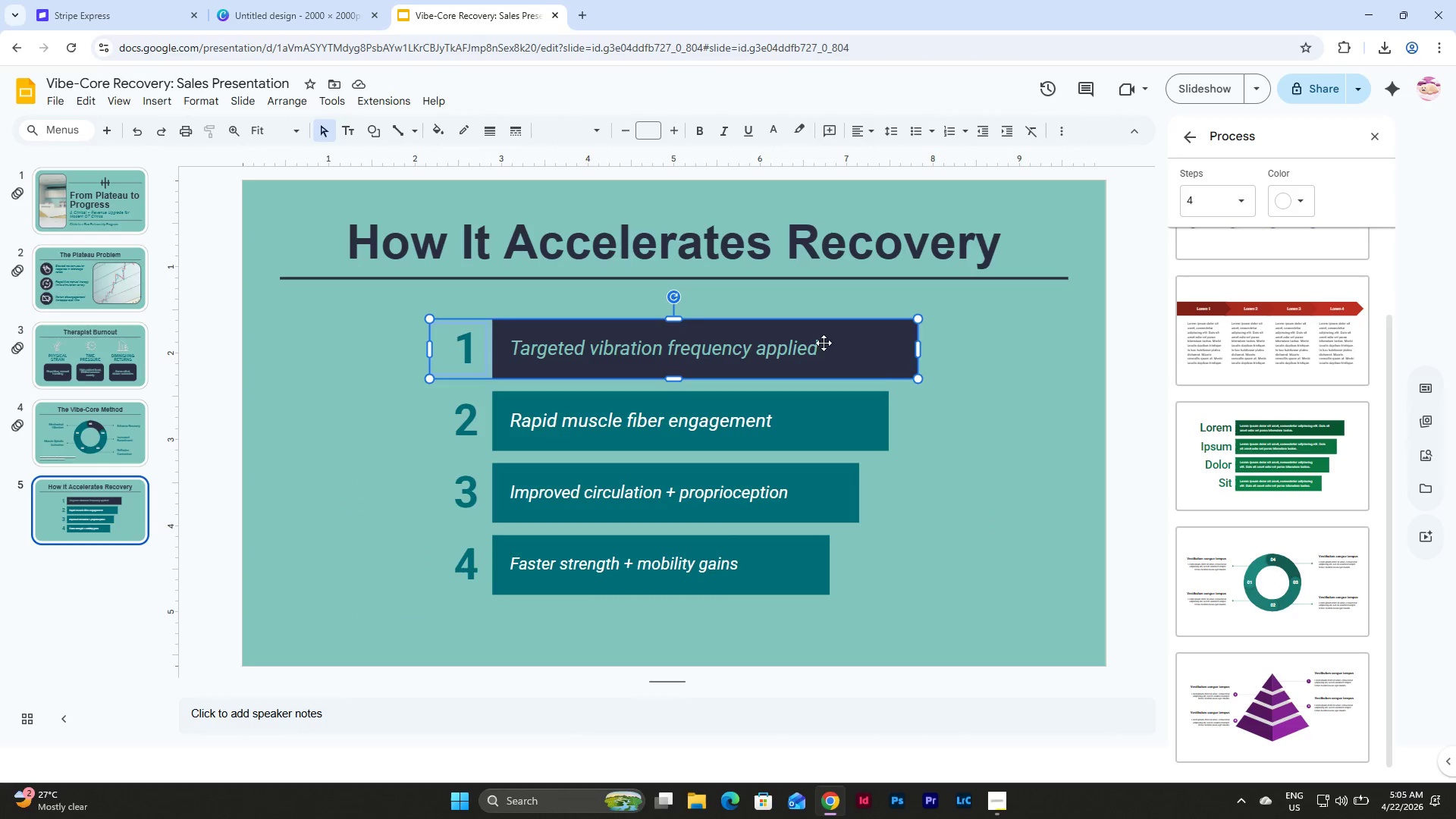 
left_click([824, 343])
 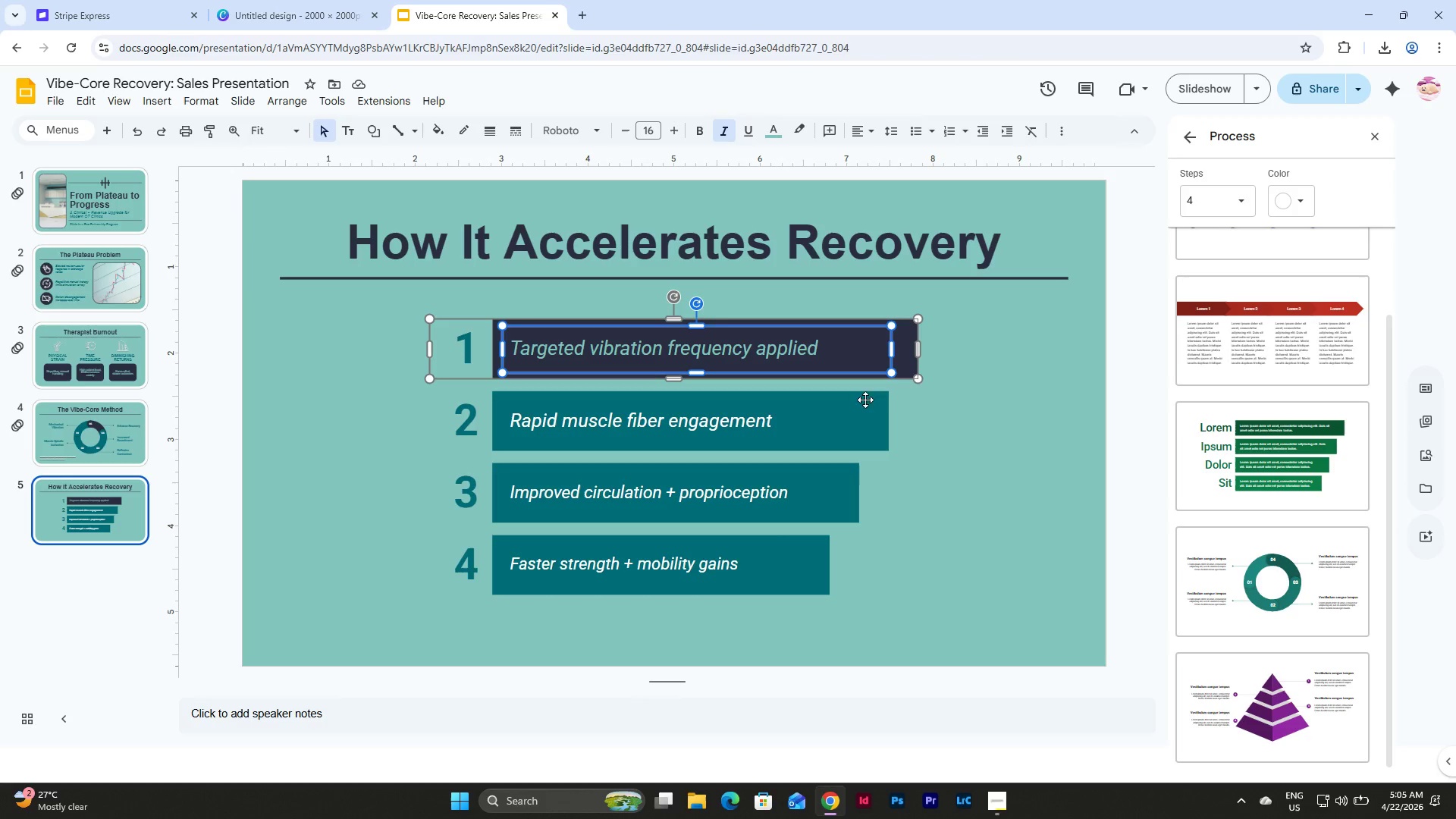 
left_click([824, 413])
 